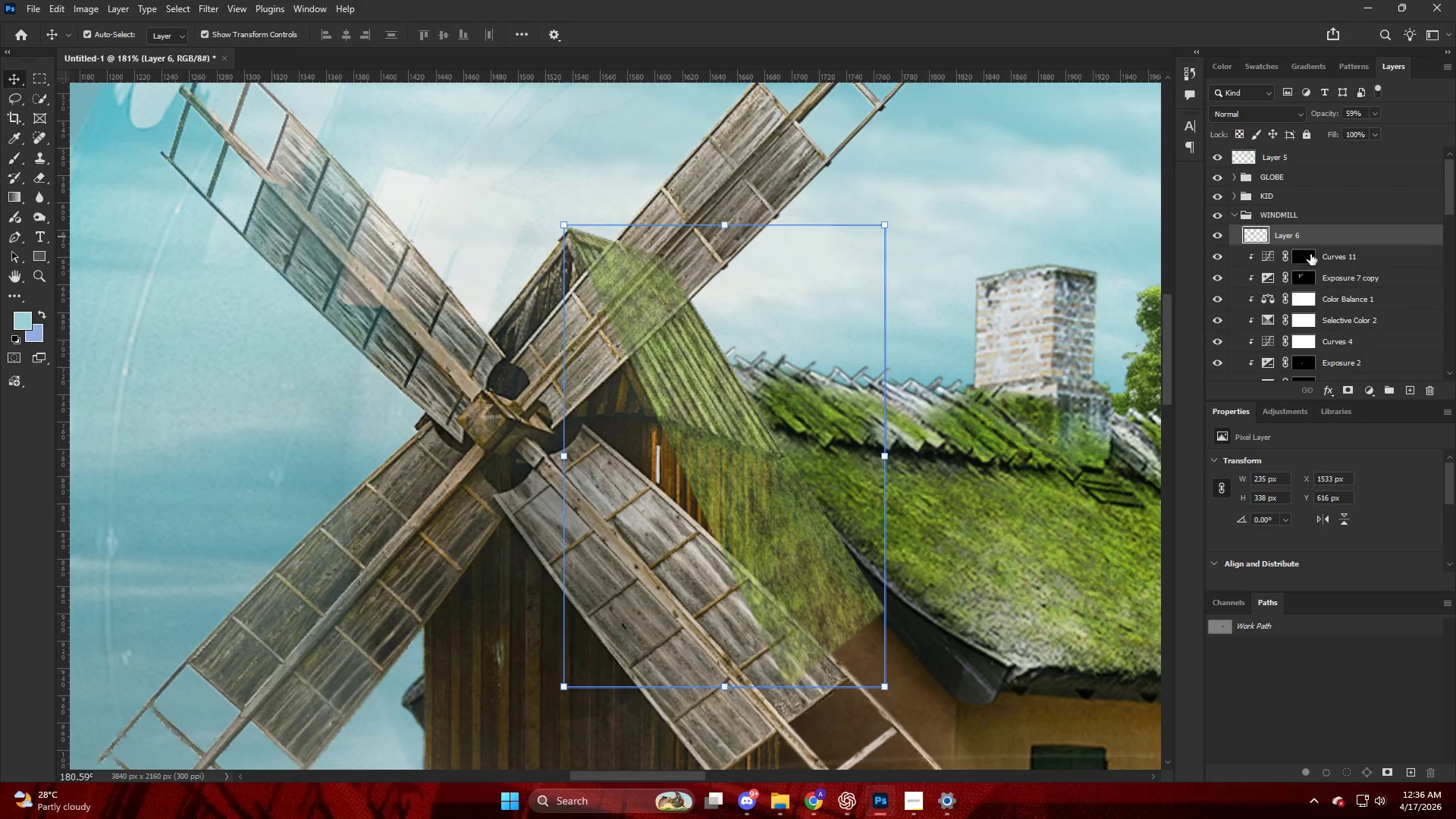 
hold_key(key=AltLeft, duration=0.7)
left_click([1353, 385])
 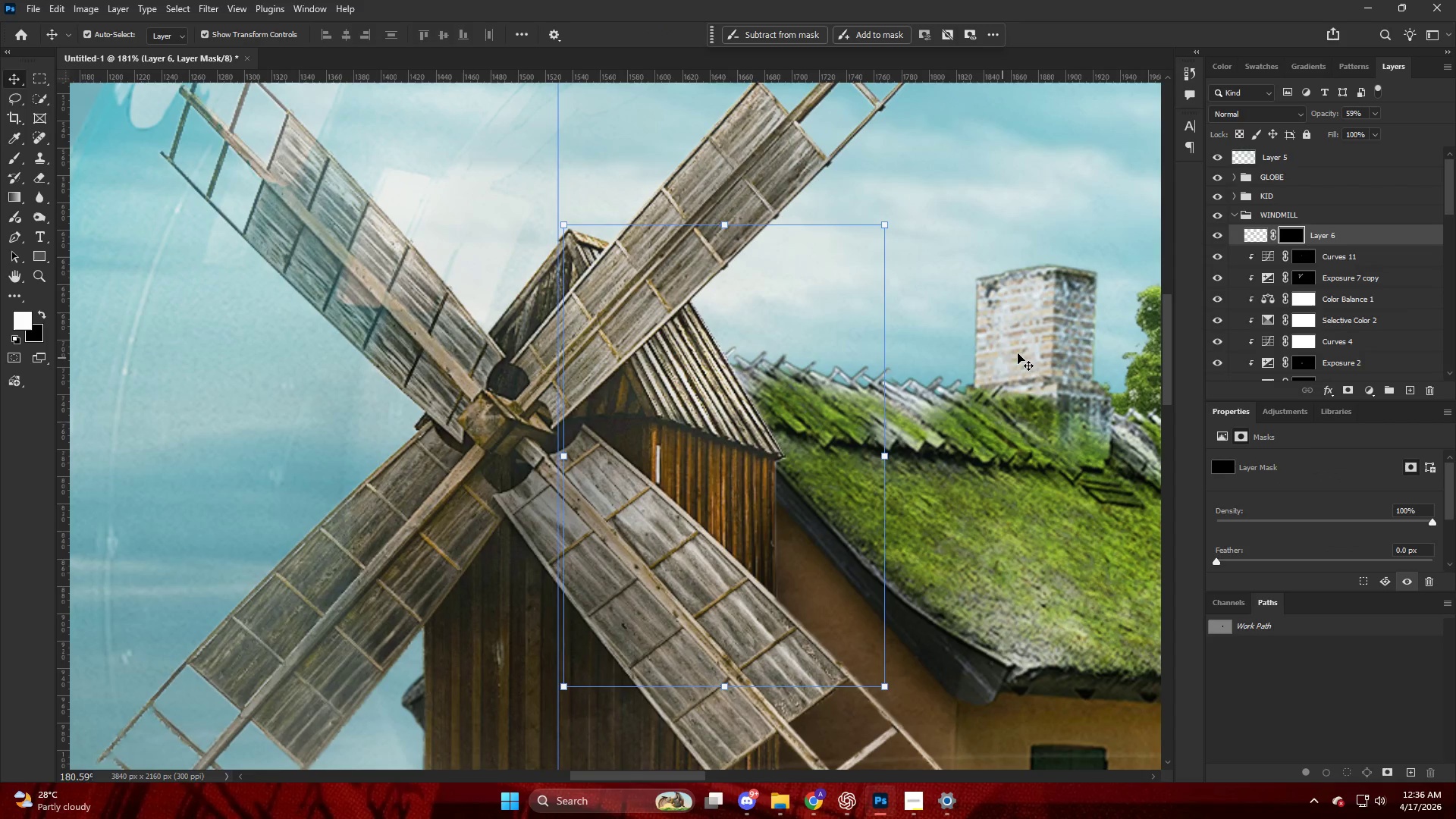 
key(Control+ControlLeft)
 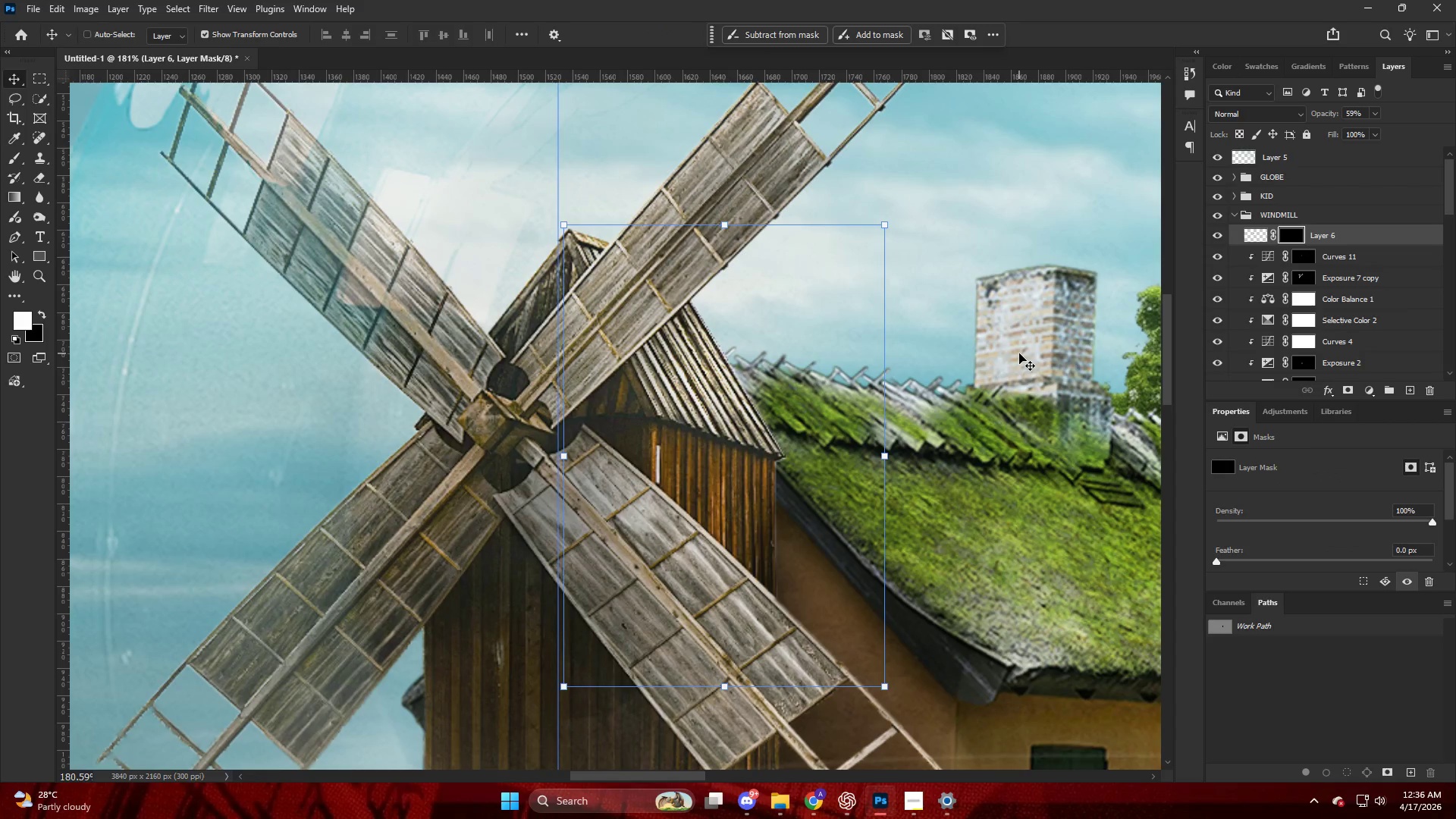 
key(Control+Z)
 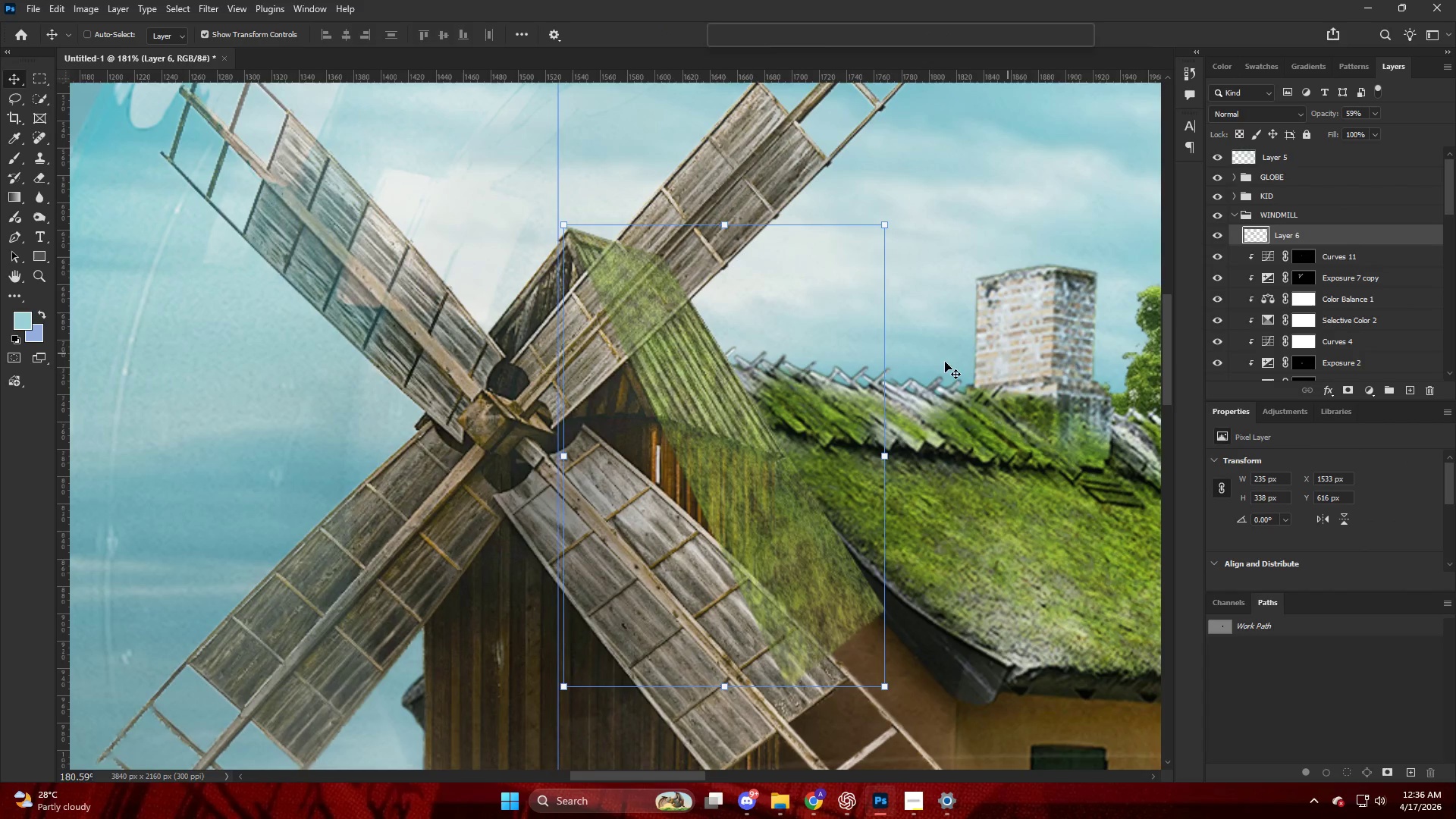 
hold_key(key=ControlLeft, duration=1.01)
scroll: coordinate [1330, 256], scroll_direction: down, amount: 30.0
 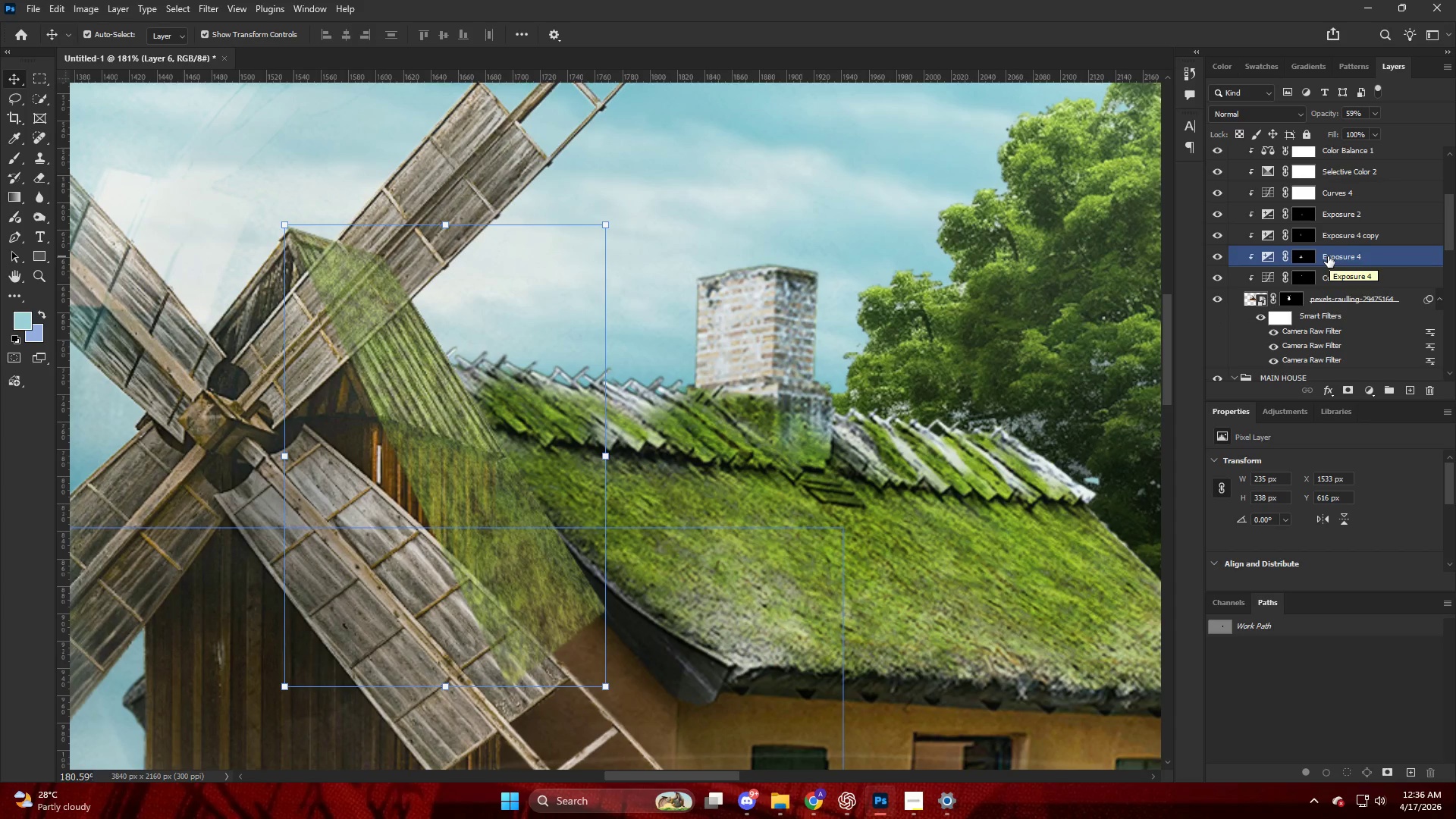 
left_click([1315, 193])
 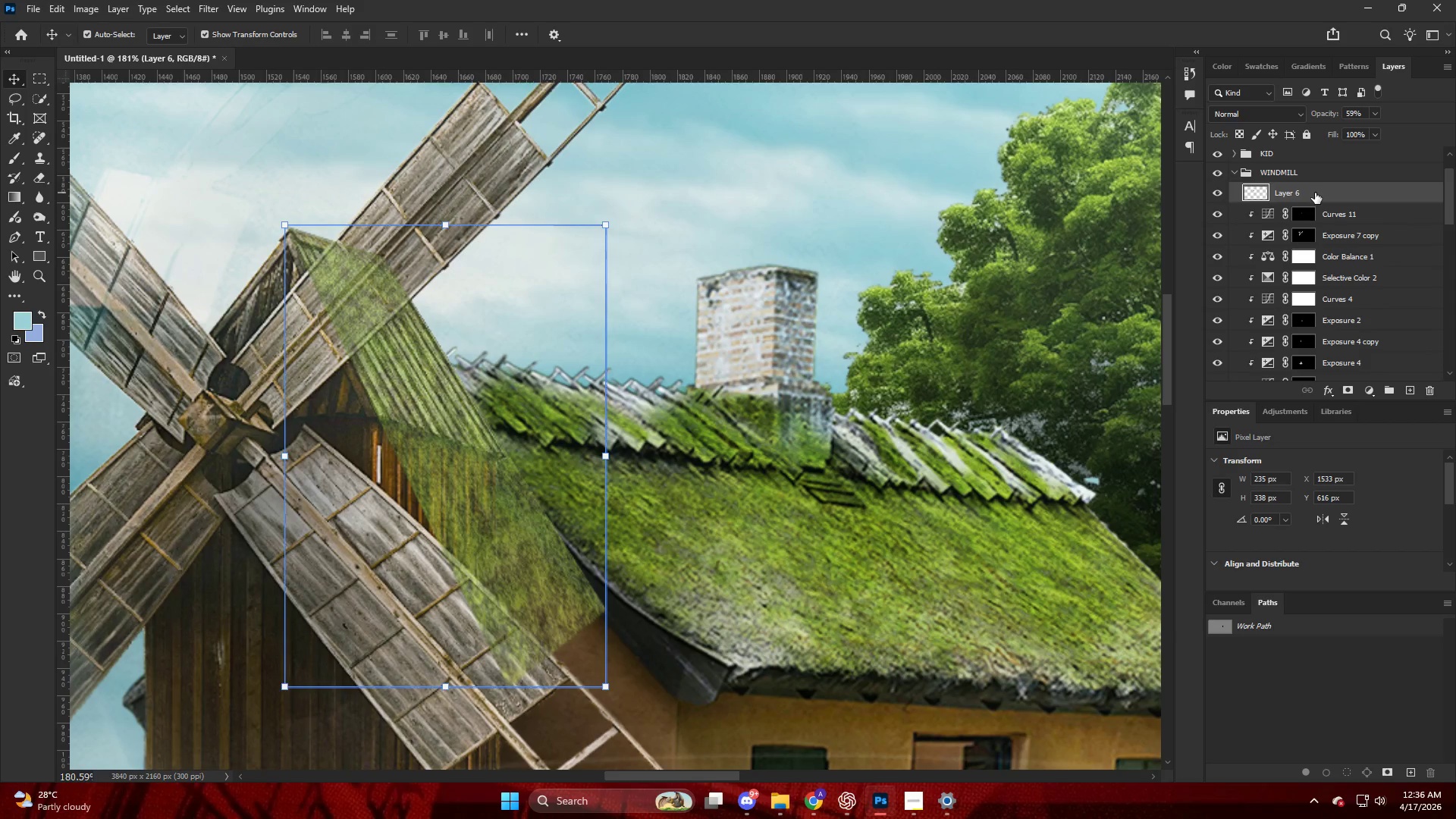 
scroll: coordinate [1319, 191], scroll_direction: up, amount: 5.0
 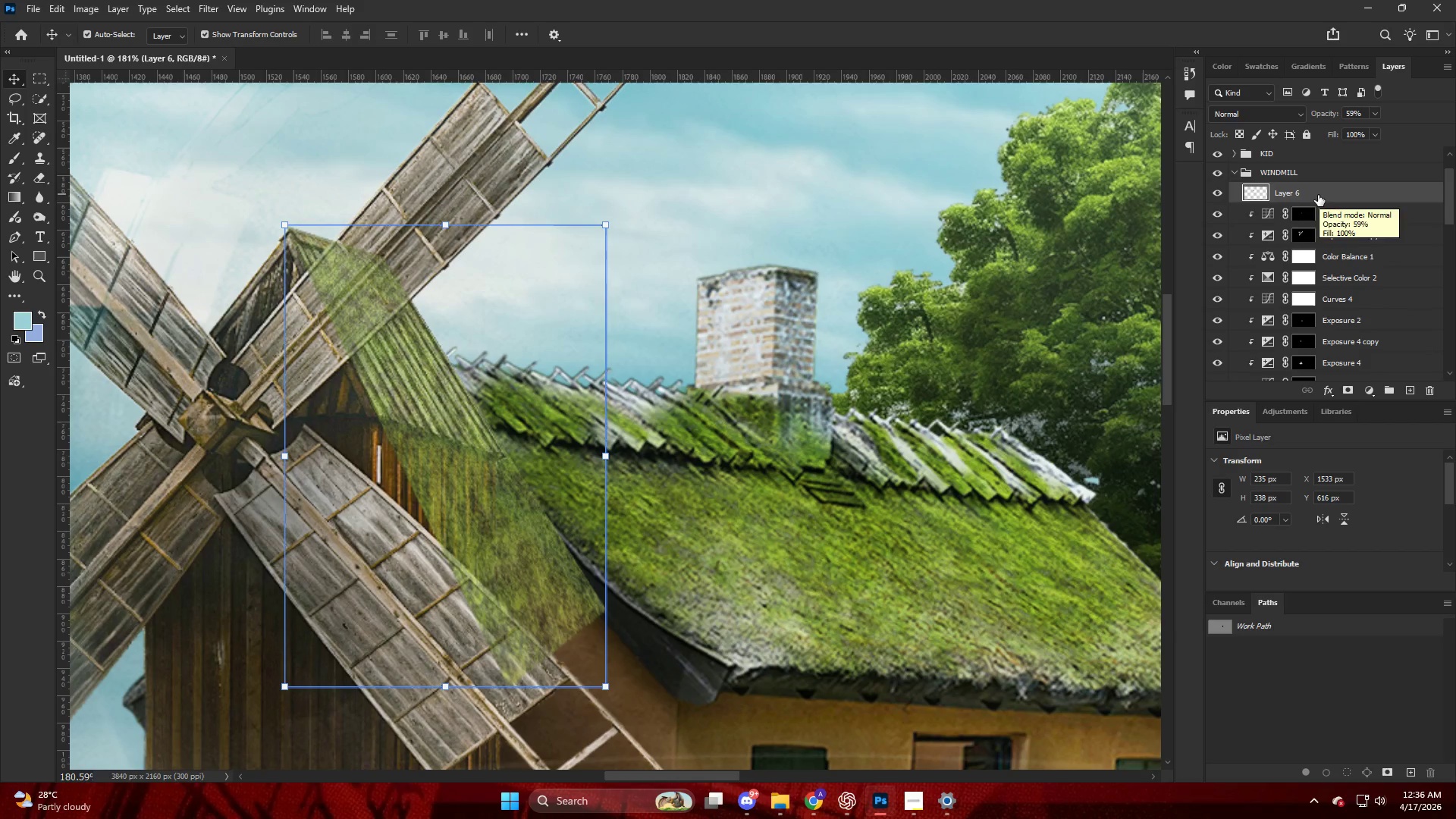 
key(Backspace)
 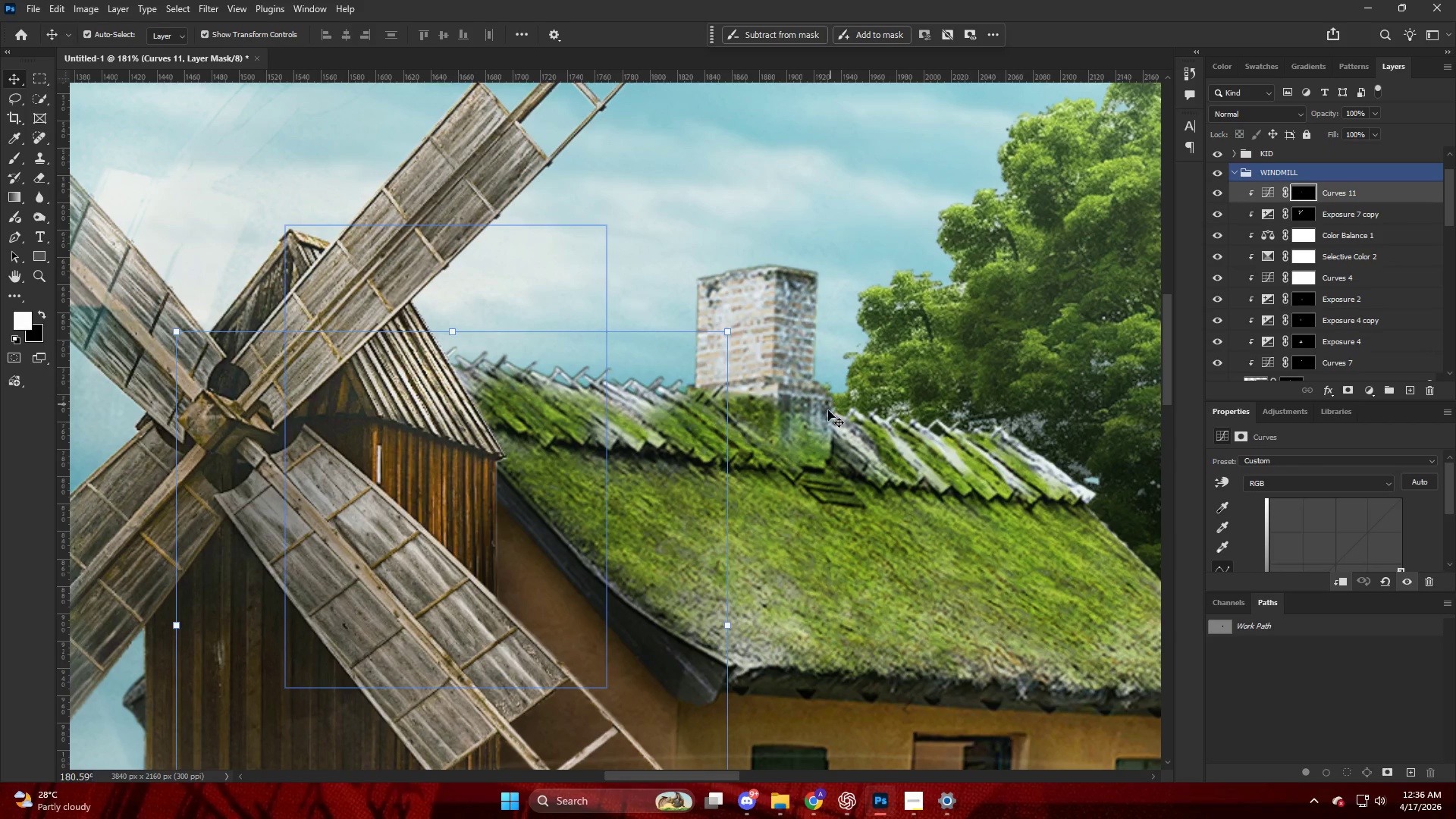 
key(V)
 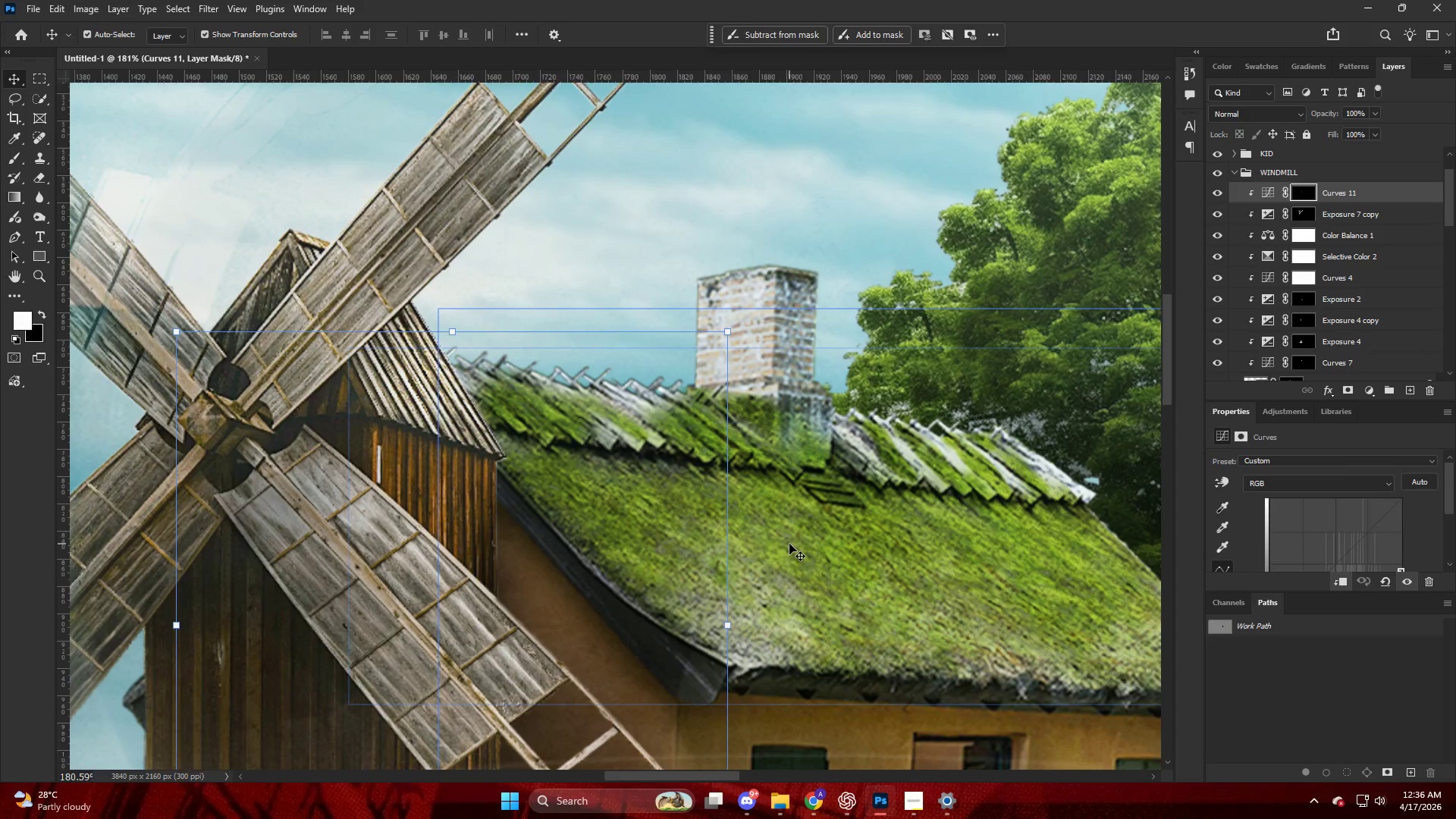 
left_click([789, 544])
 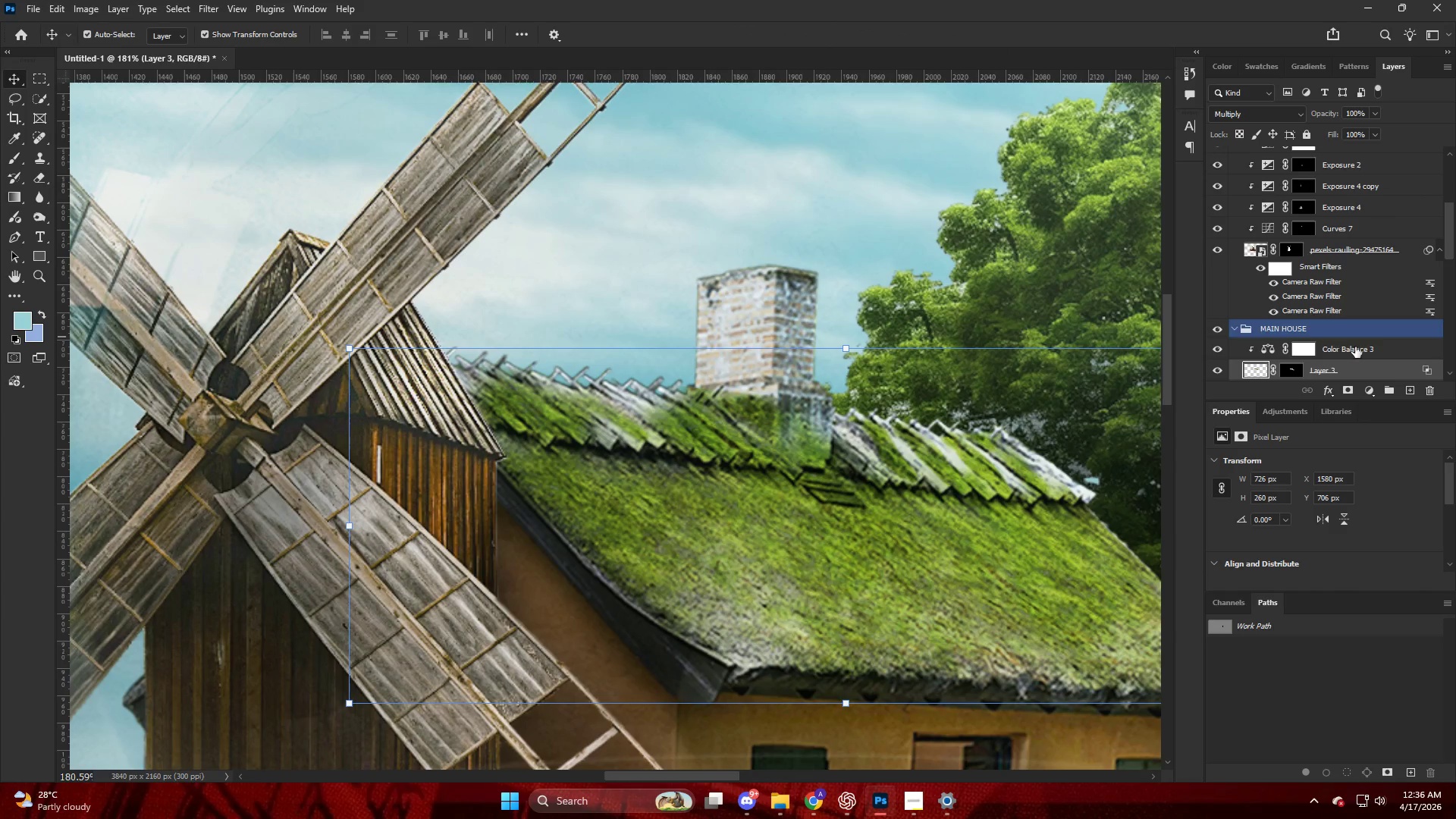 
scroll: coordinate [1363, 350], scroll_direction: down, amount: 1.0
 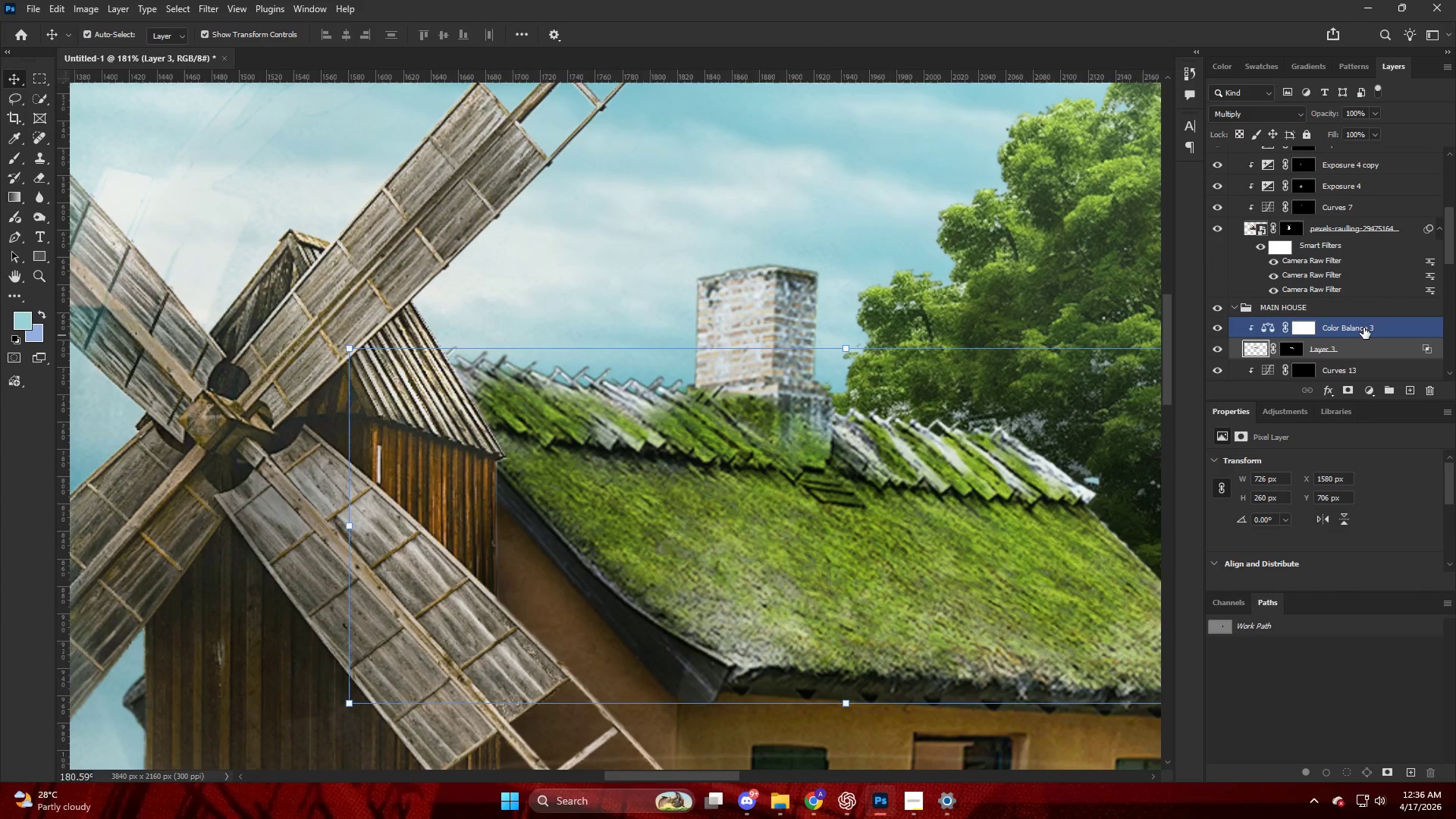 
hold_key(key=AltLeft, duration=0.53)
double_click([1367, 342])
 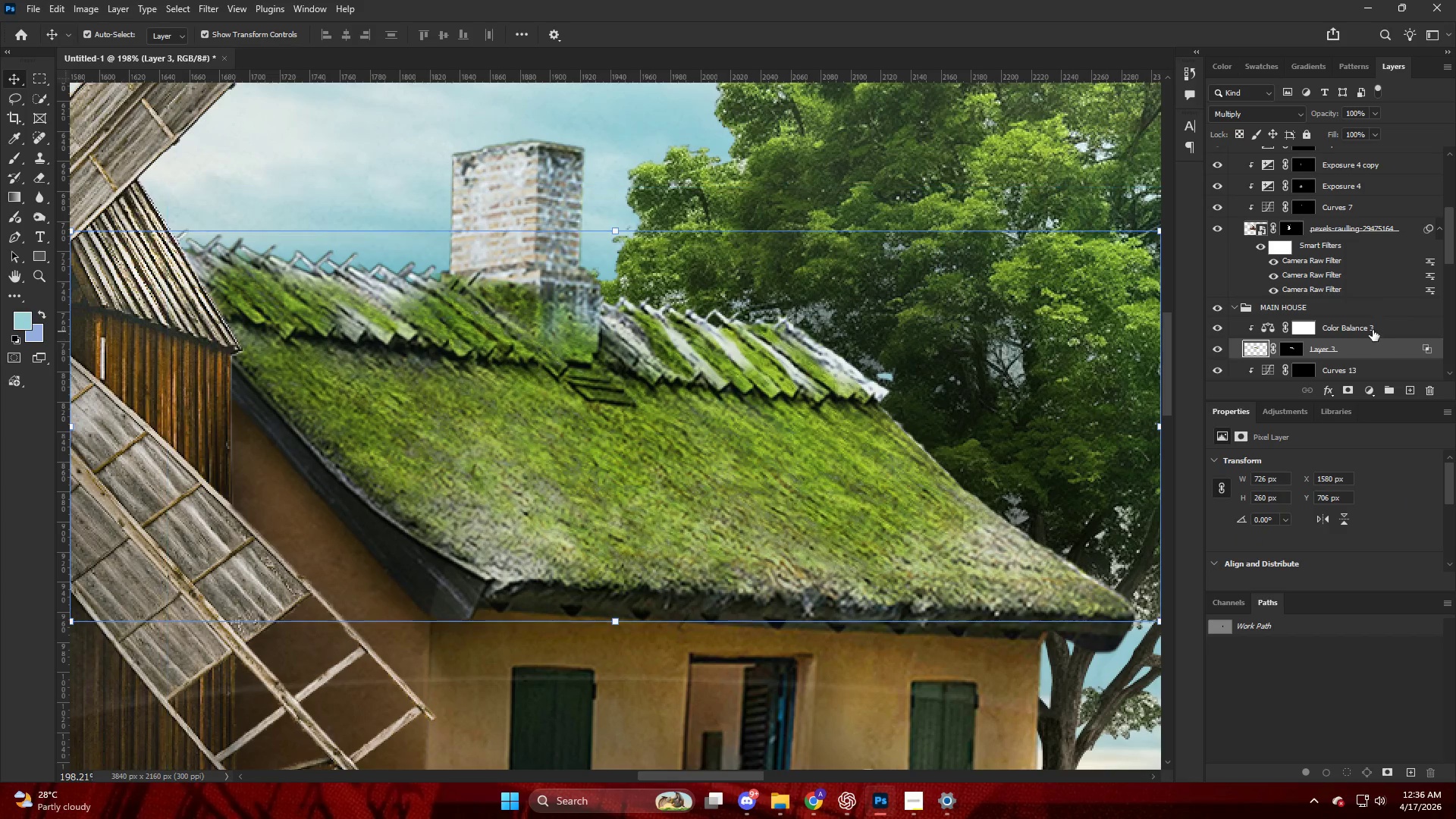 
left_click([1372, 329])
 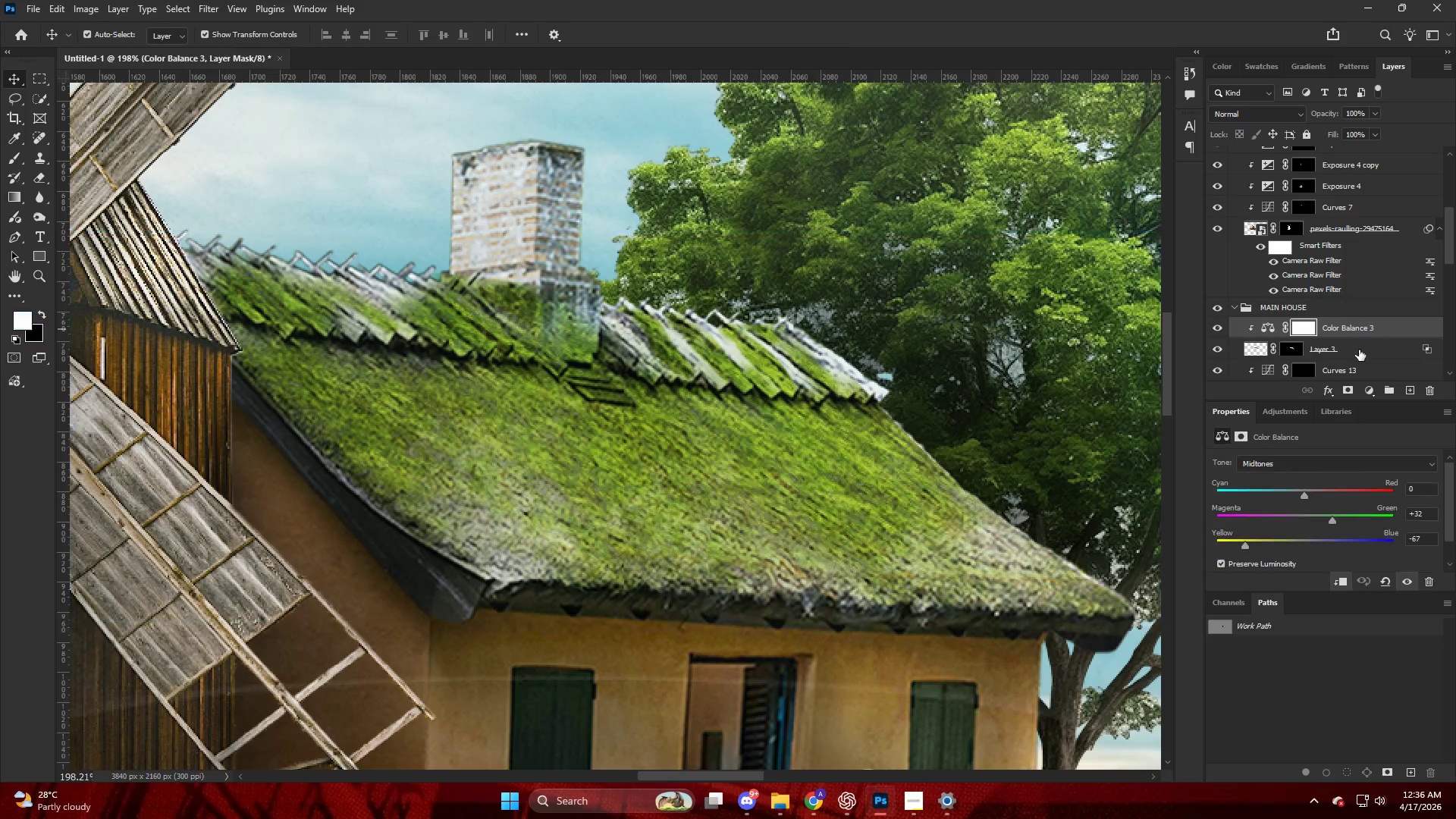 
hold_key(key=ControlLeft, duration=0.42)
double_click([1357, 350])
 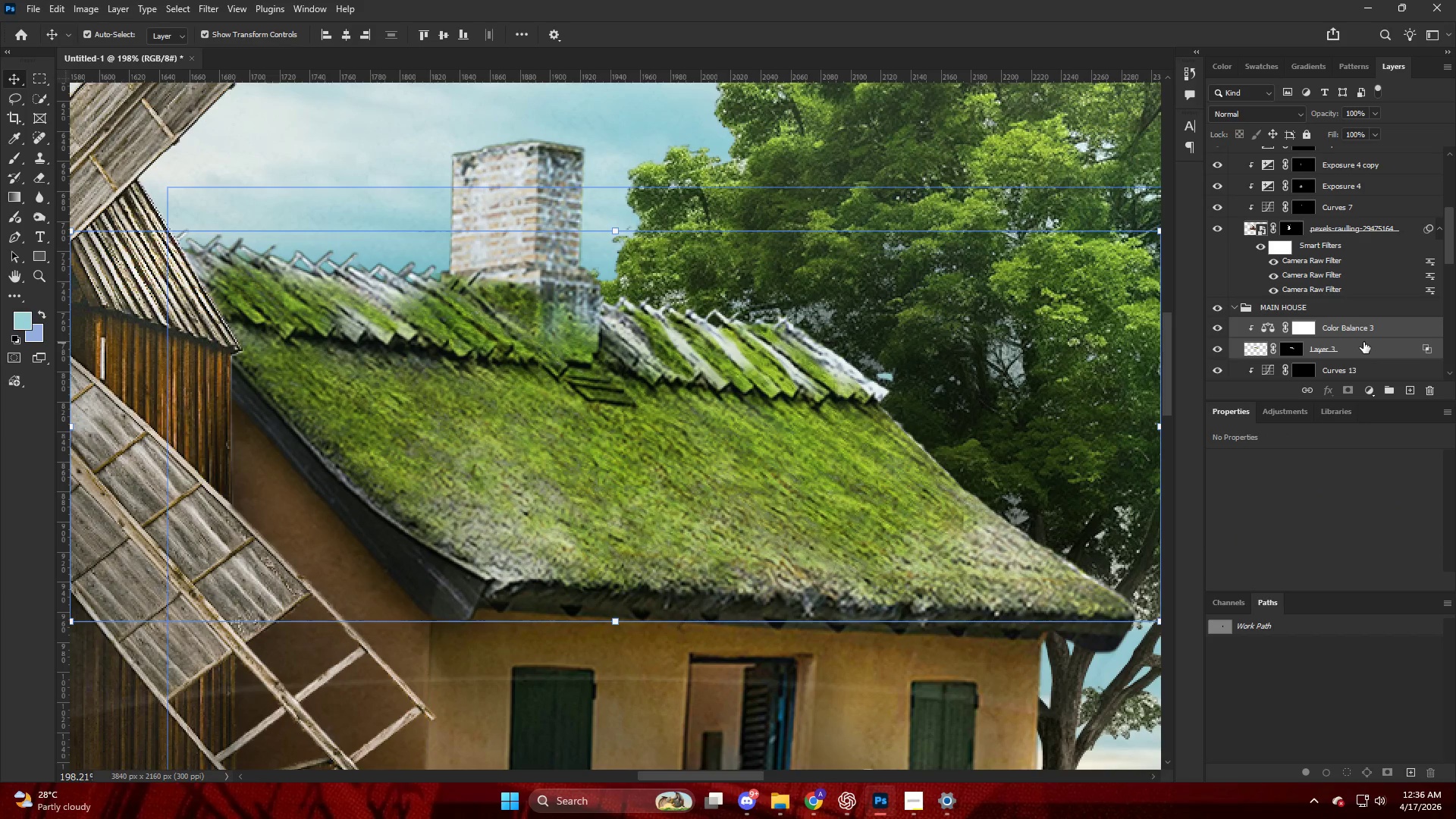 
hold_key(key=AltLeft, duration=3.23)
left_click_drag(start_coordinate=[1363, 338], to_coordinate=[1306, 221])
 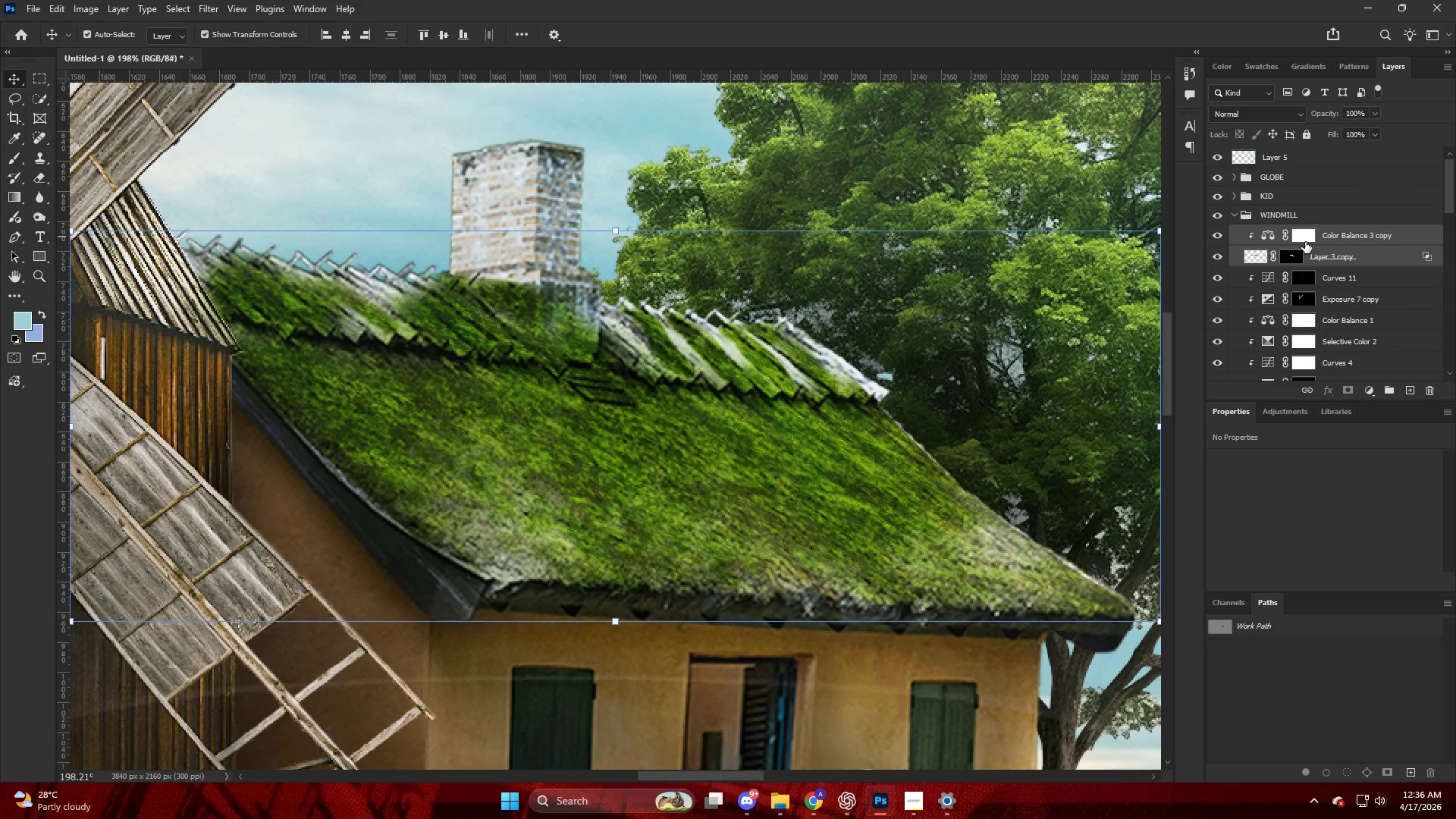 
left_click([1289, 259])
 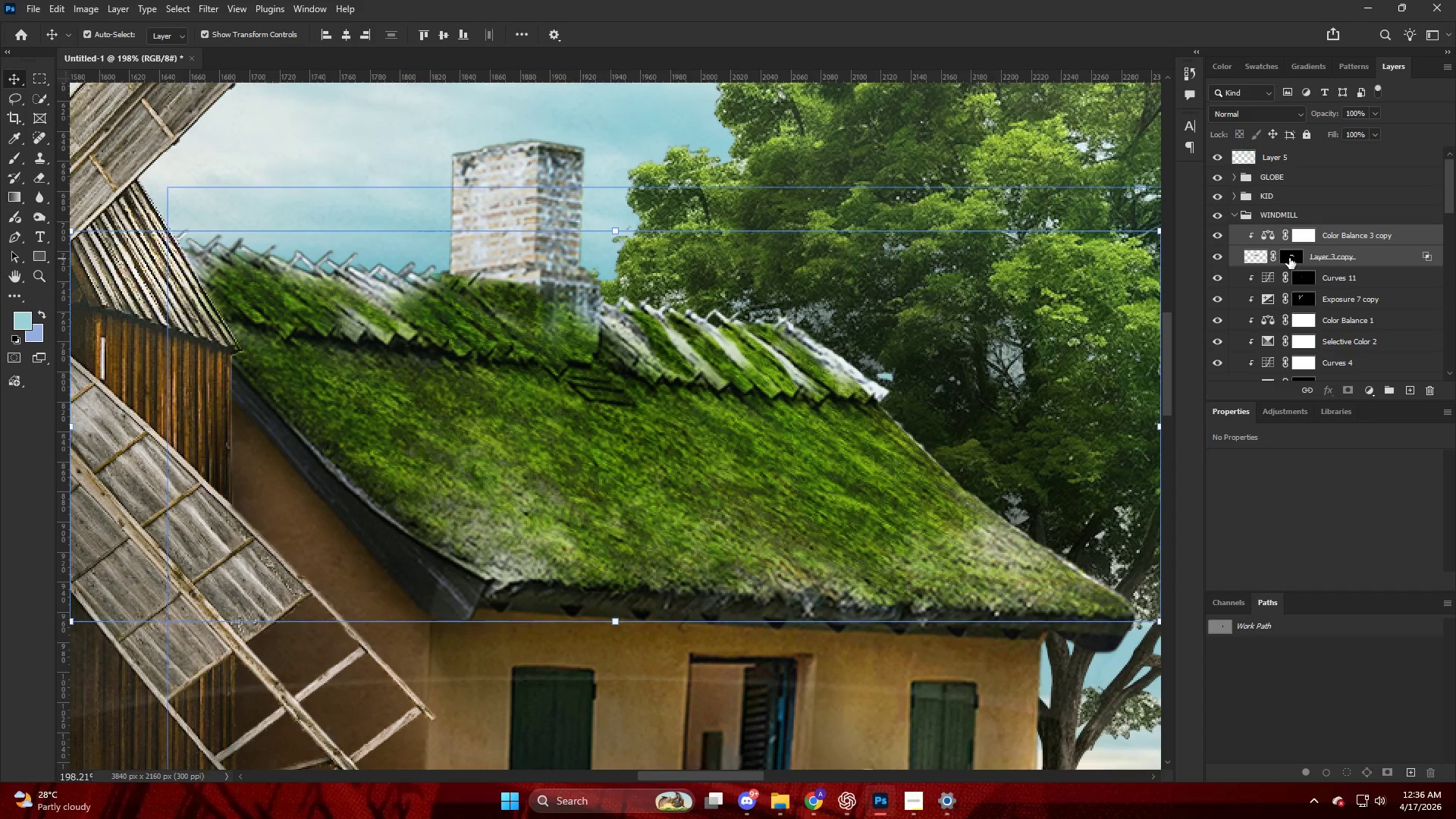 
right_click([1289, 256])
 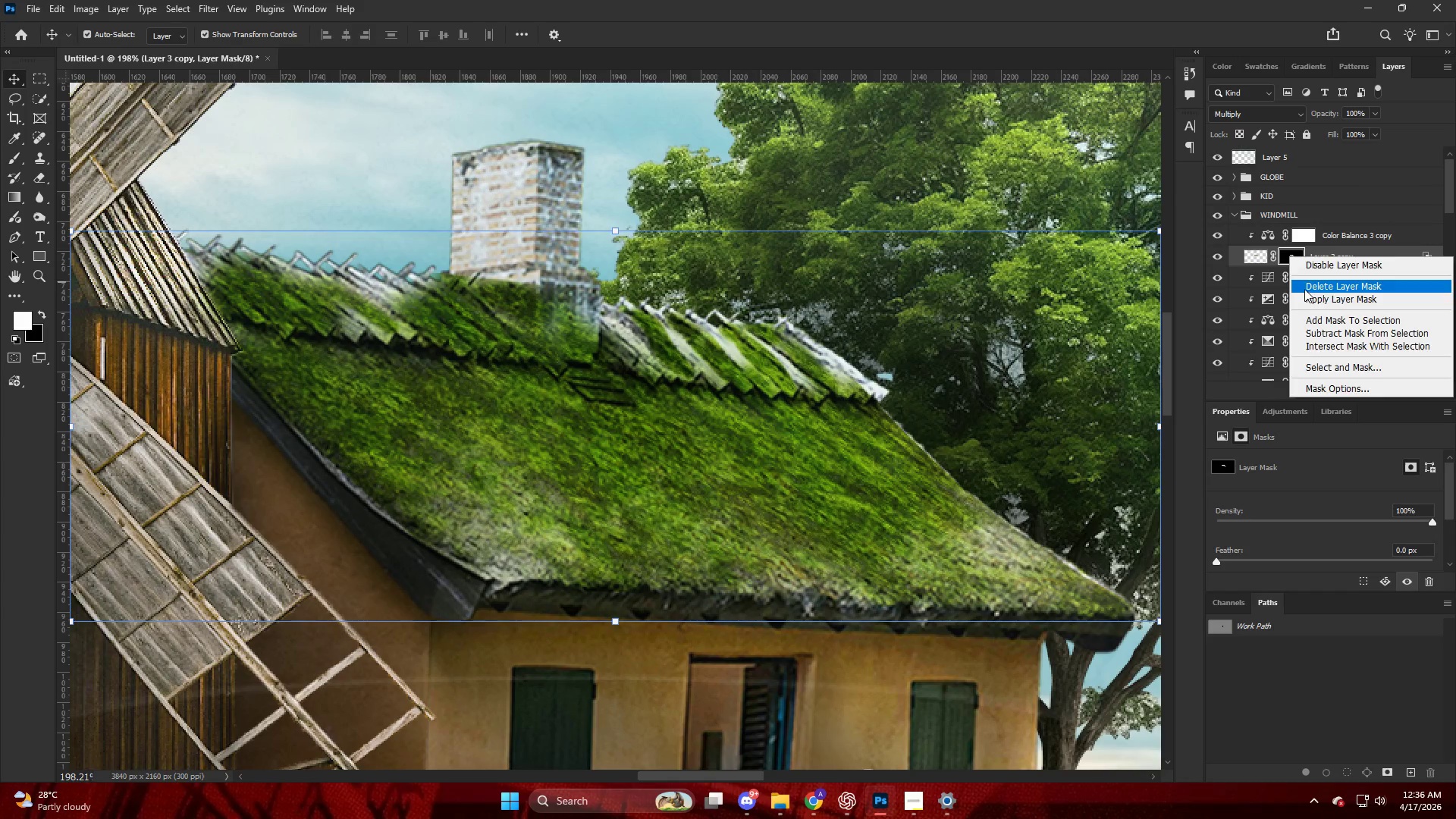 
hold_key(key=AltLeft, duration=0.55)
 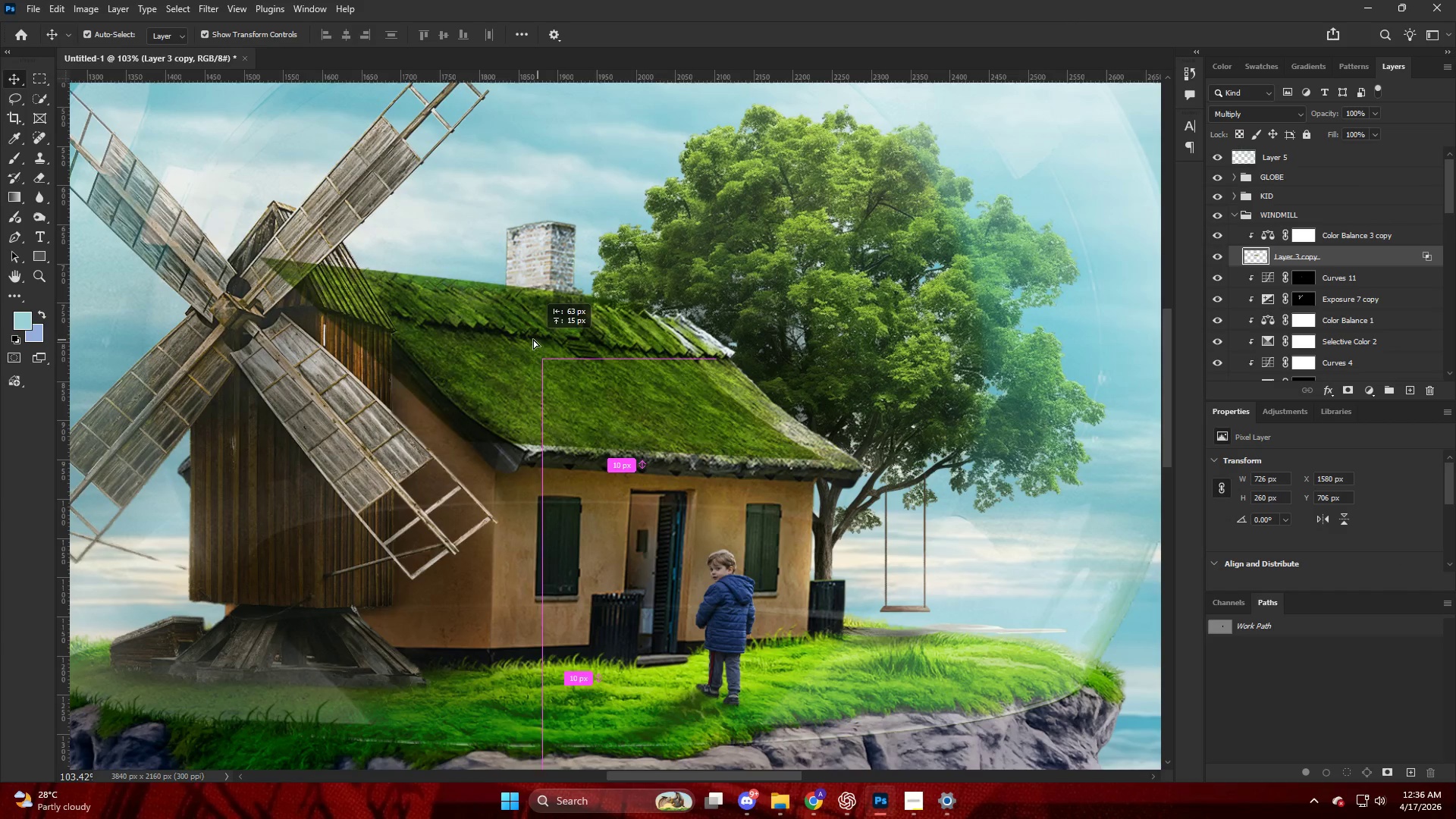 
key(V)
 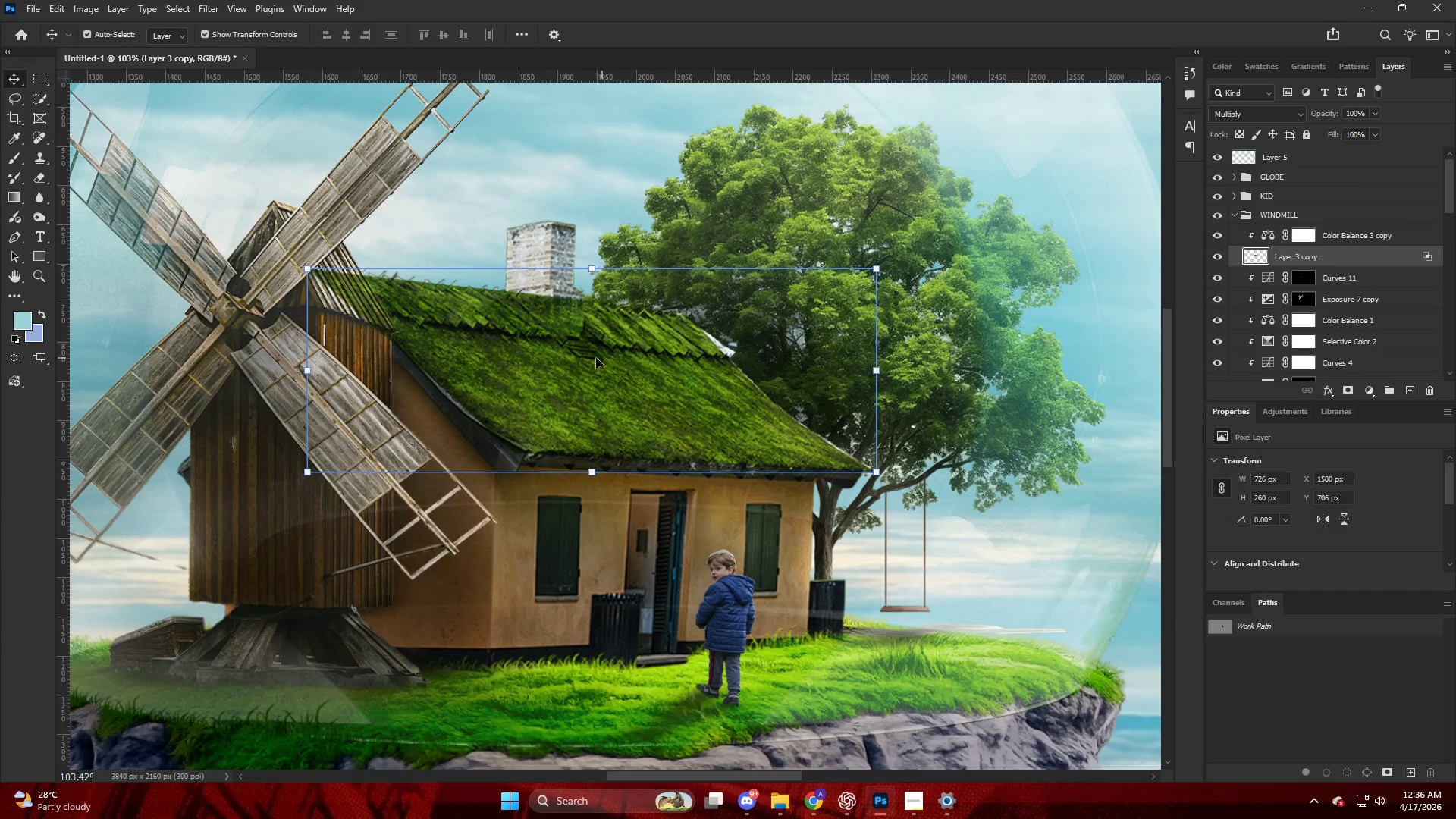 
left_click_drag(start_coordinate=[598, 358], to_coordinate=[555, 290])
 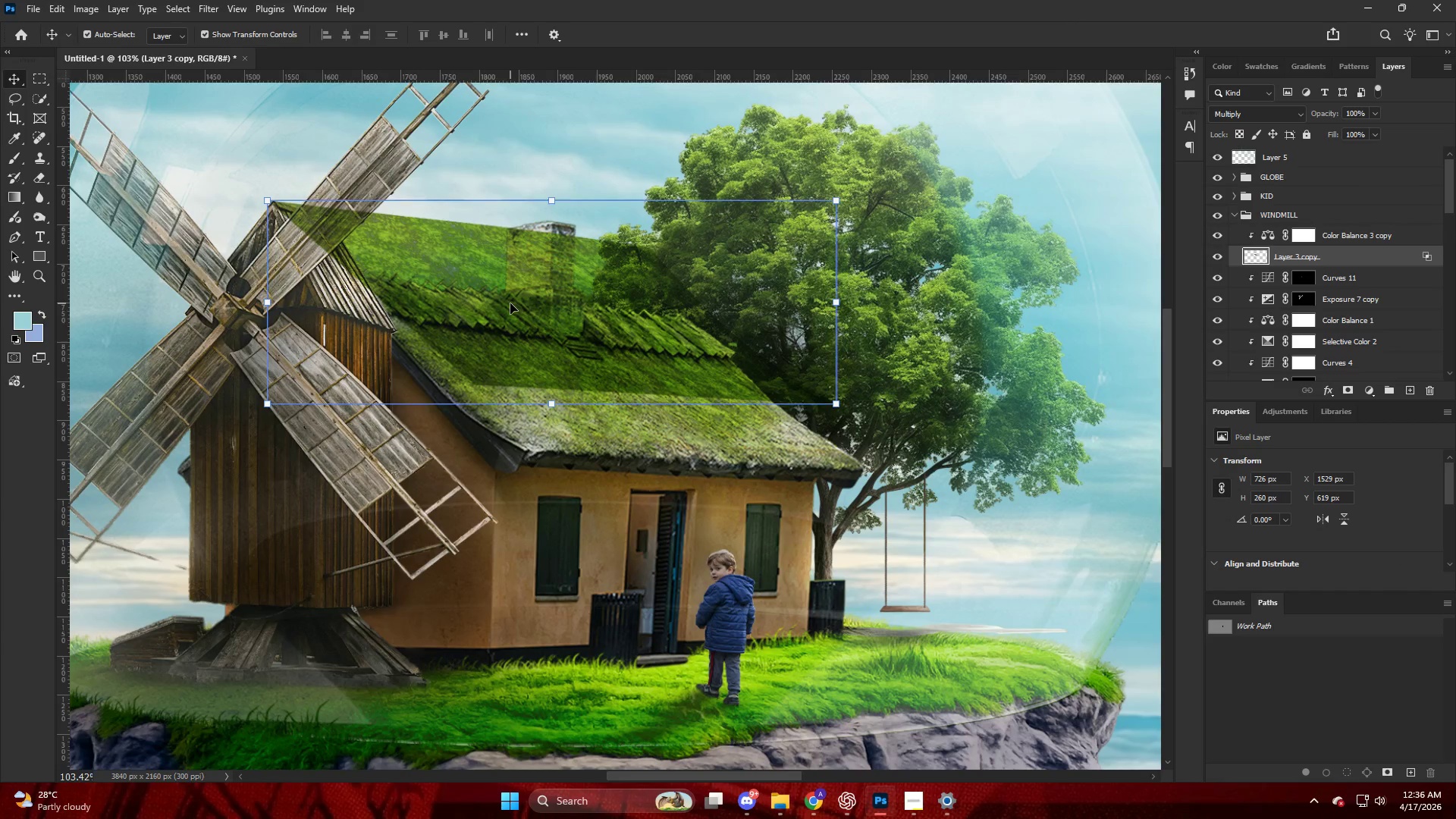 
scroll: coordinate [566, 313], scroll_direction: down, amount: 7.0
 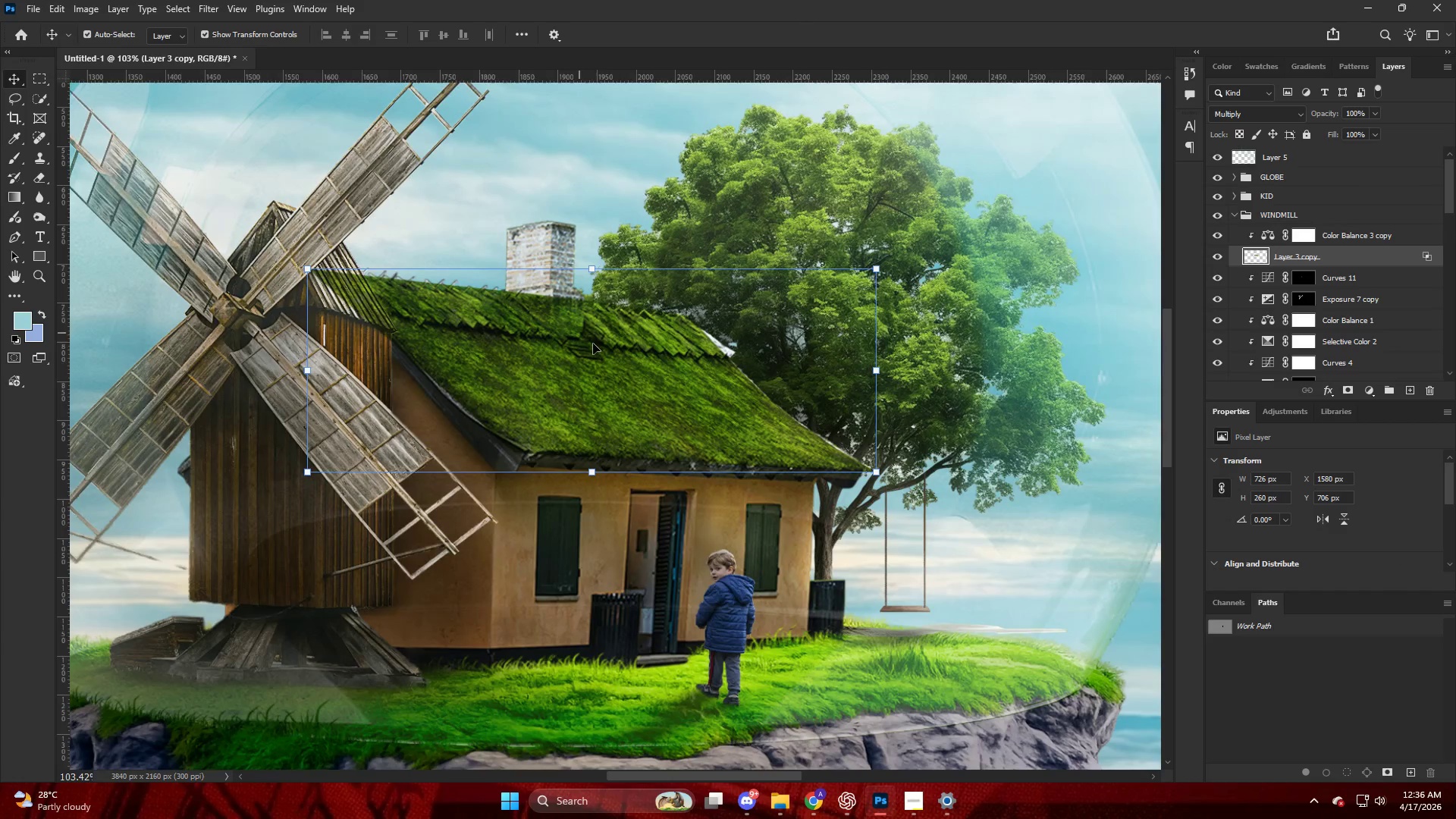 
key(Control+T)
 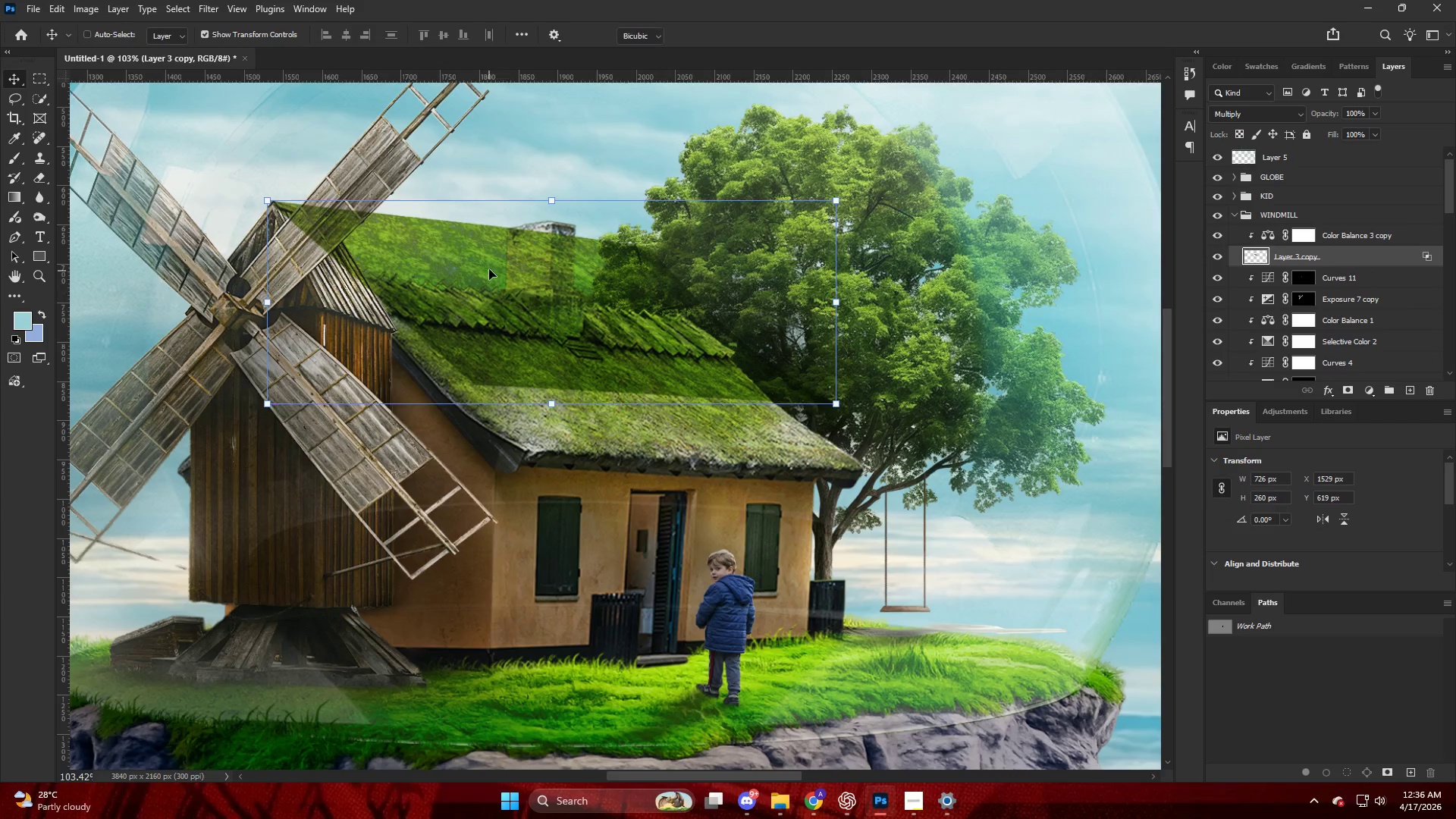 
right_click([488, 268])
 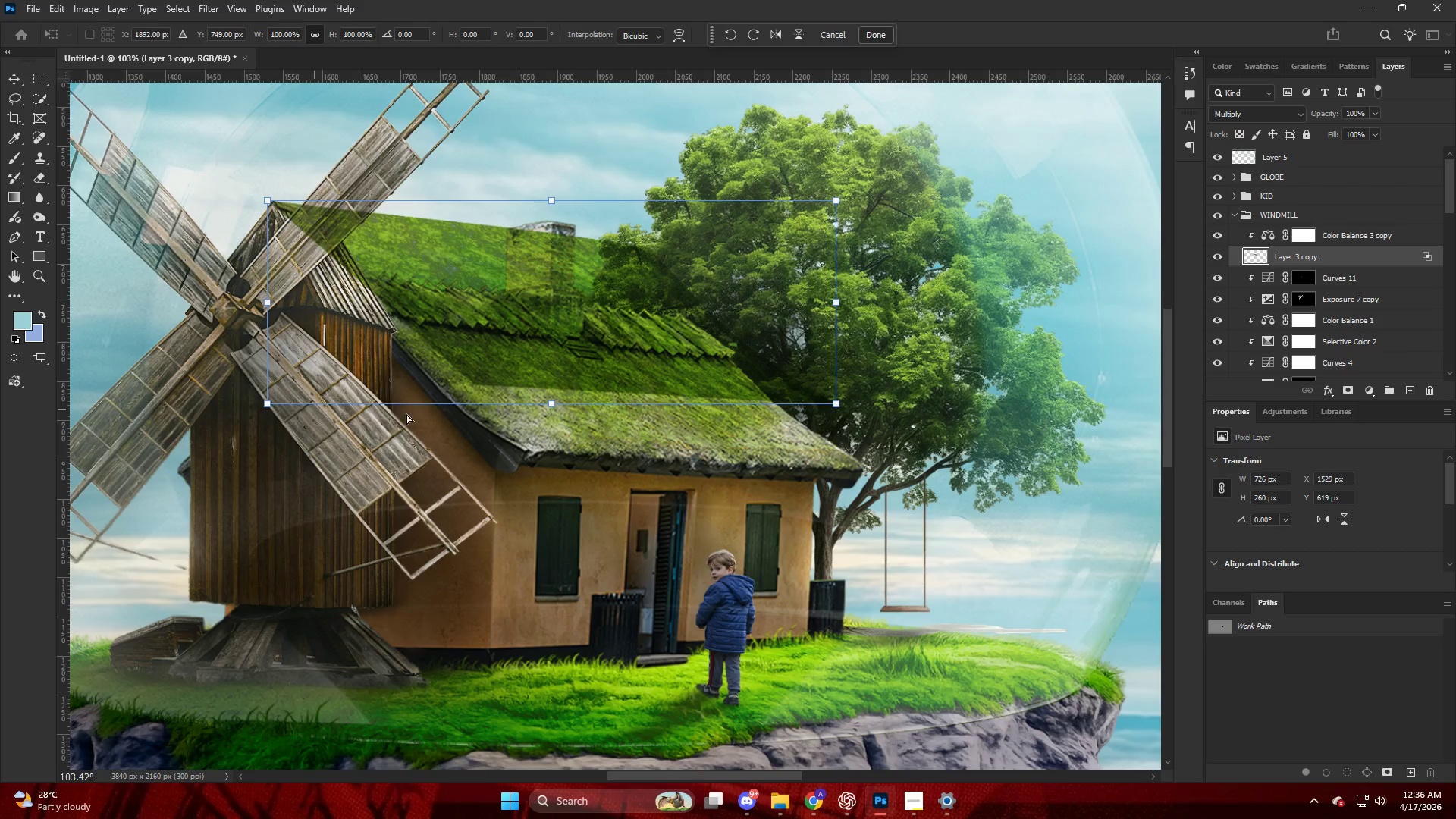 
left_click_drag(start_coordinate=[553, 409], to_coordinate=[431, 420])
 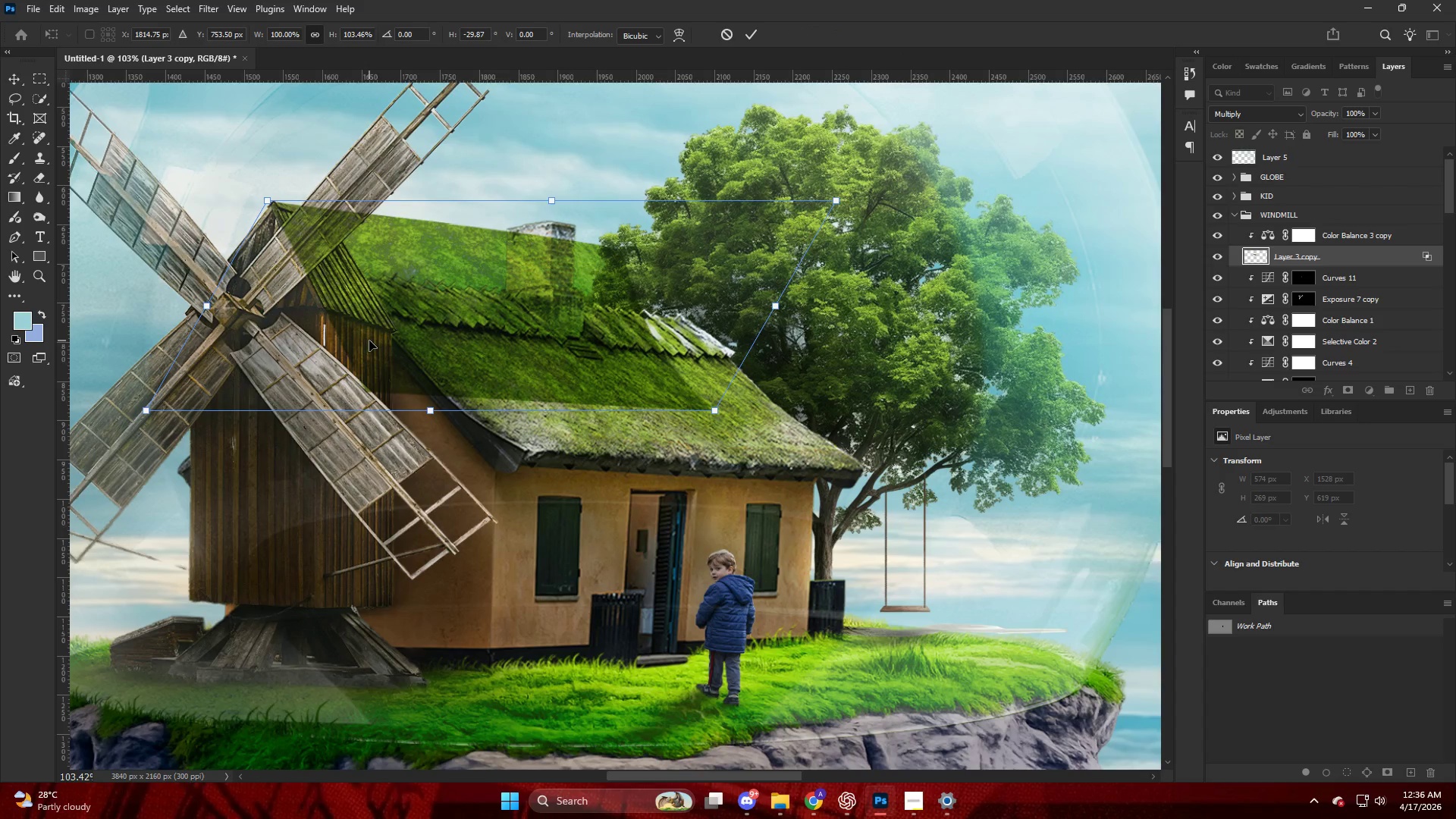 
key(NumpadEnter)
 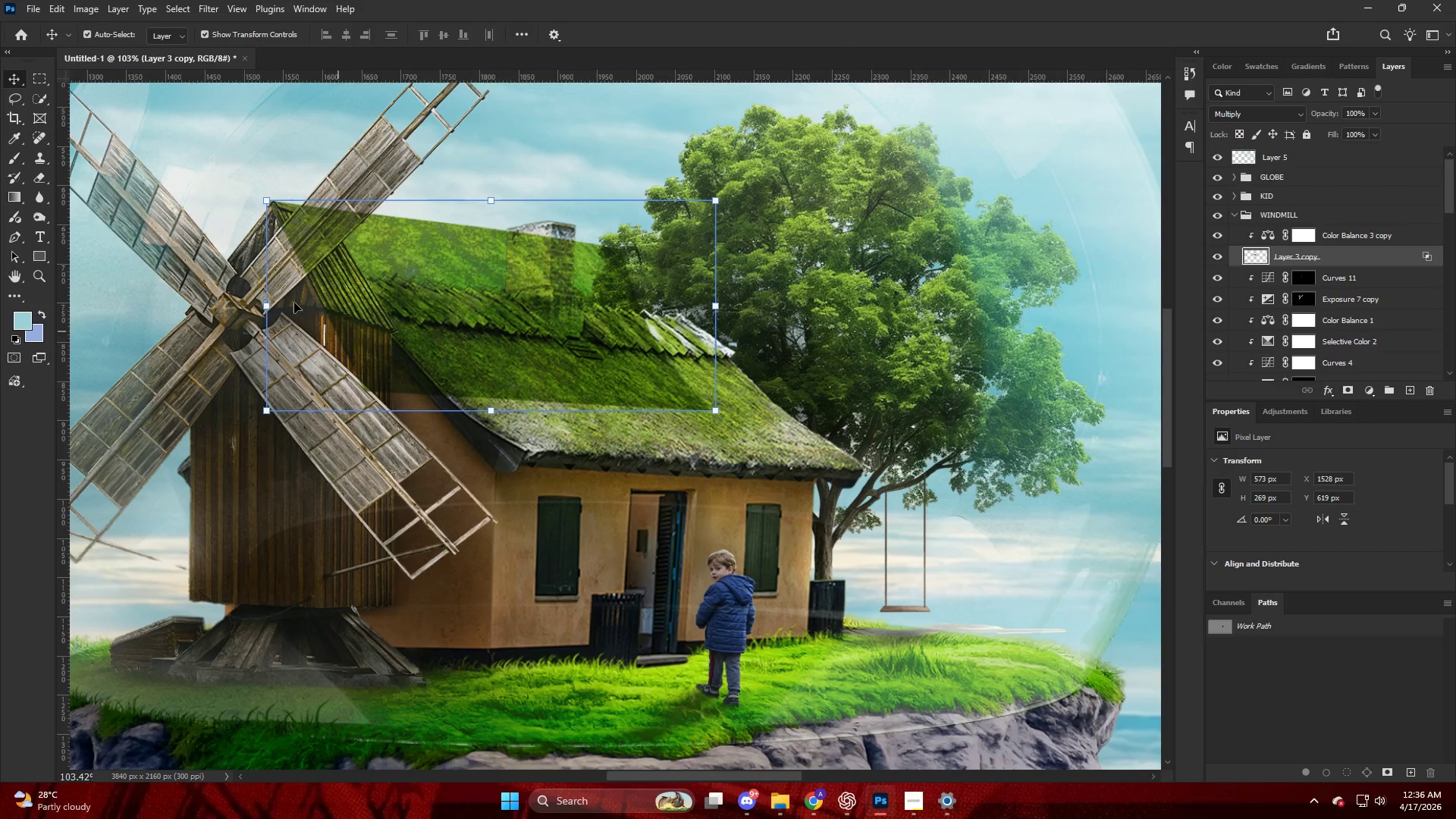 
hold_key(key=AltLeft, duration=0.56)
scroll: coordinate [296, 281], scroll_direction: up, amount: 14.0
 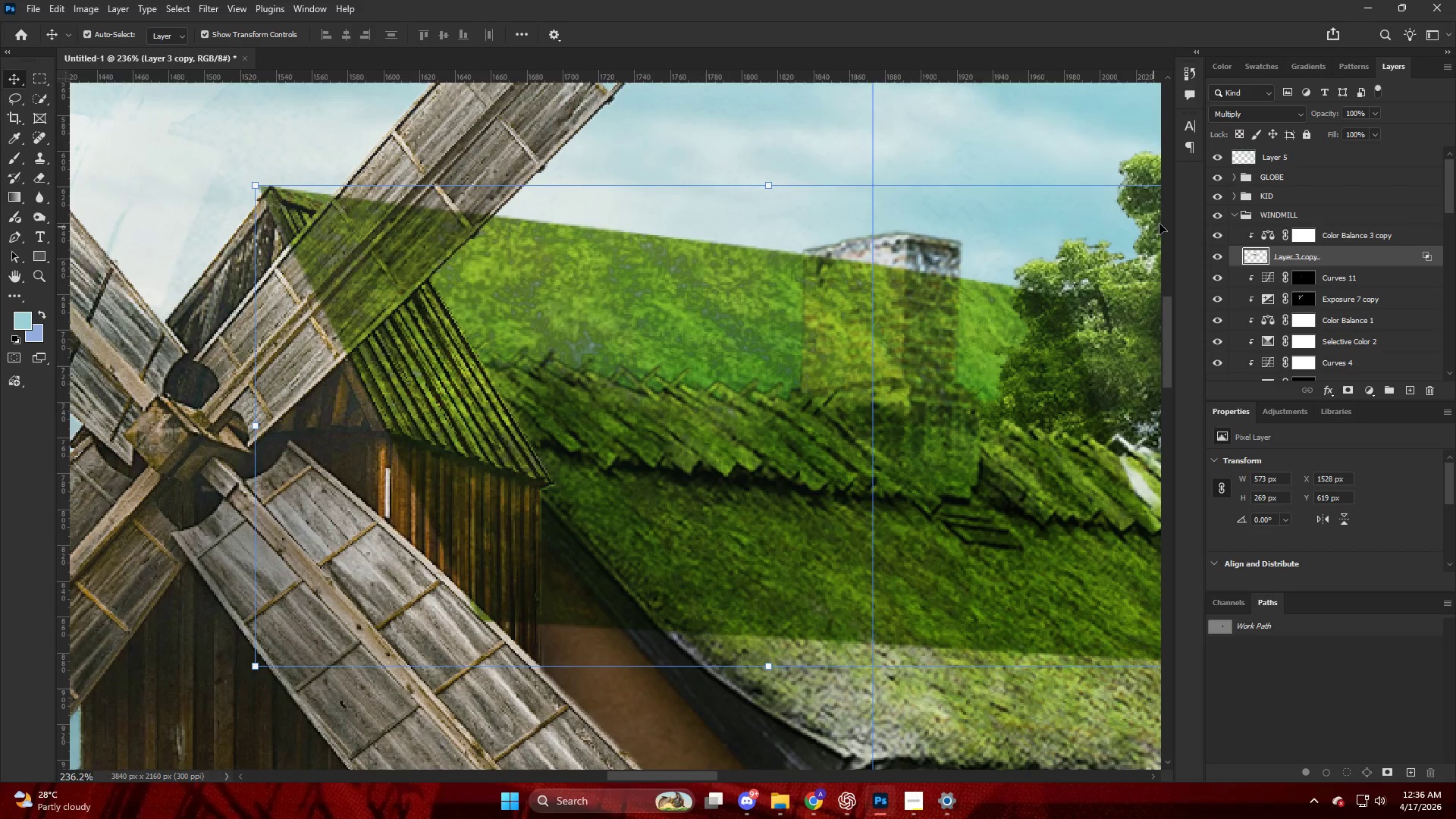 
hold_key(key=AltLeft, duration=0.73)
 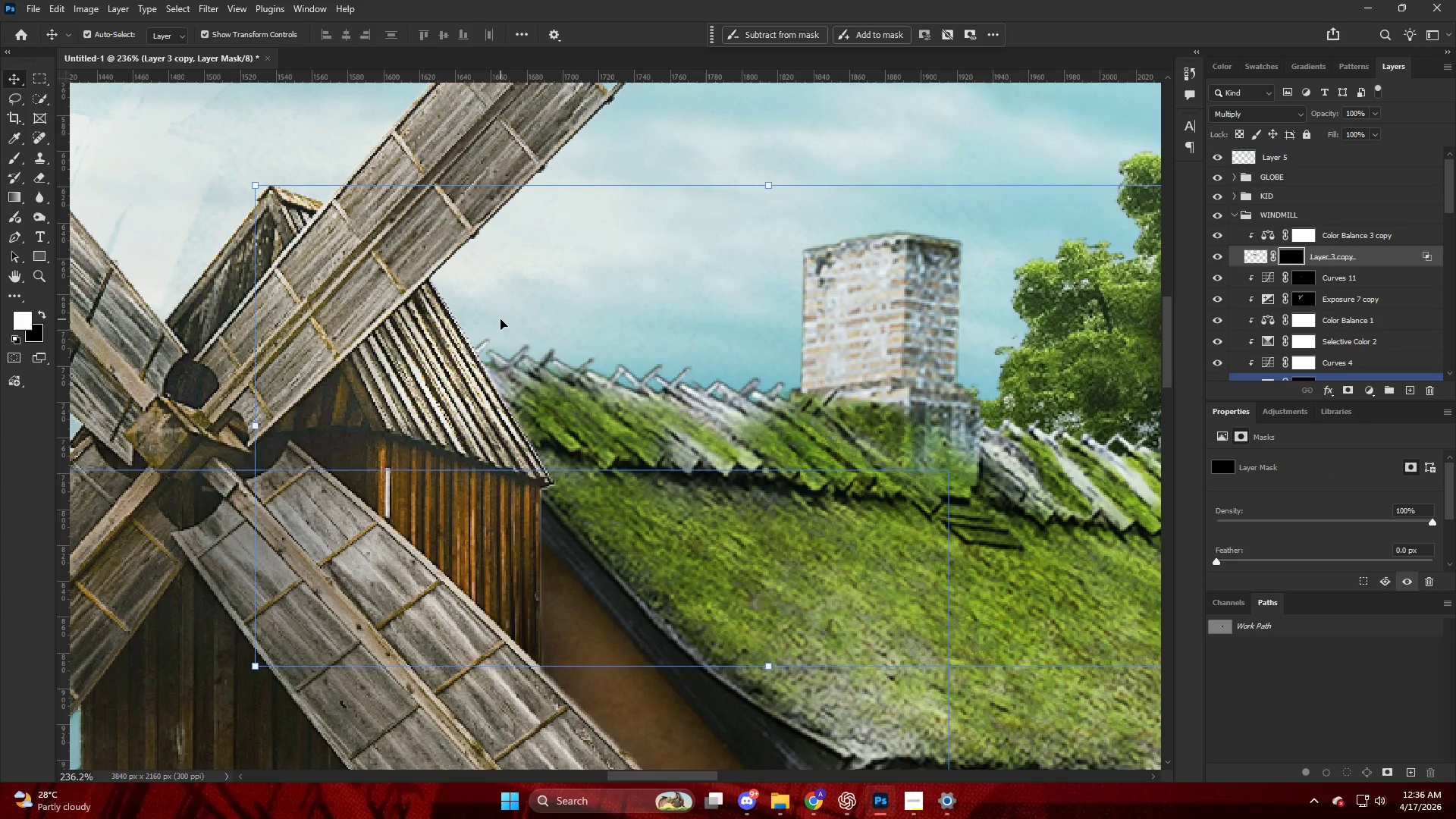 
hold_key(key=AltLeft, duration=0.42)
 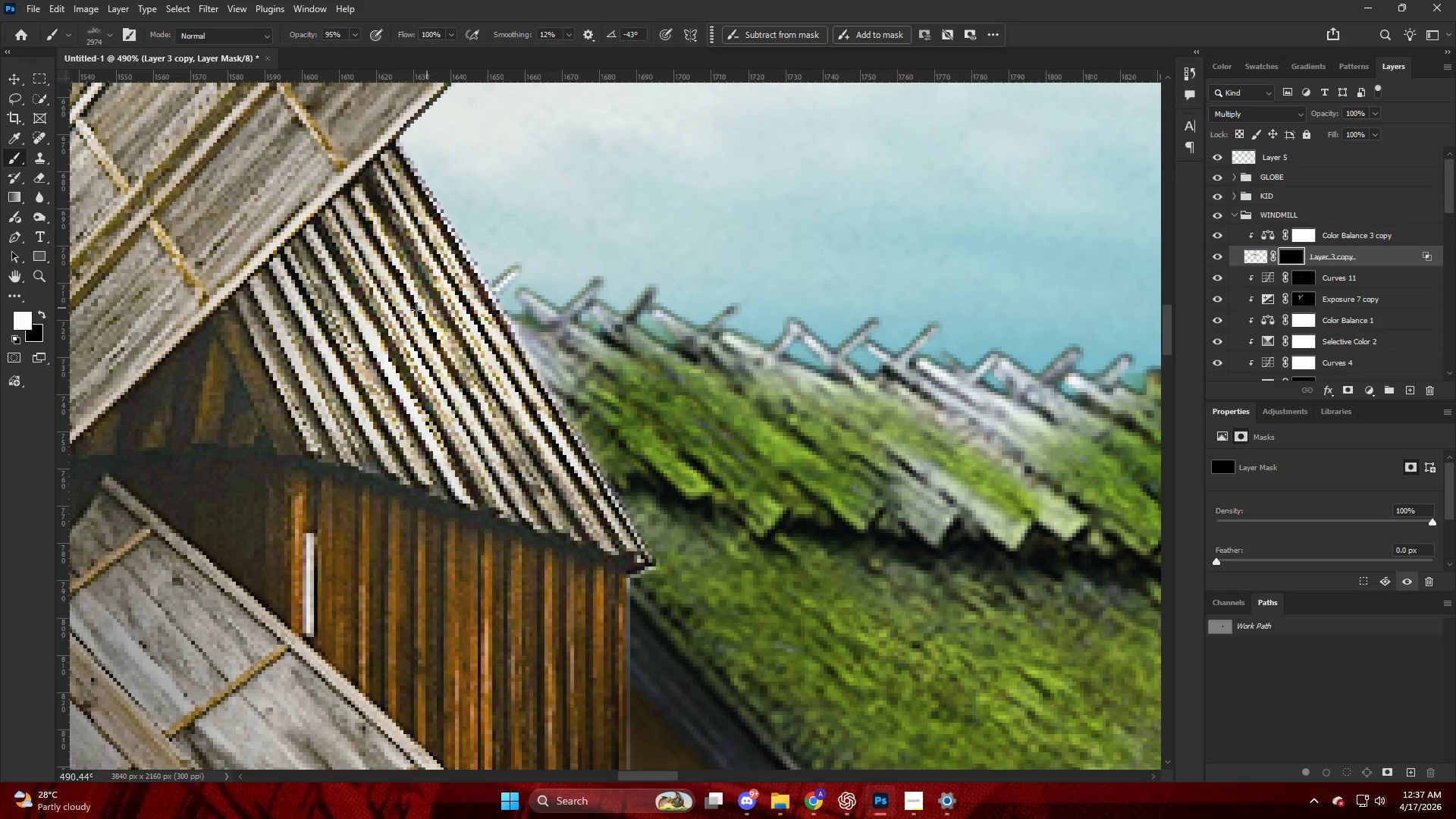 
key(B)
 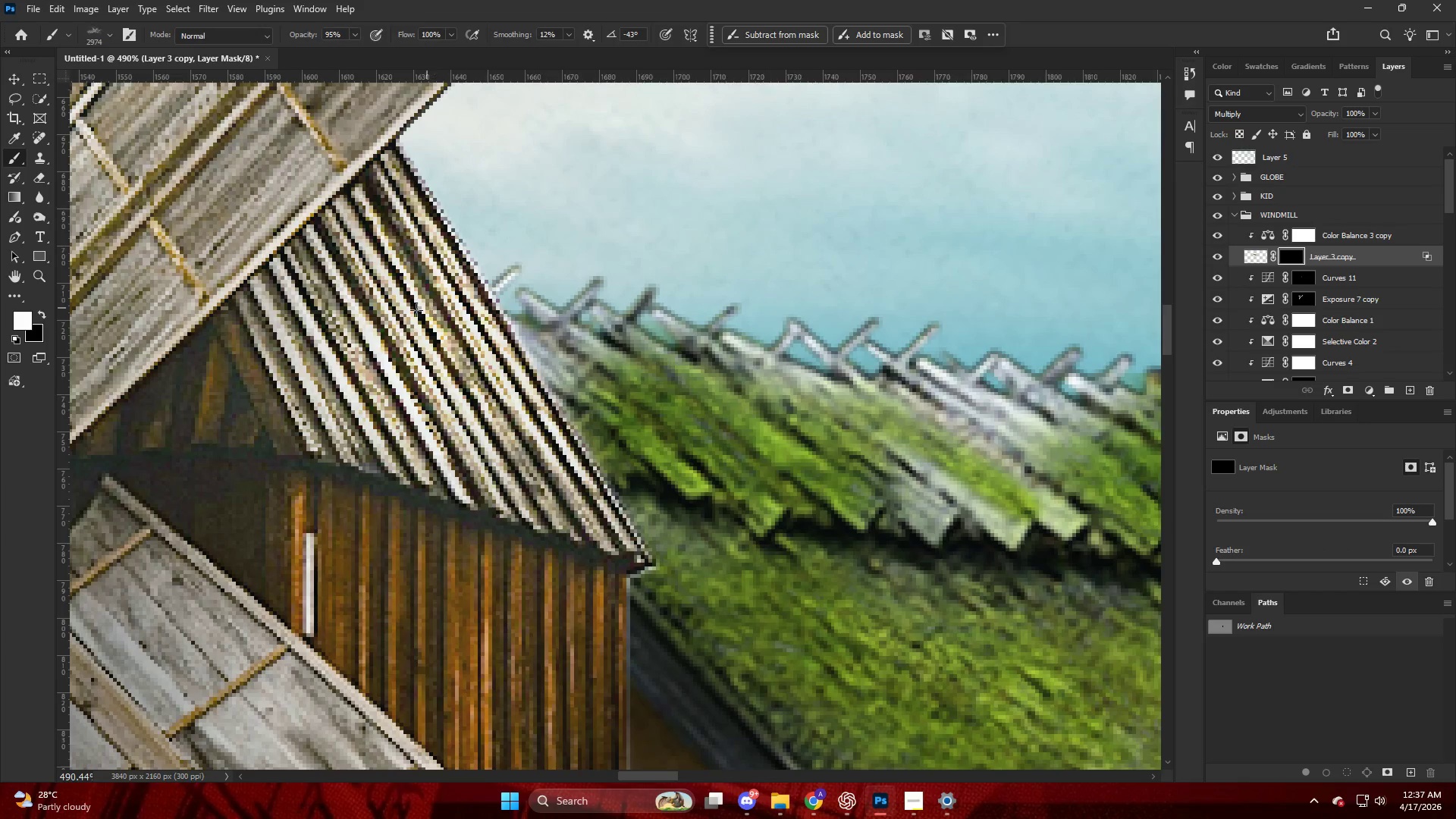 
hold_key(key=AltLeft, duration=0.88)
 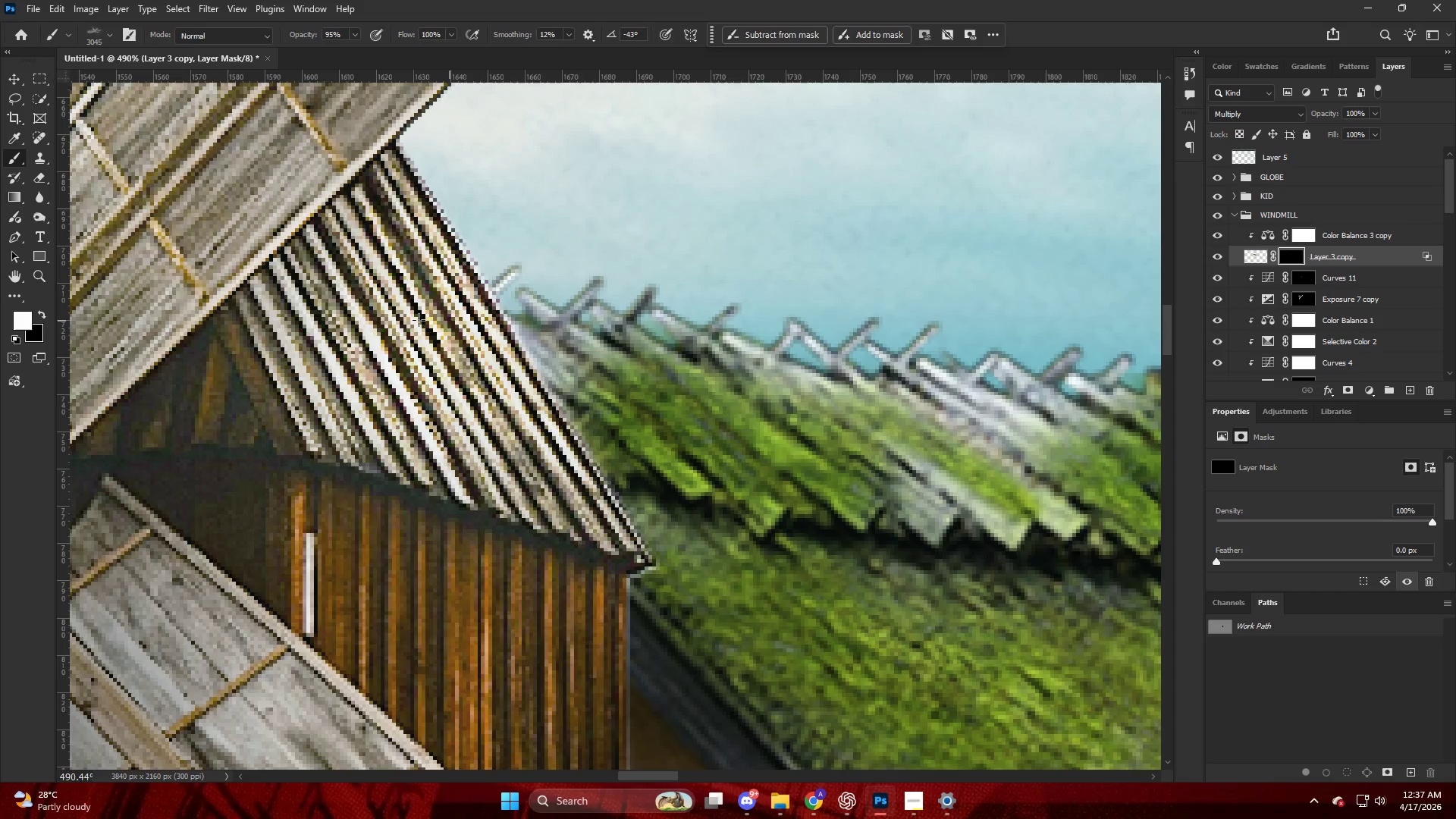 
scroll: coordinate [428, 341], scroll_direction: up, amount: 3.0
 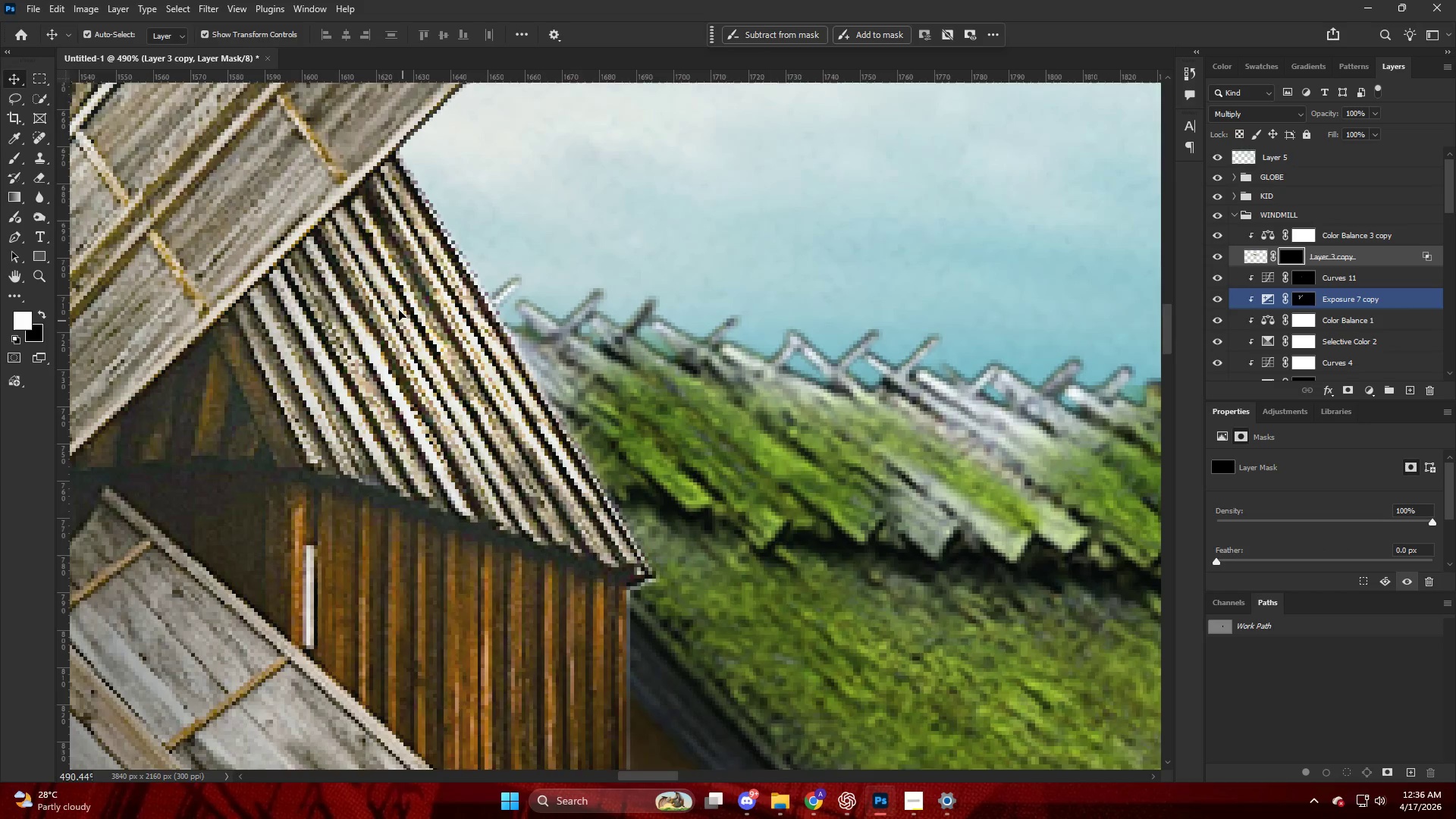 
key(CapsLock)
 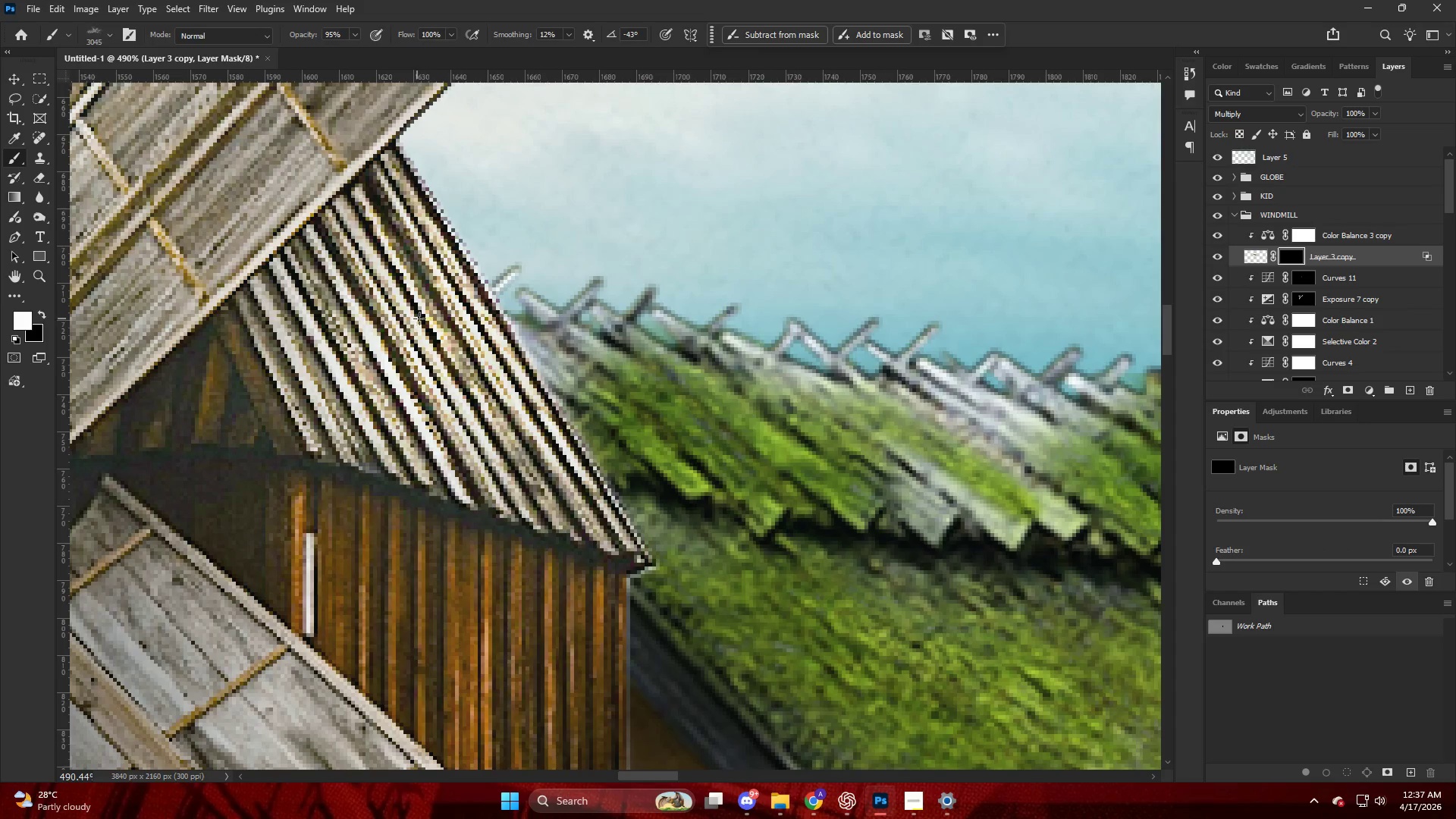 
key(CapsLock)
 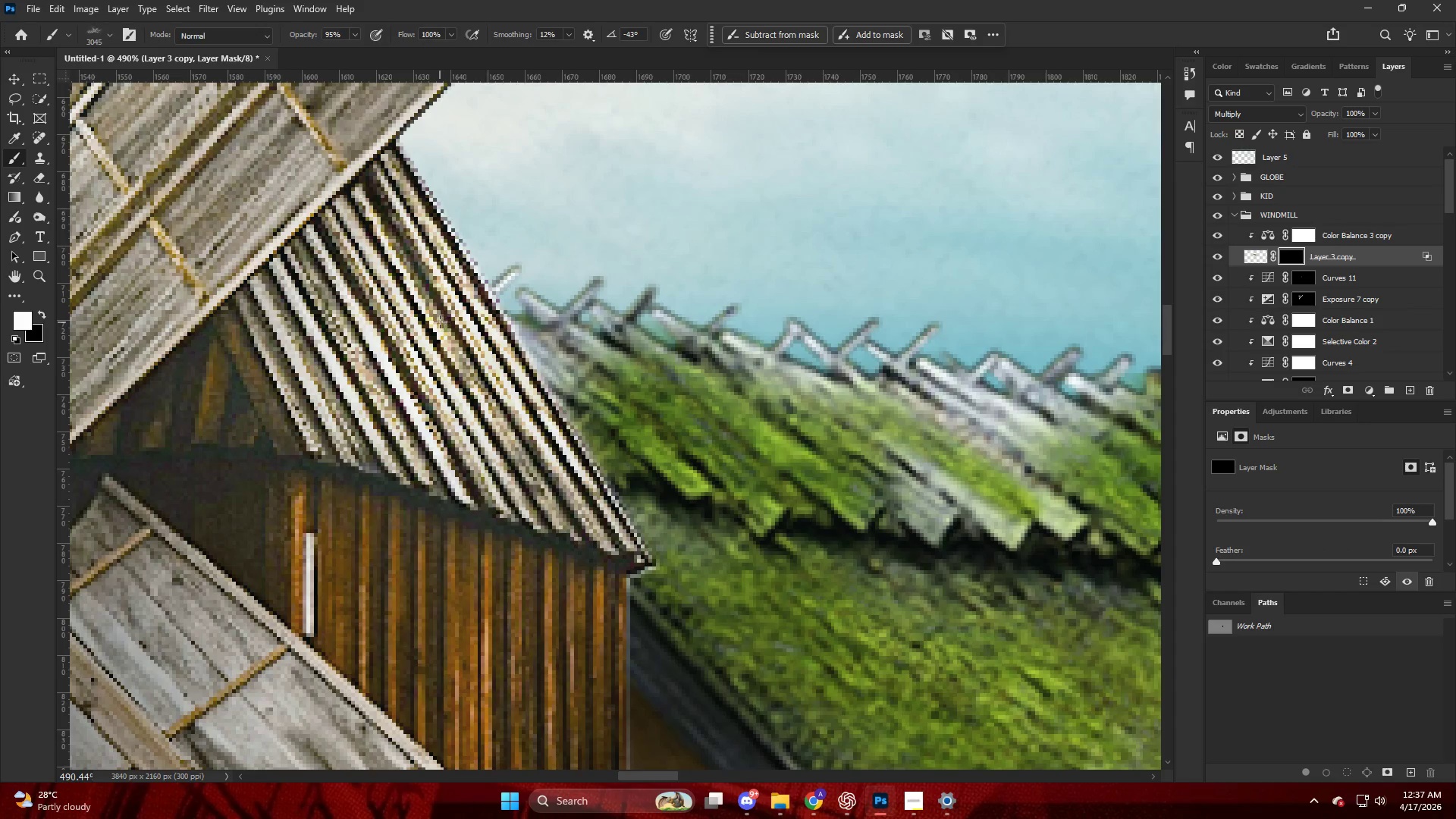 
hold_key(key=AltLeft, duration=1.66)
 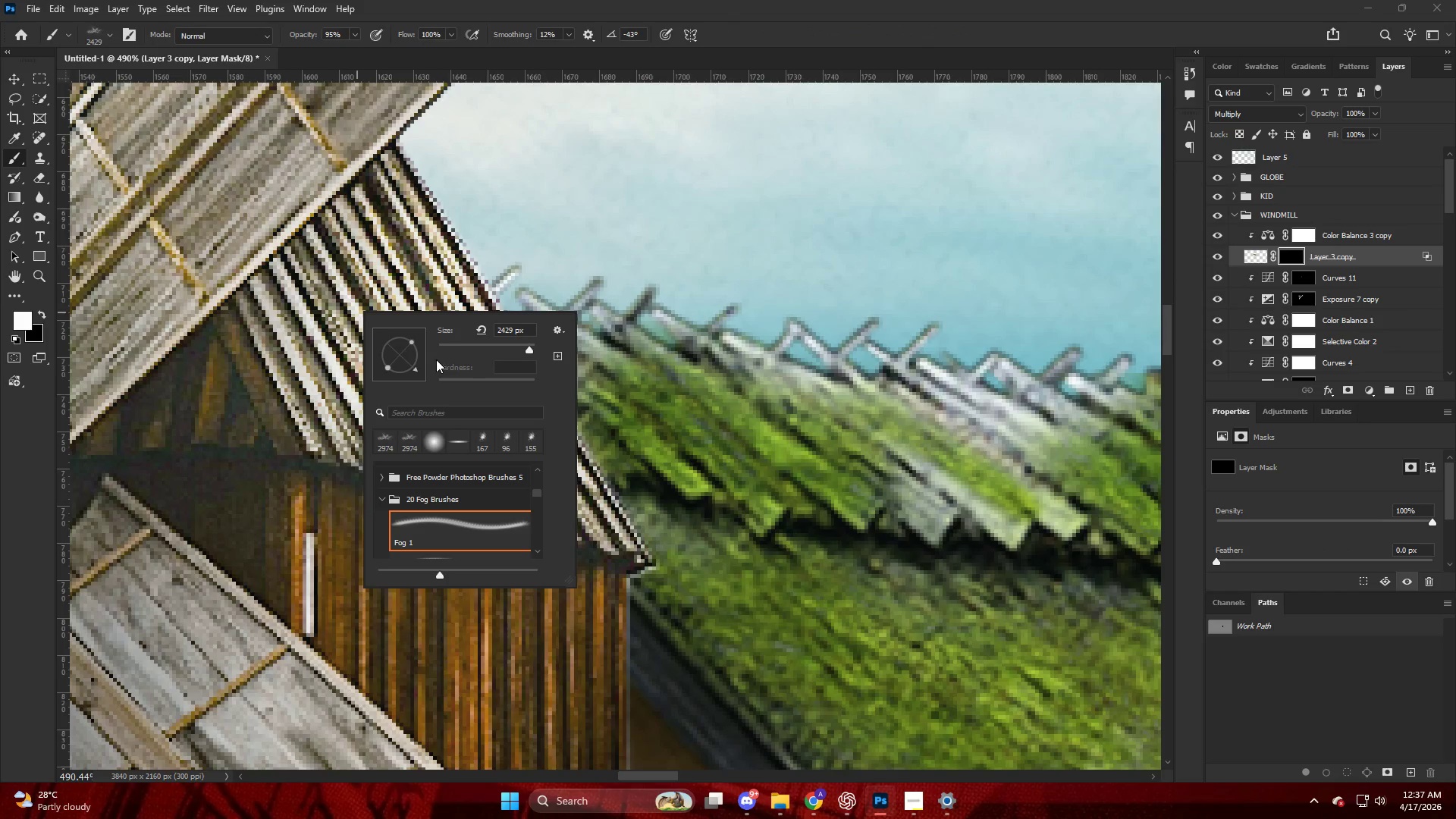 
left_click([464, 342])
 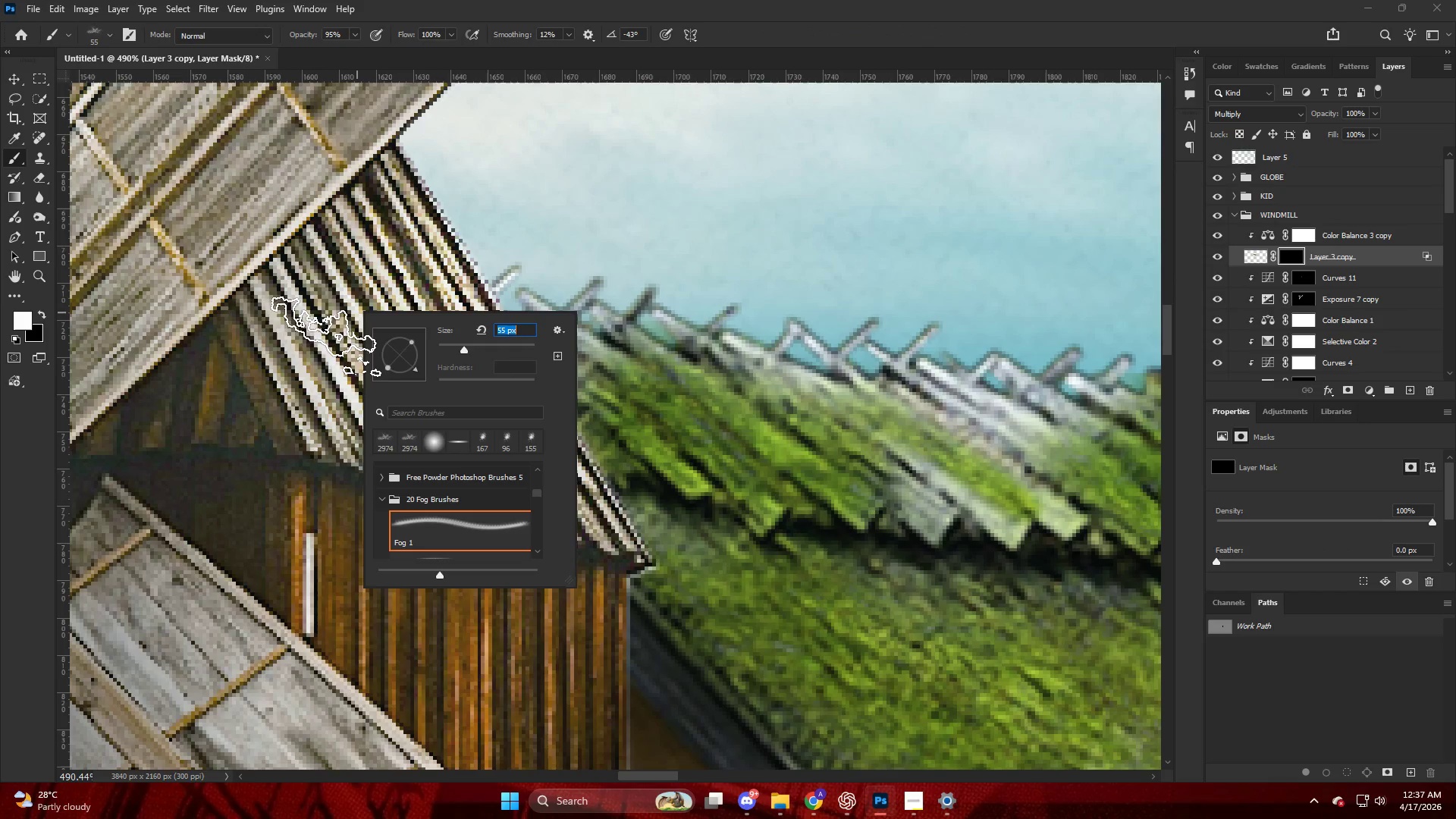 
hold_key(key=AltLeft, duration=0.39)
 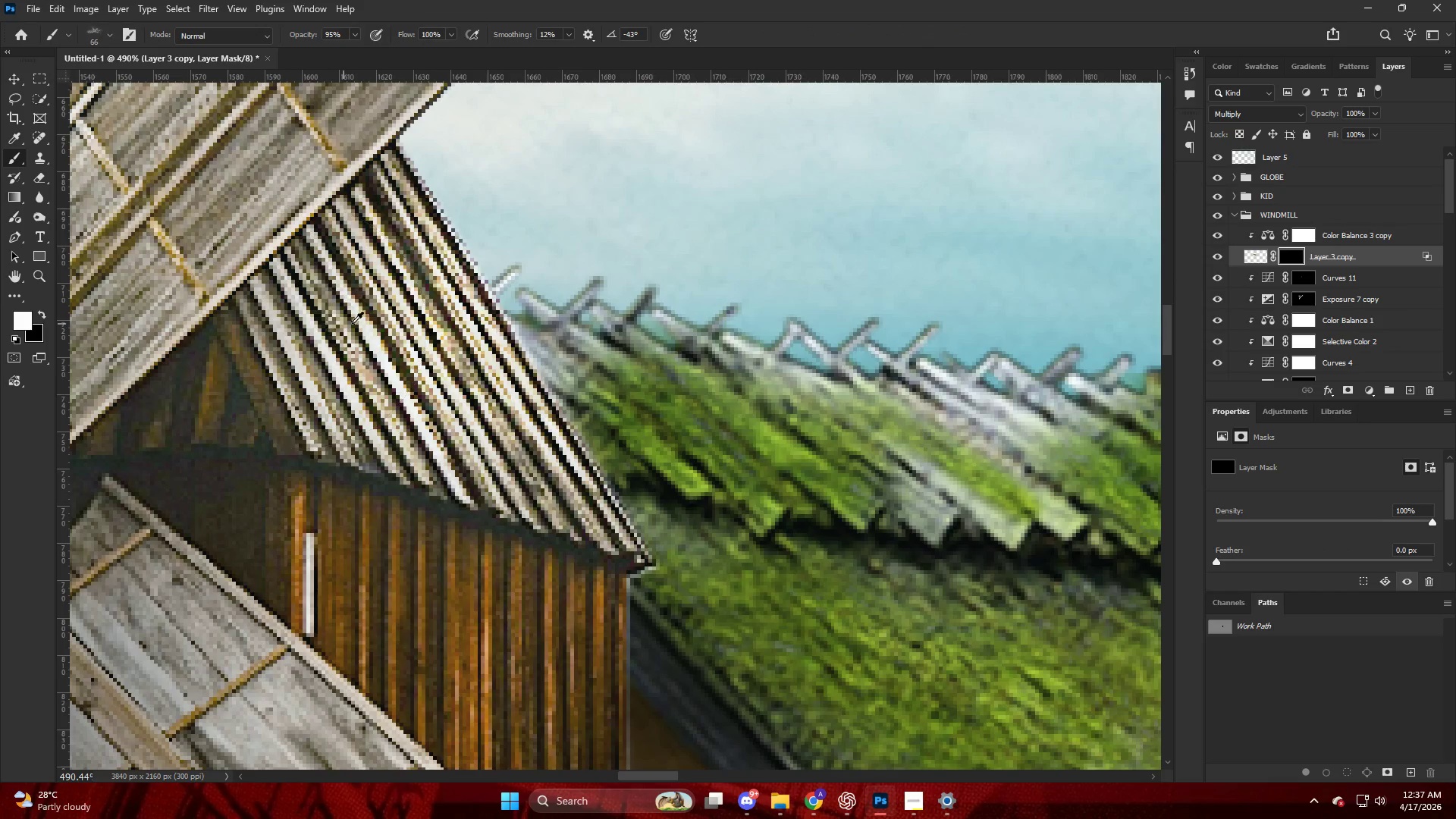 
key(Alt+AltLeft)
 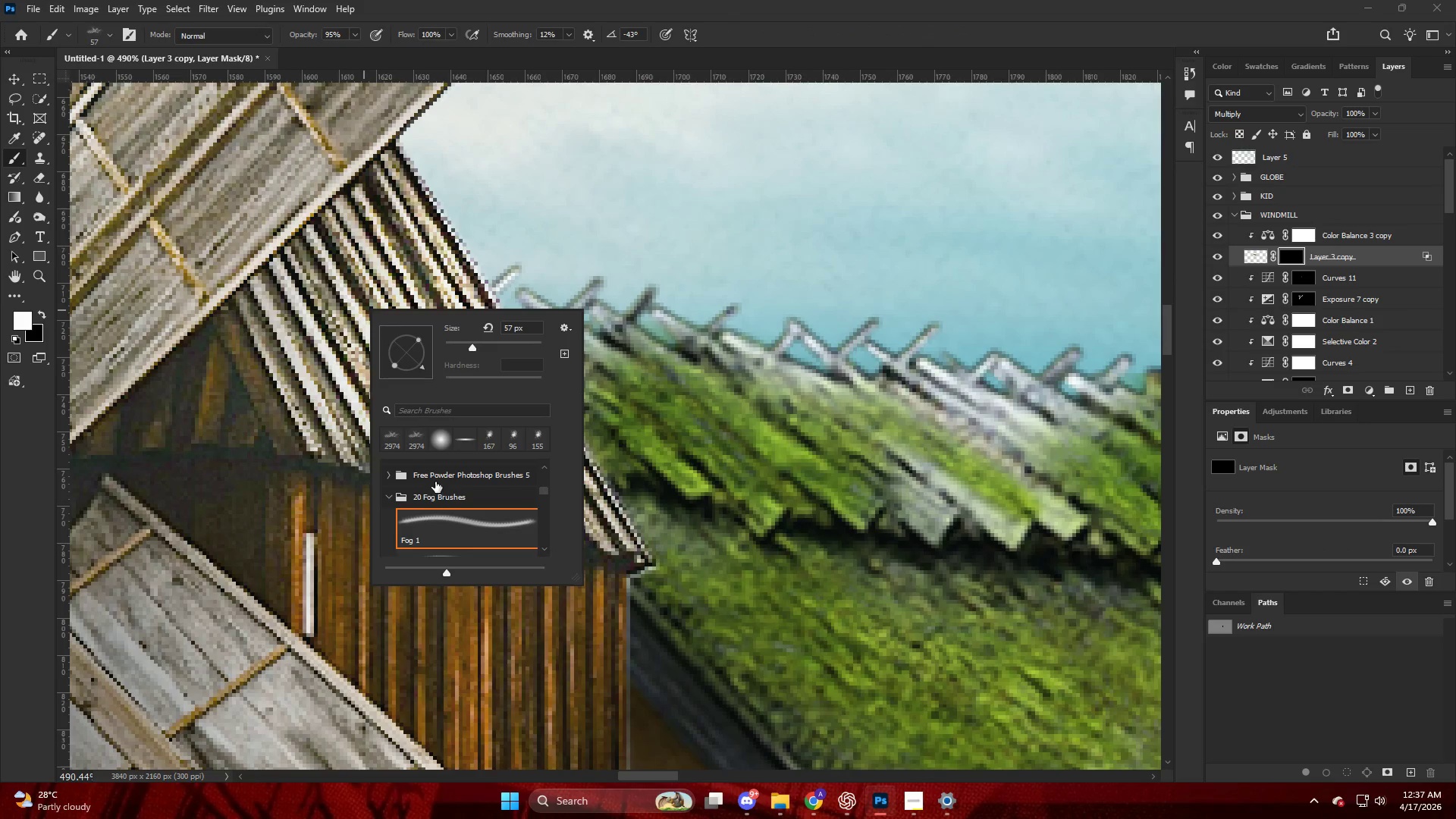 
left_click([390, 468])
 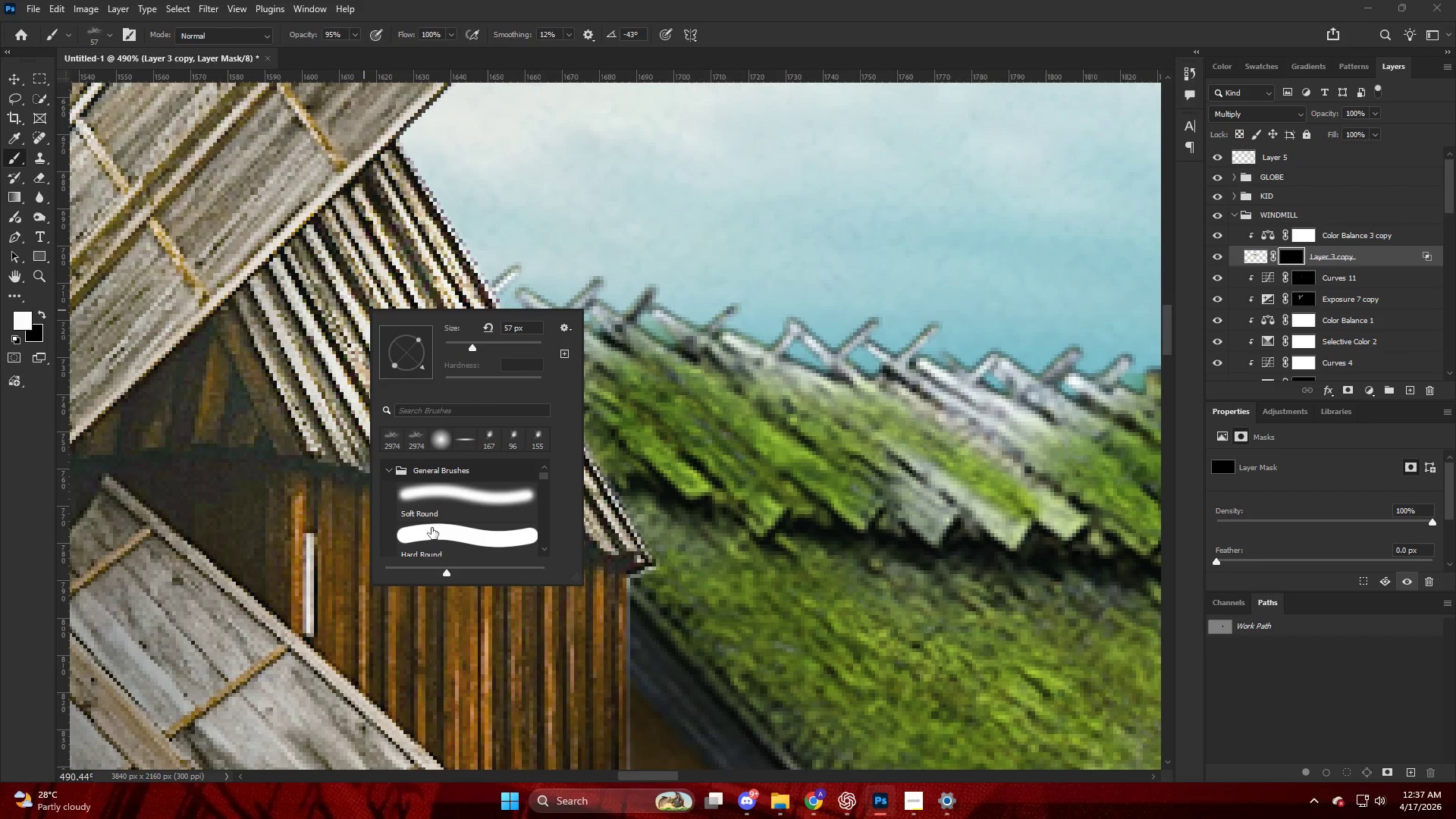 
scroll: coordinate [386, 475], scroll_direction: up, amount: 25.0
 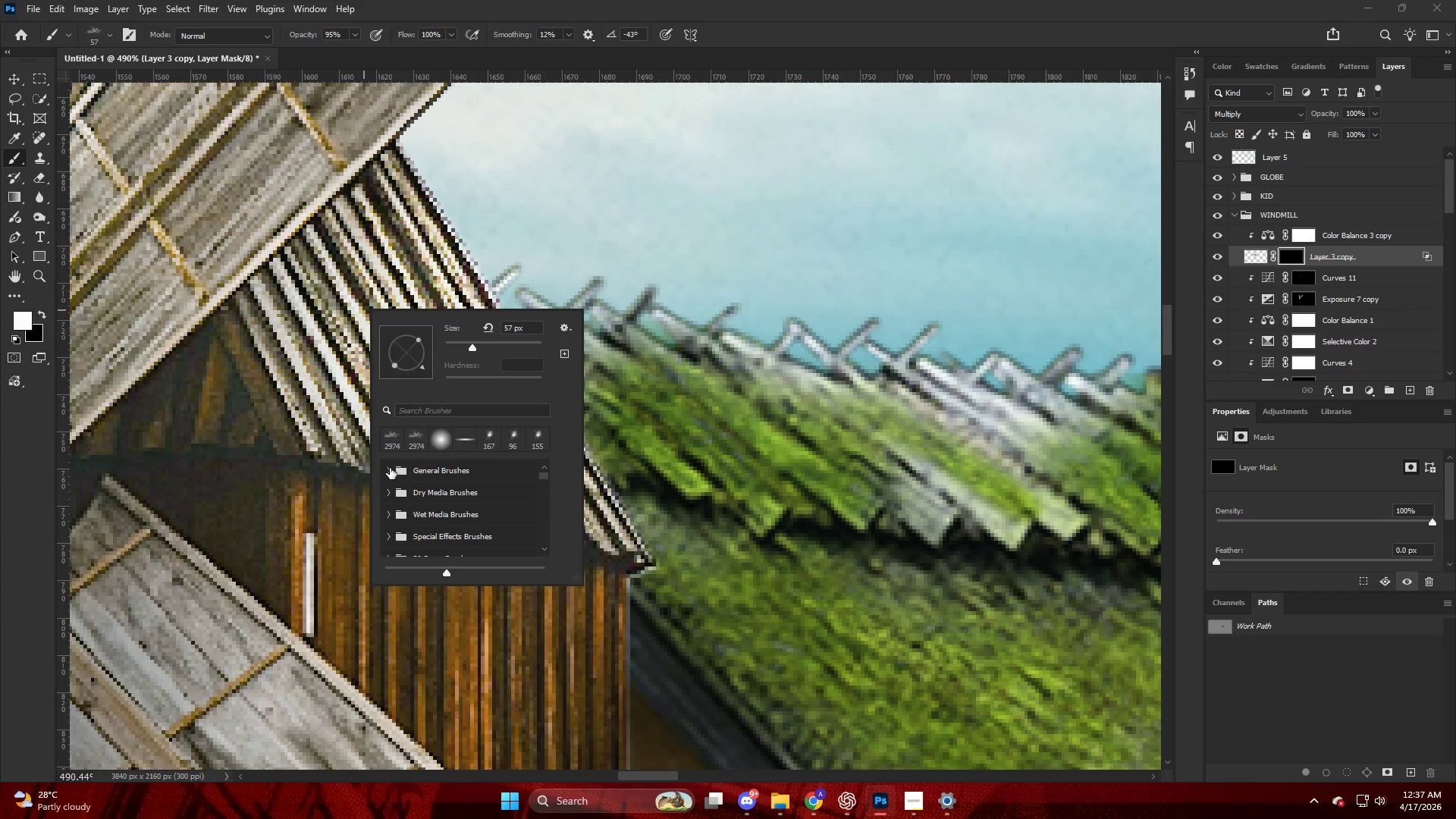 
left_click([428, 496])
 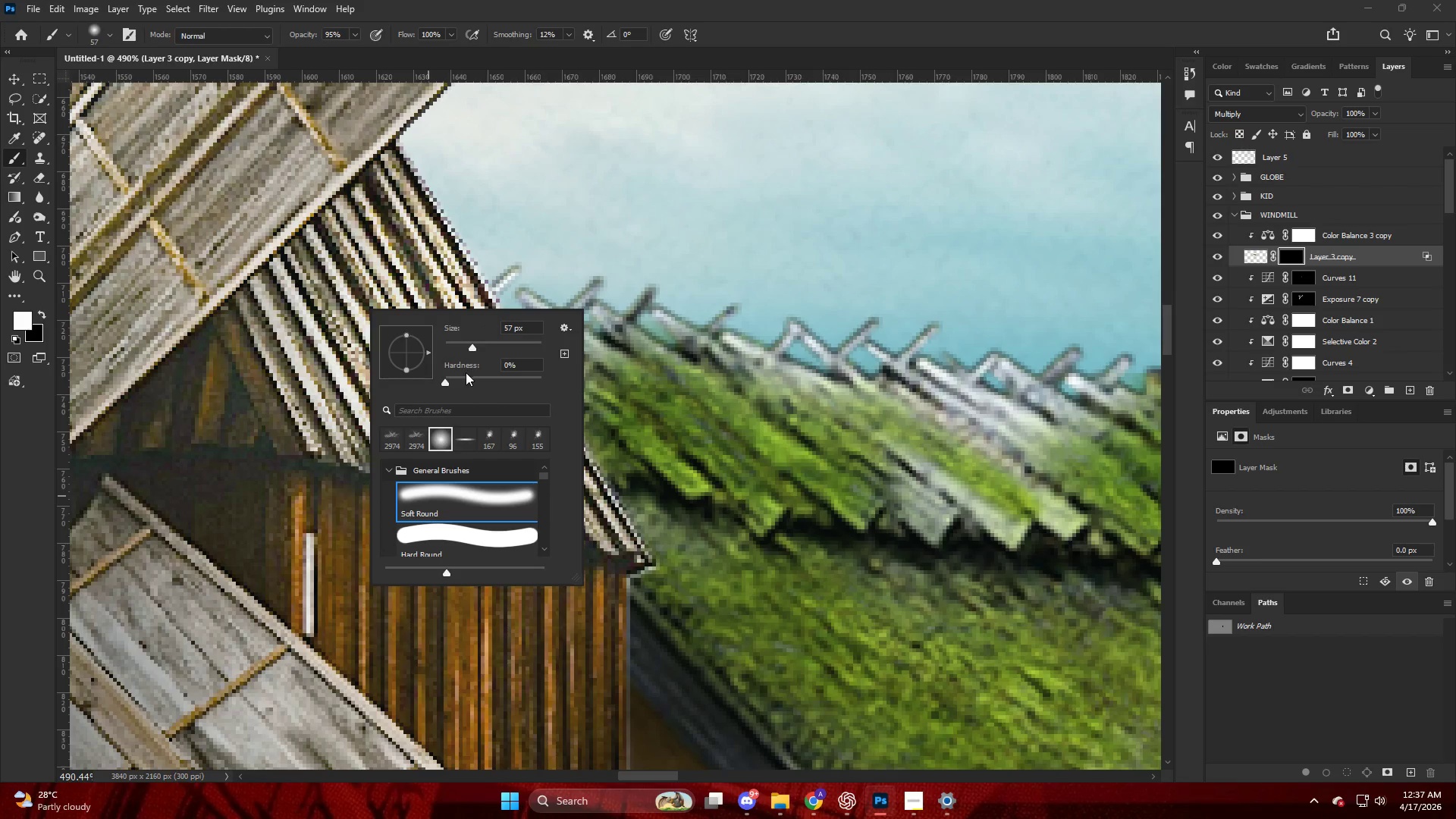 
left_click_drag(start_coordinate=[453, 378], to_coordinate=[460, 377])
 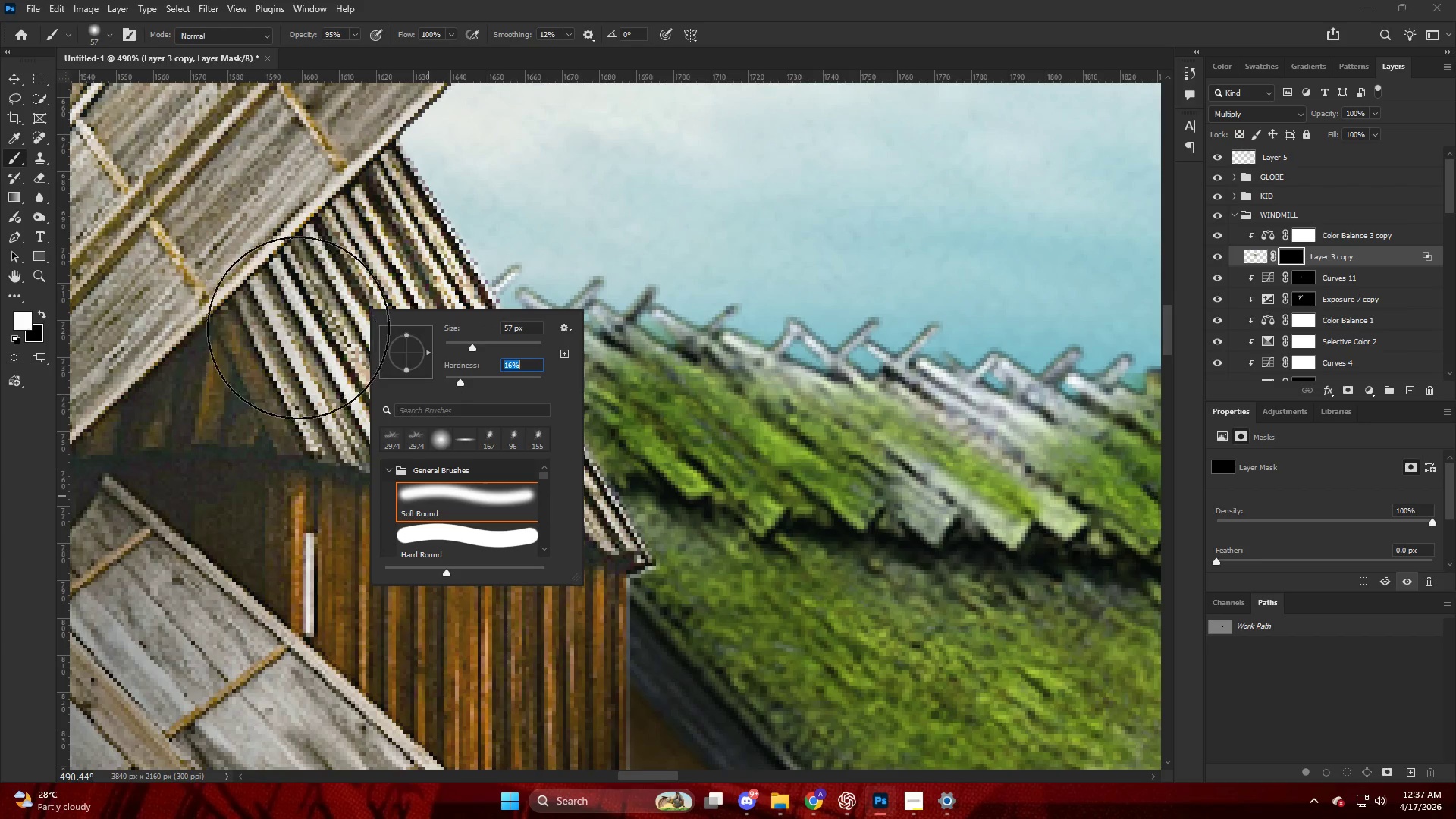 
key(B)
 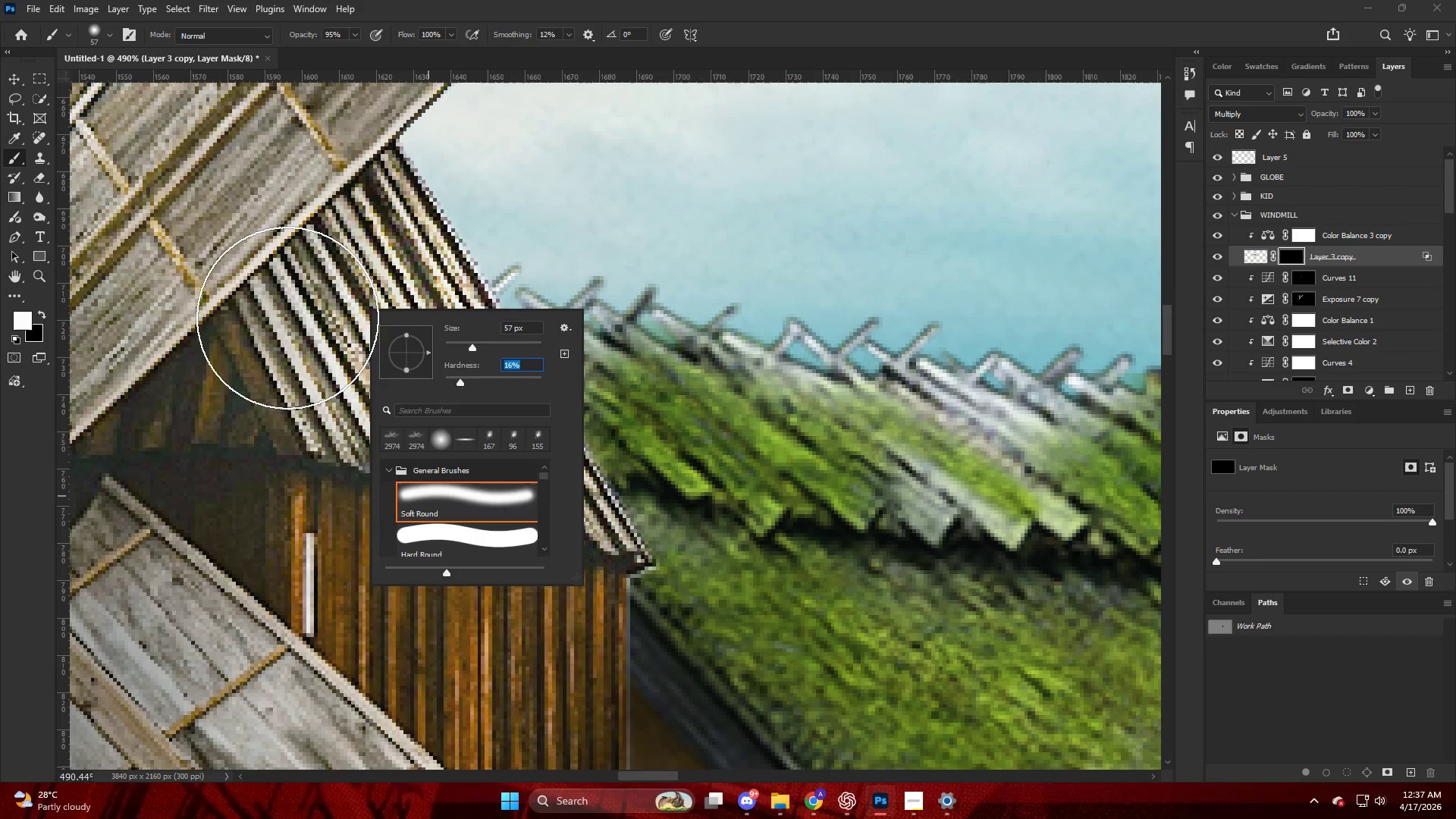 
hold_key(key=AltLeft, duration=0.78)
 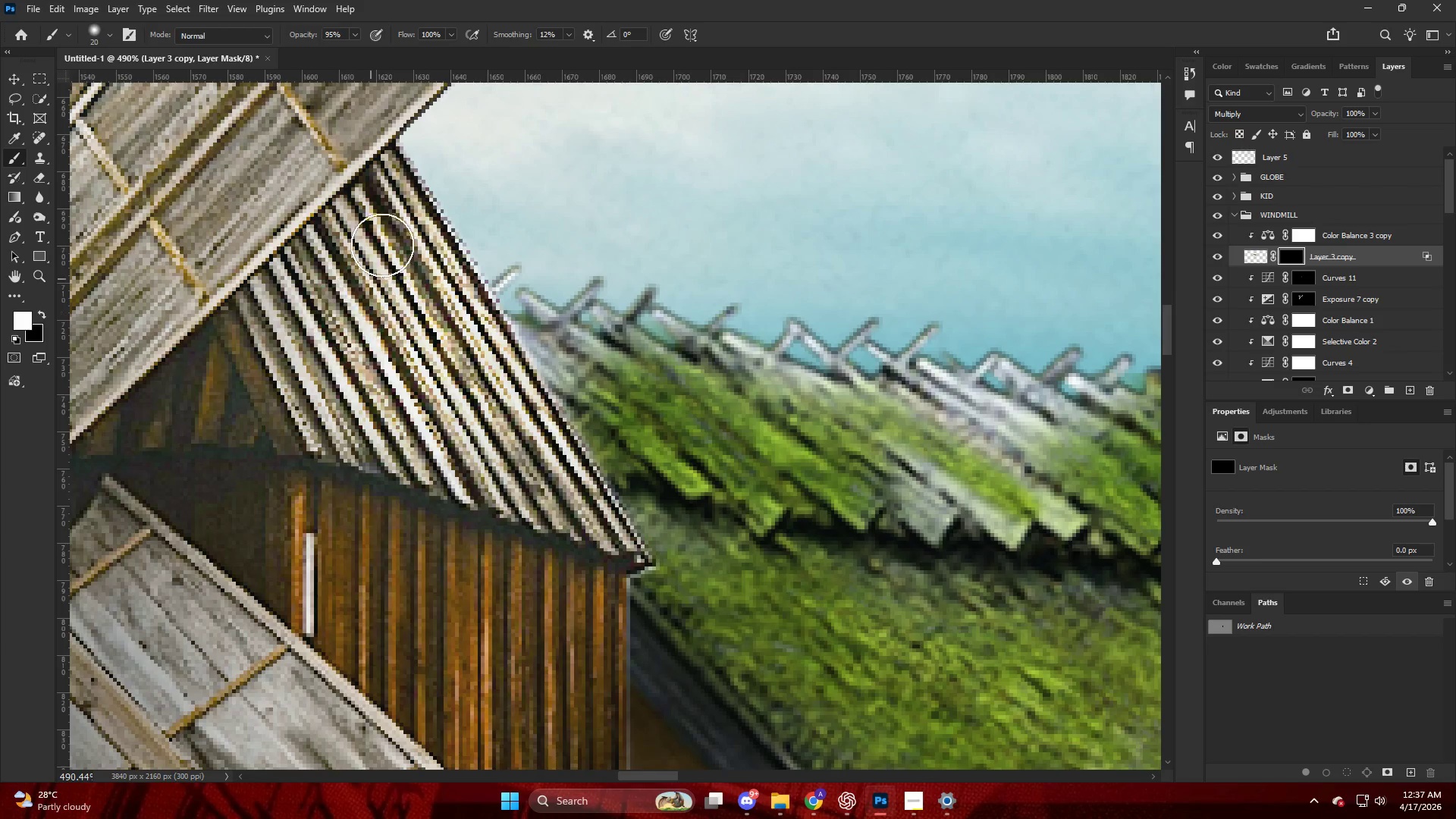 
scroll: coordinate [298, 328], scroll_direction: up, amount: 3.0
 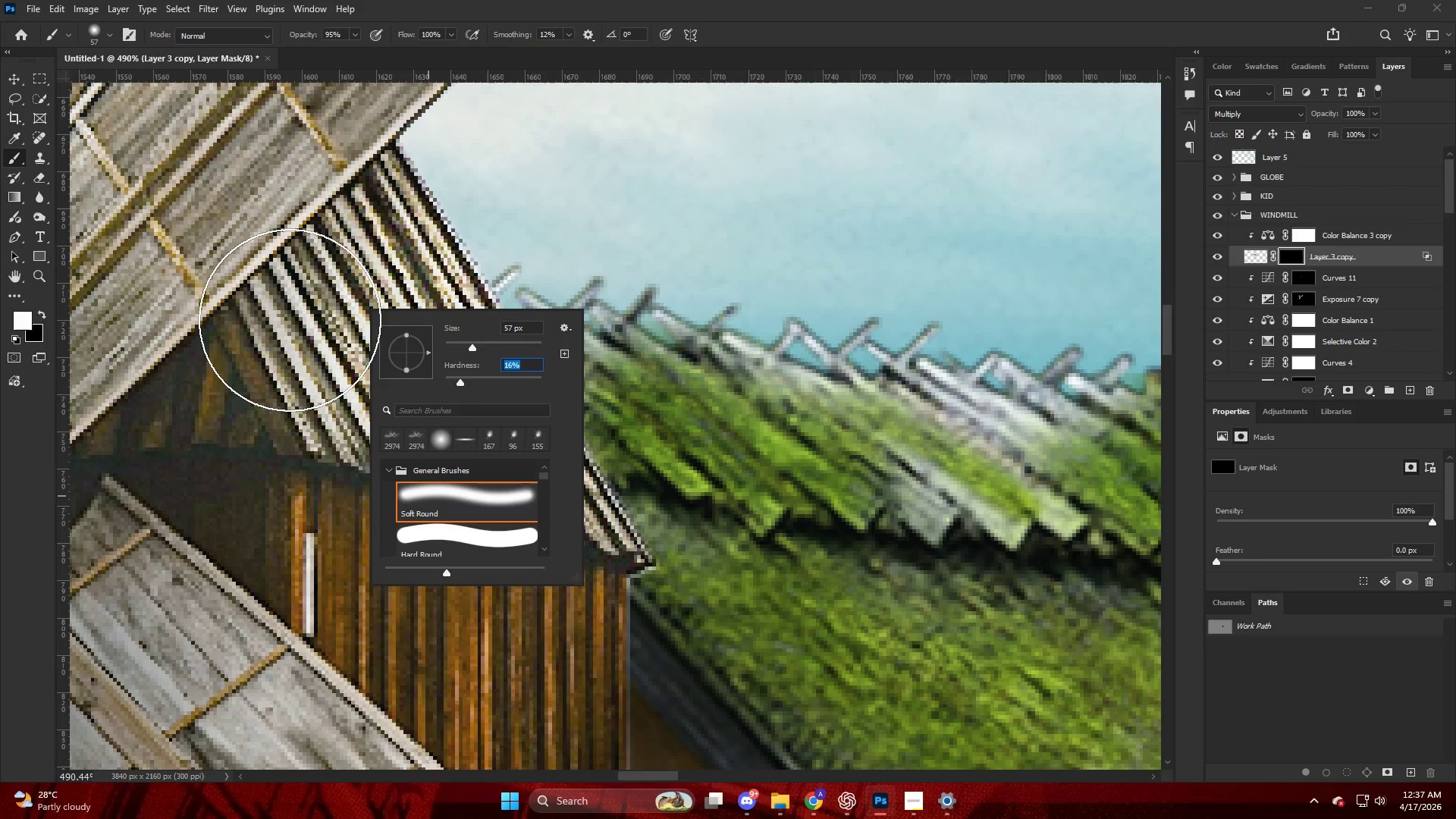 
left_click_drag(start_coordinate=[389, 240], to_coordinate=[457, 331])
 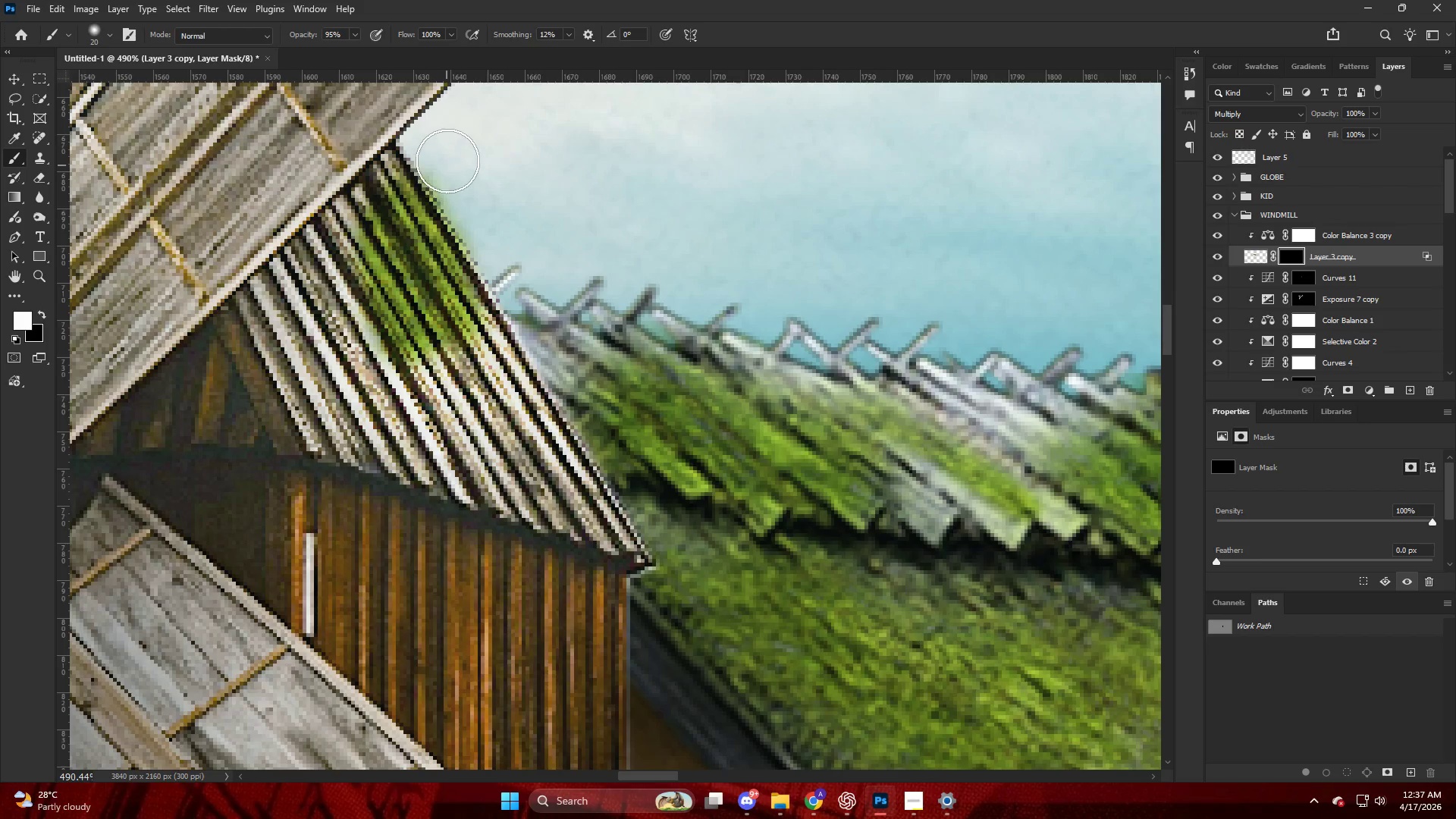 
key(Alt+AltLeft)
 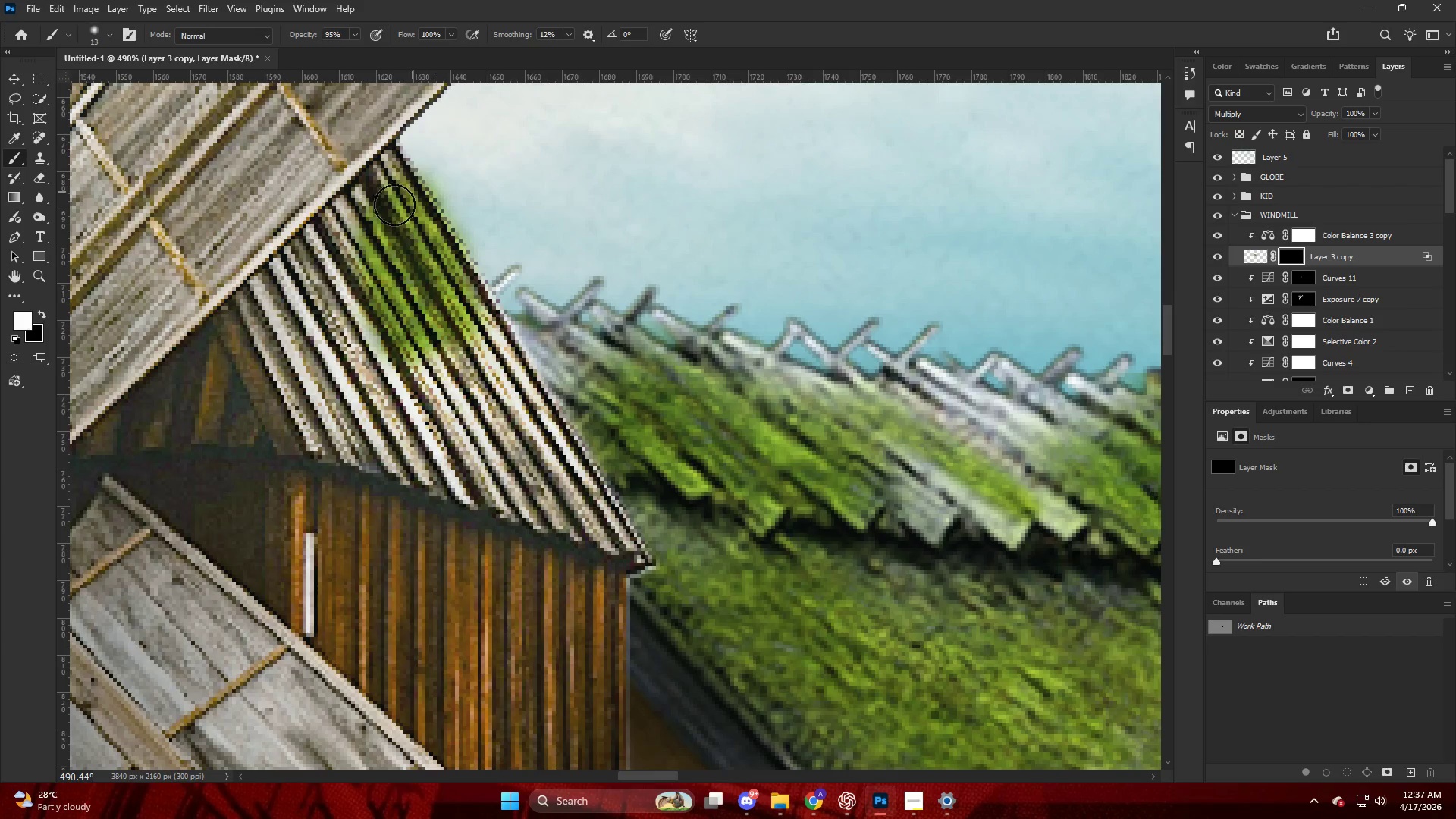 
left_click_drag(start_coordinate=[407, 224], to_coordinate=[325, 288])
 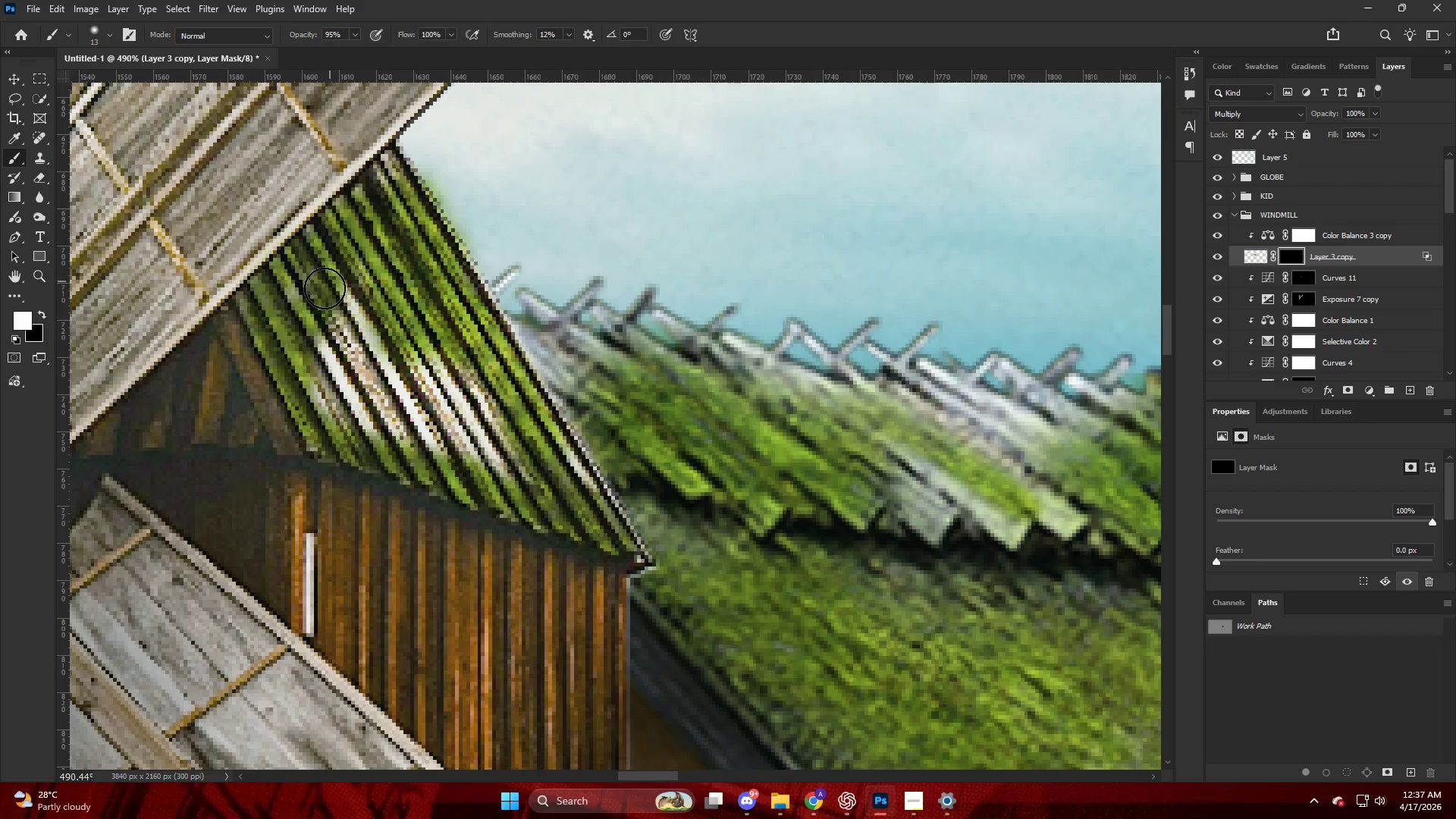 
key(Alt+AltLeft)
 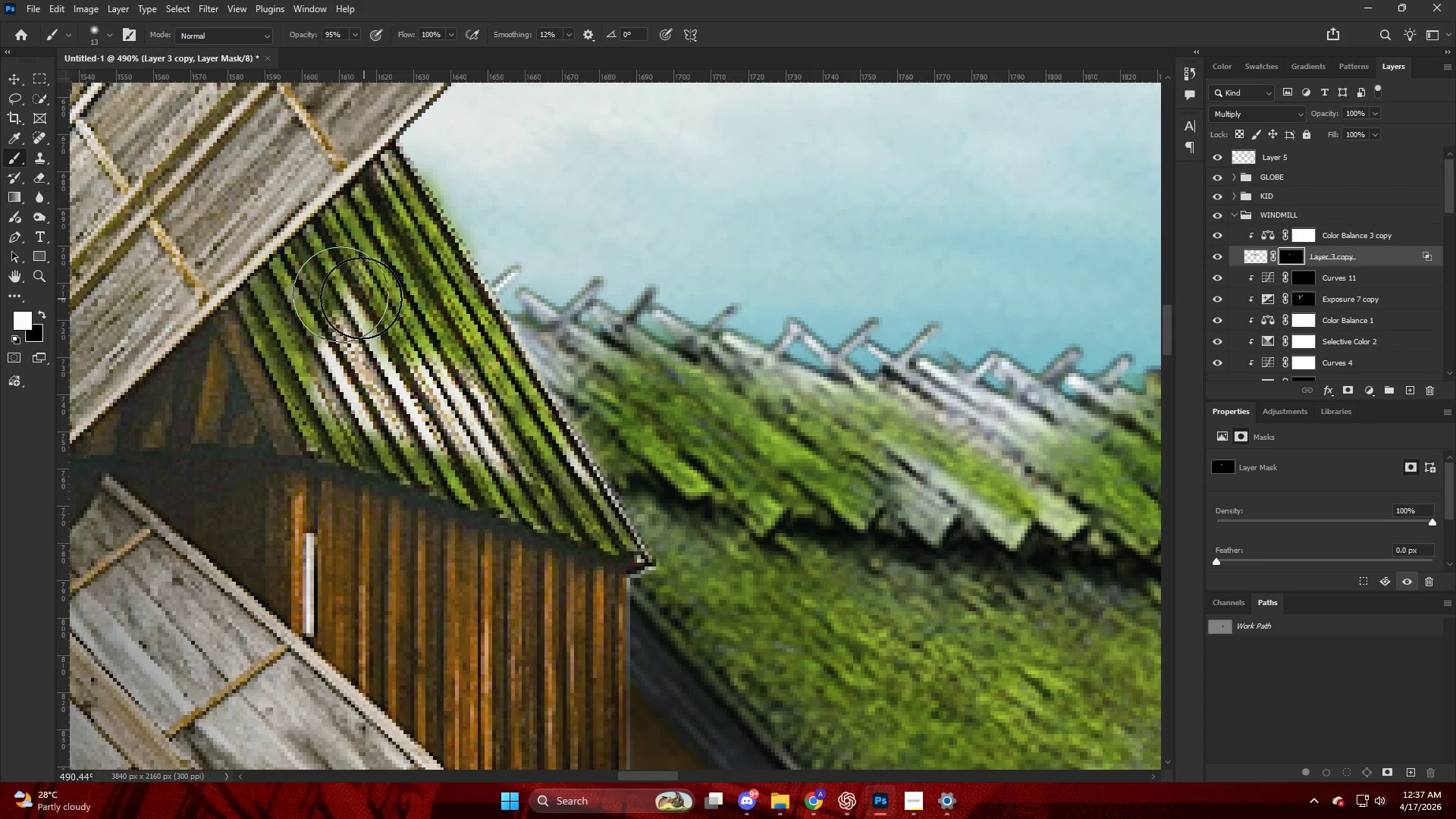 
left_click_drag(start_coordinate=[357, 299], to_coordinate=[442, 192])
 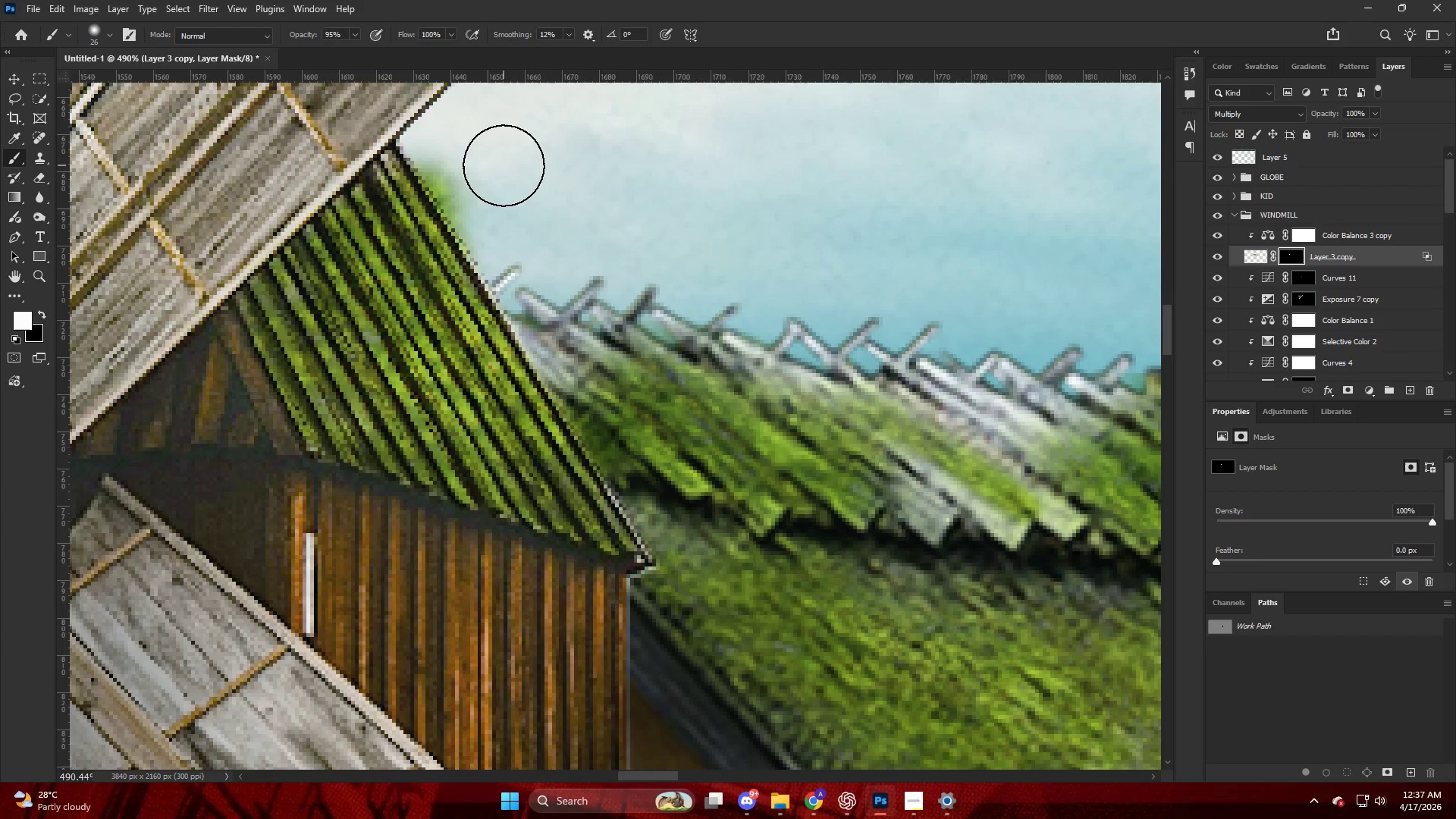 
key(X)
 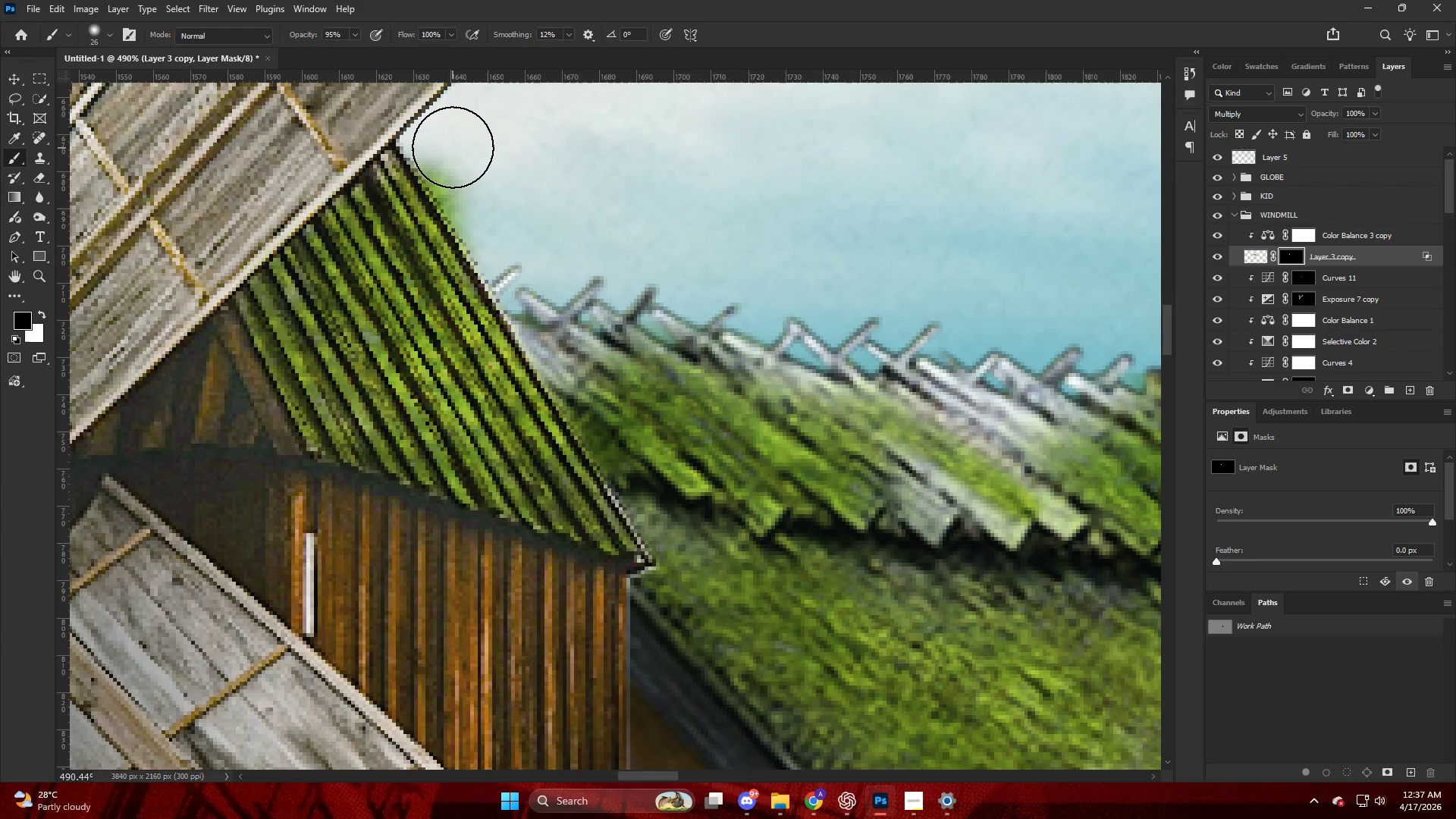 
left_click([453, 147])
 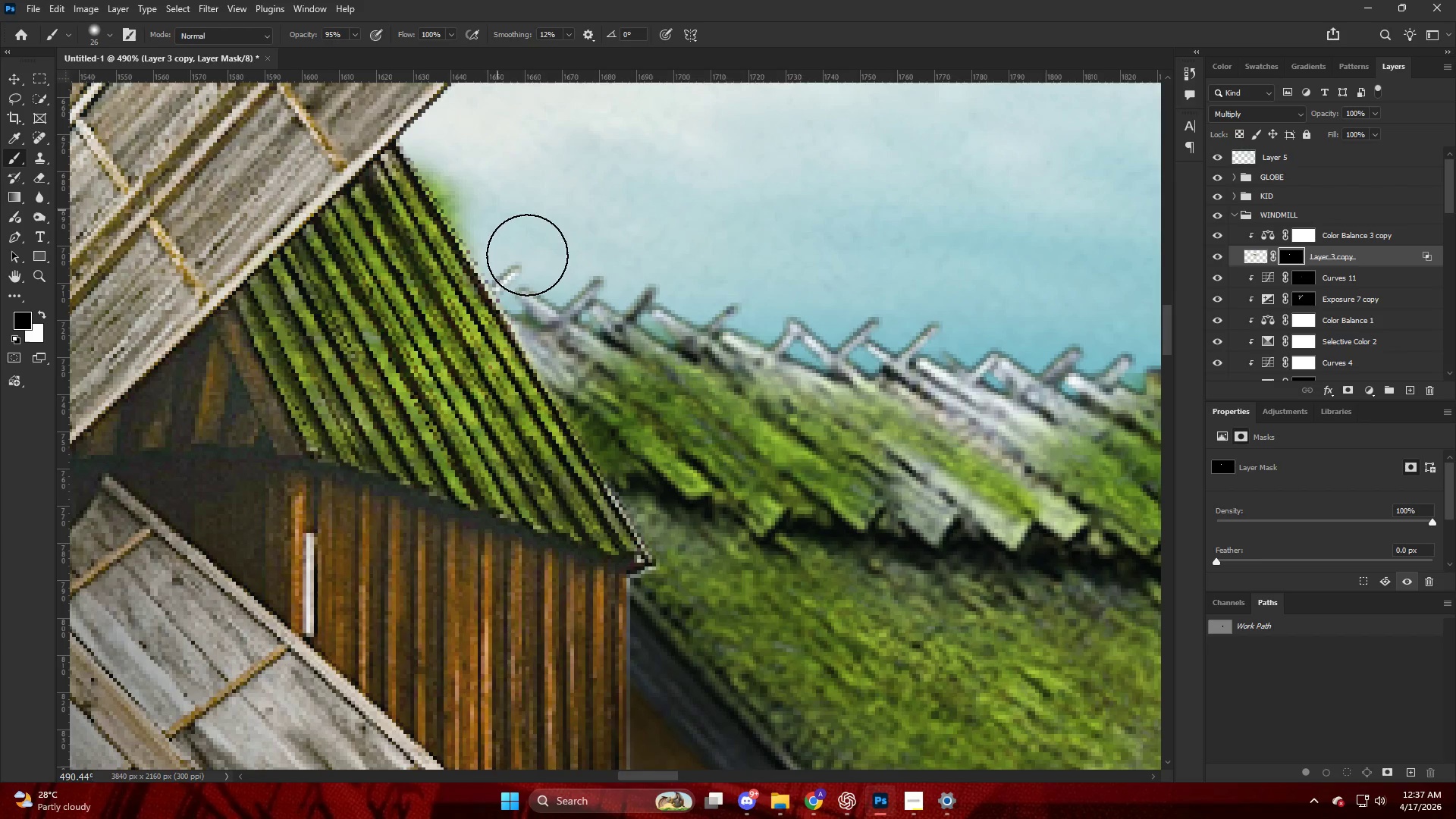 
hold_key(key=ShiftLeft, duration=1.03)
 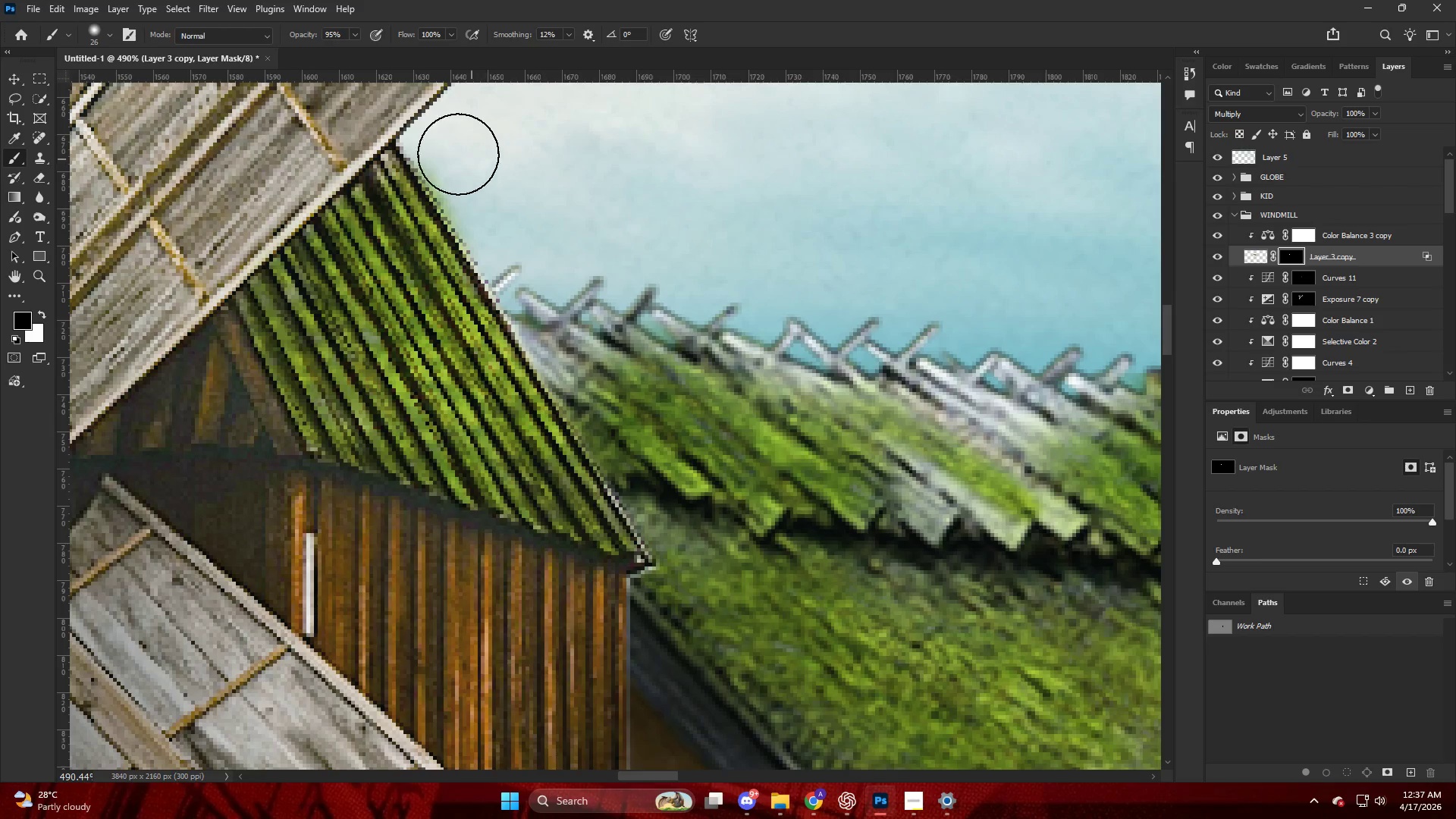 
left_click_drag(start_coordinate=[456, 155], to_coordinate=[655, 475])
 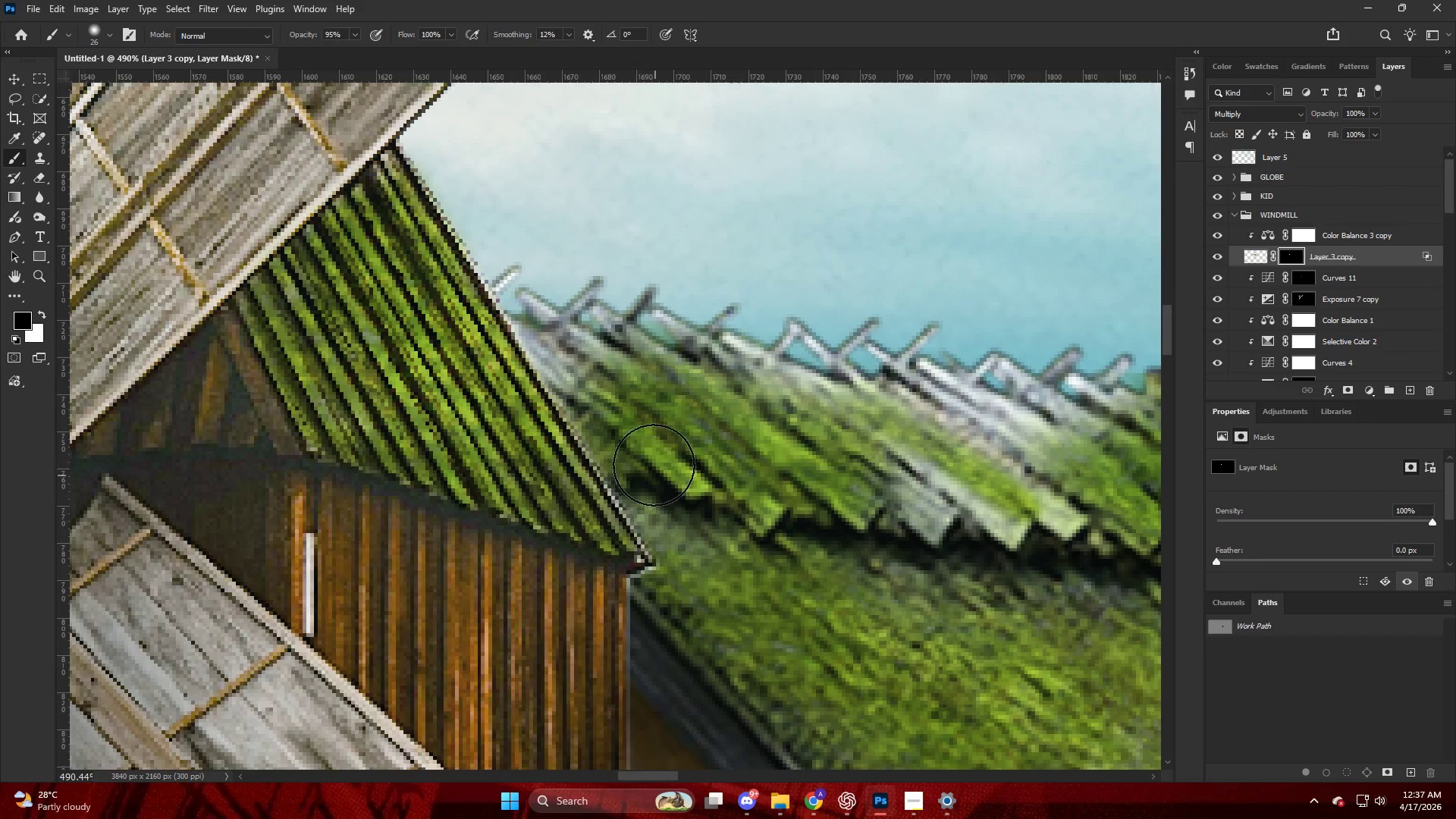 
hold_key(key=AltLeft, duration=0.81)
scroll: coordinate [554, 304], scroll_direction: down, amount: 19.0
 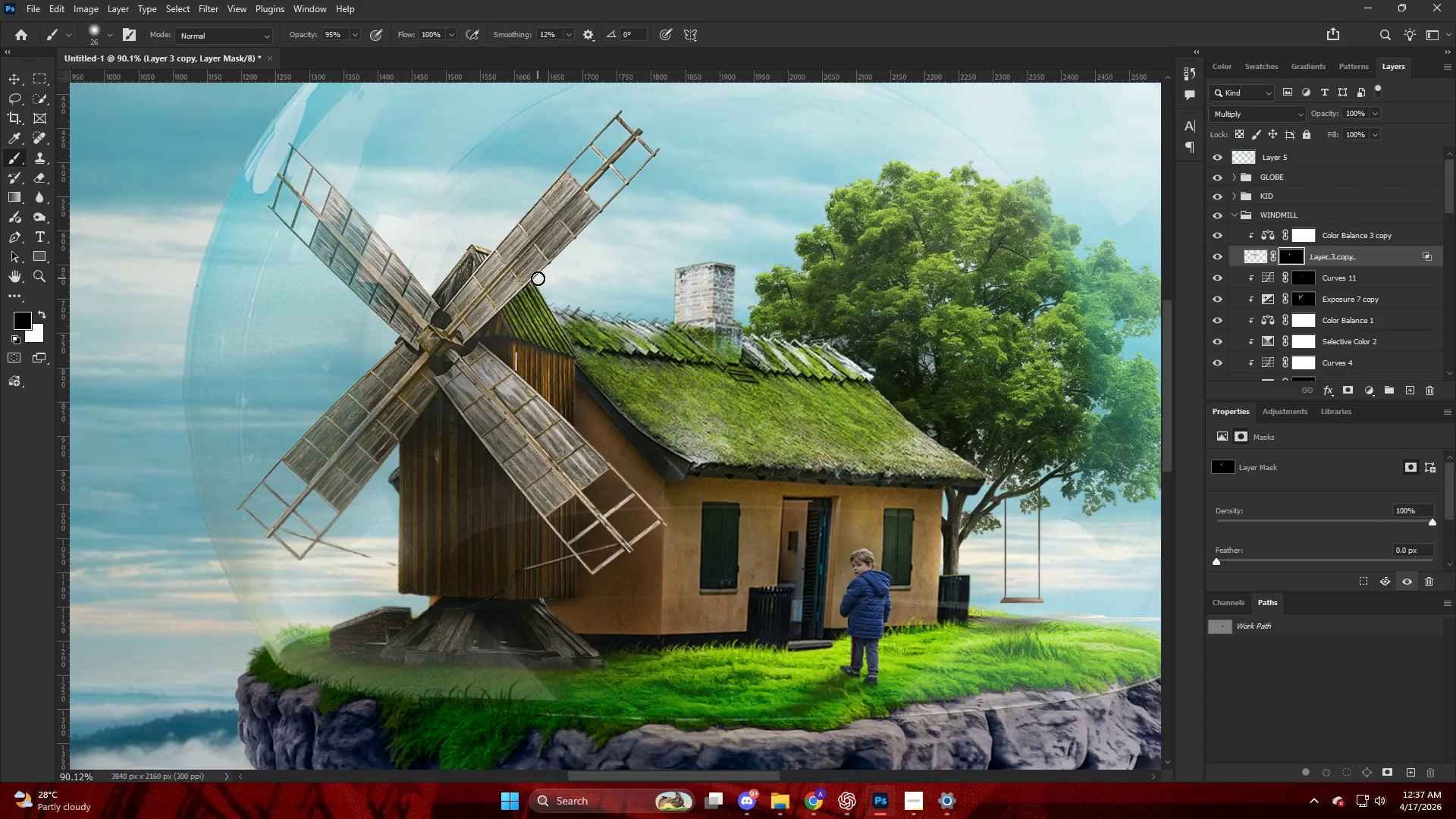 
hold_key(key=AltLeft, duration=0.39)
 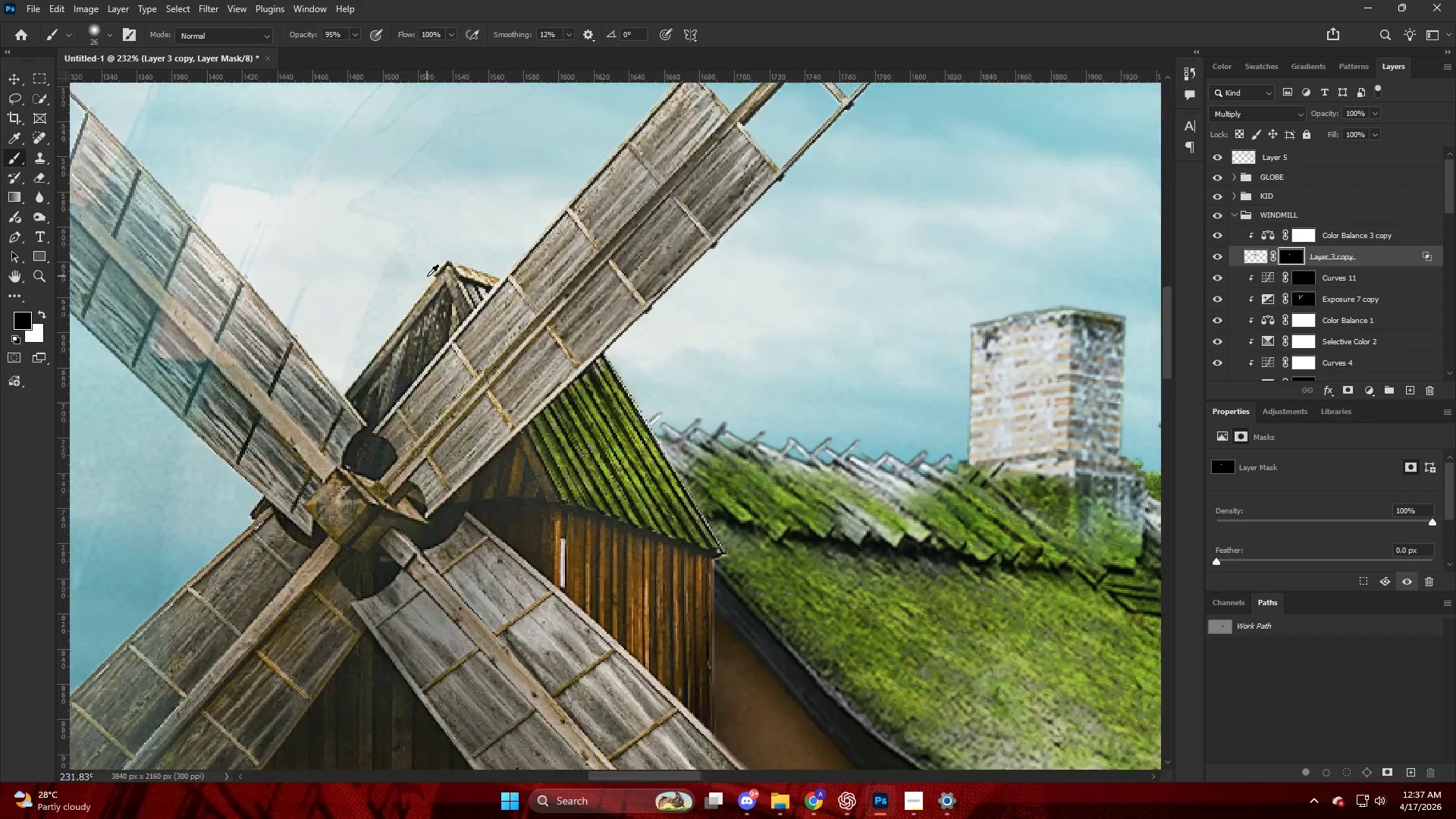 
hold_key(key=AltLeft, duration=0.64)
 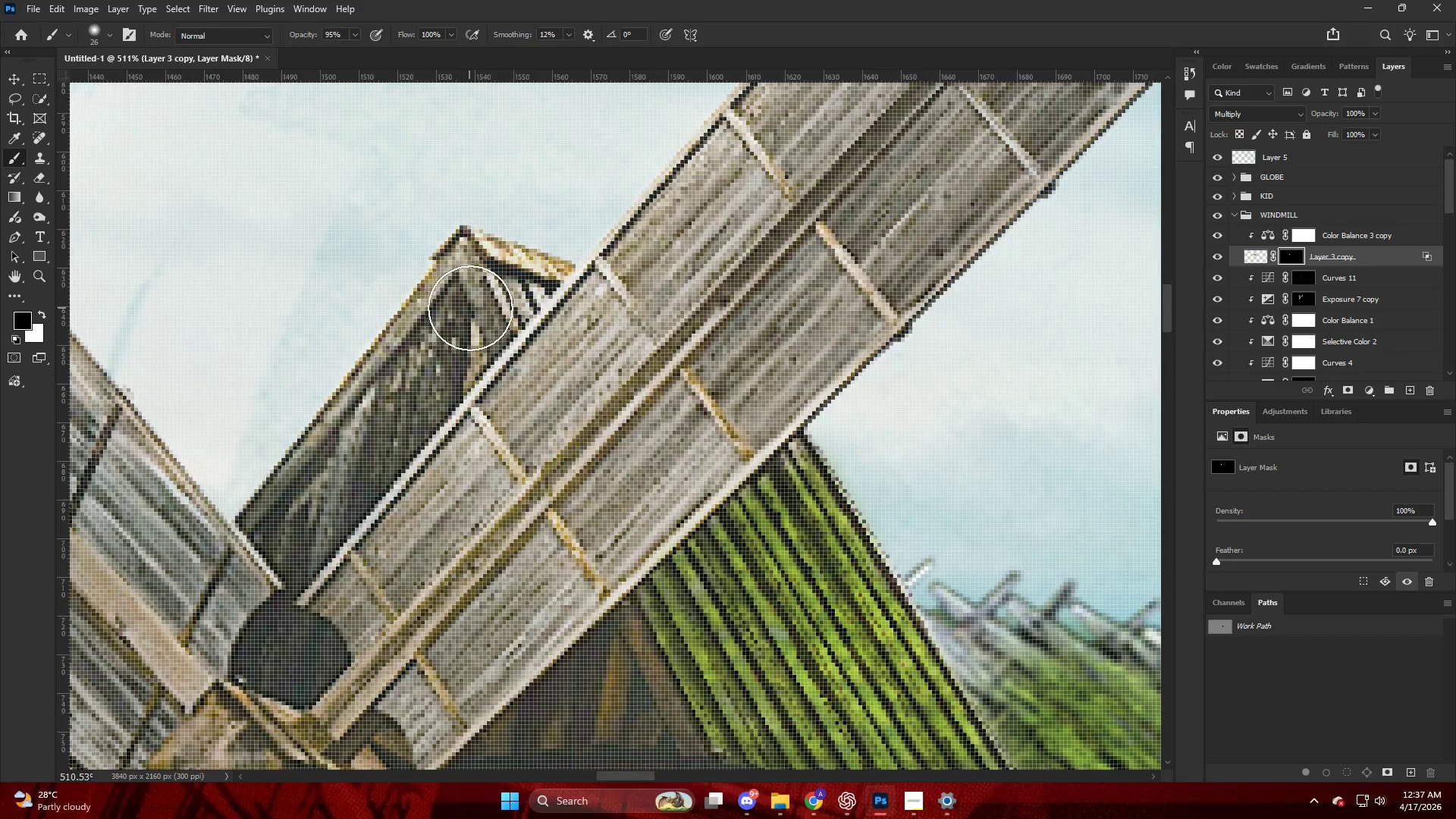 
hold_key(key=AltLeft, duration=0.45)
 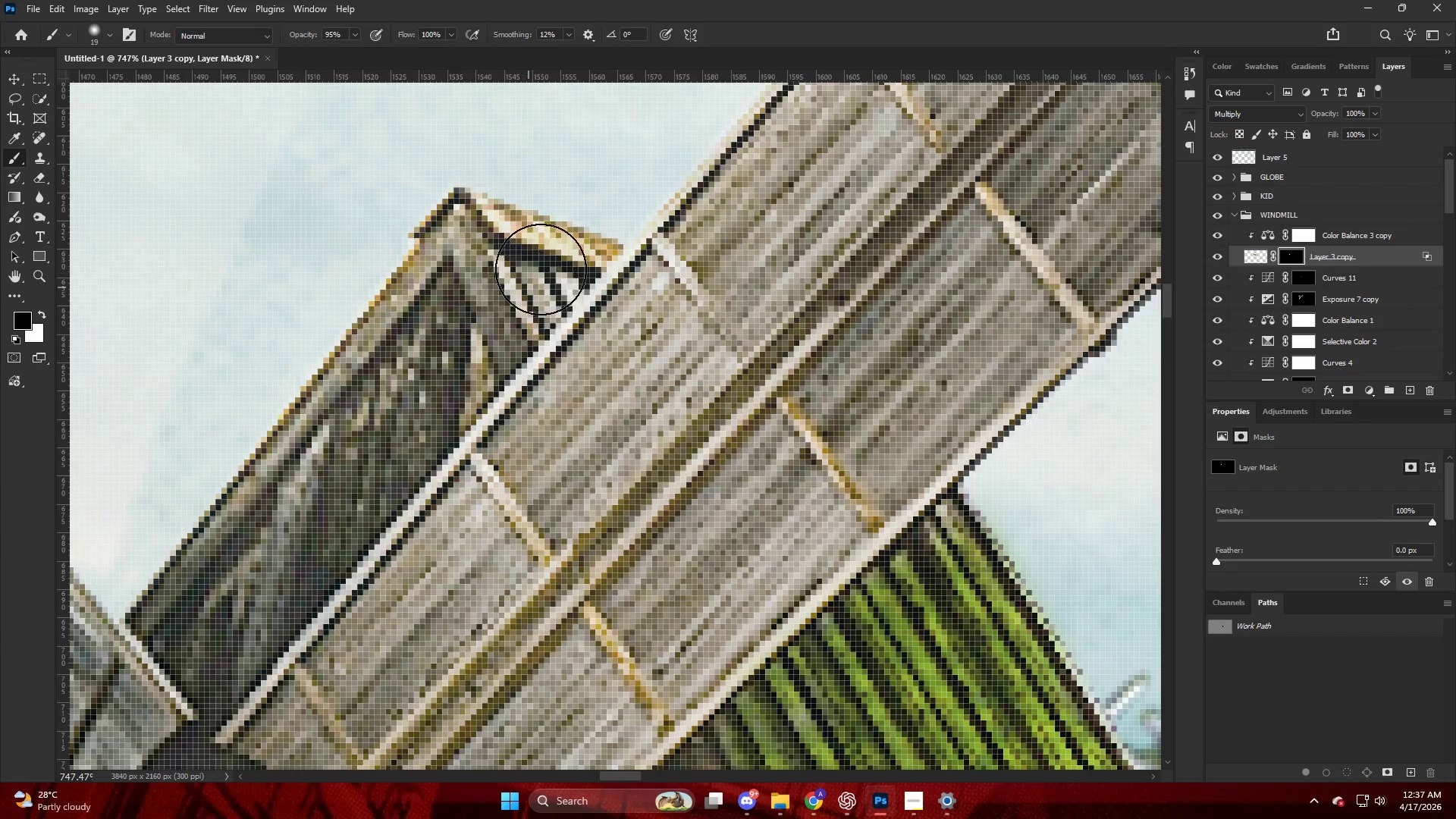 
scroll: coordinate [445, 306], scroll_direction: up, amount: 23.0
 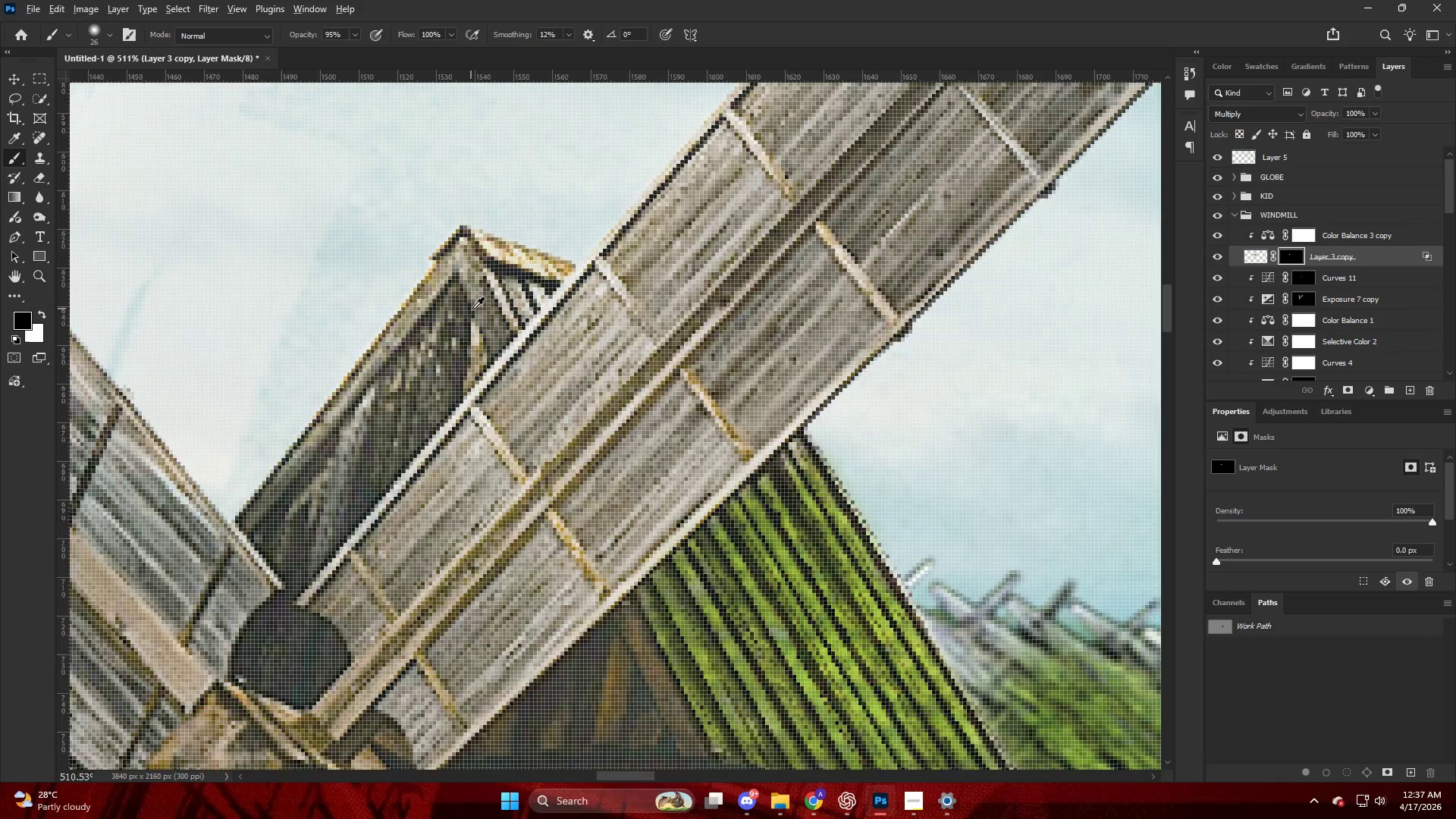 
left_click_drag(start_coordinate=[524, 268], to_coordinate=[529, 287])
 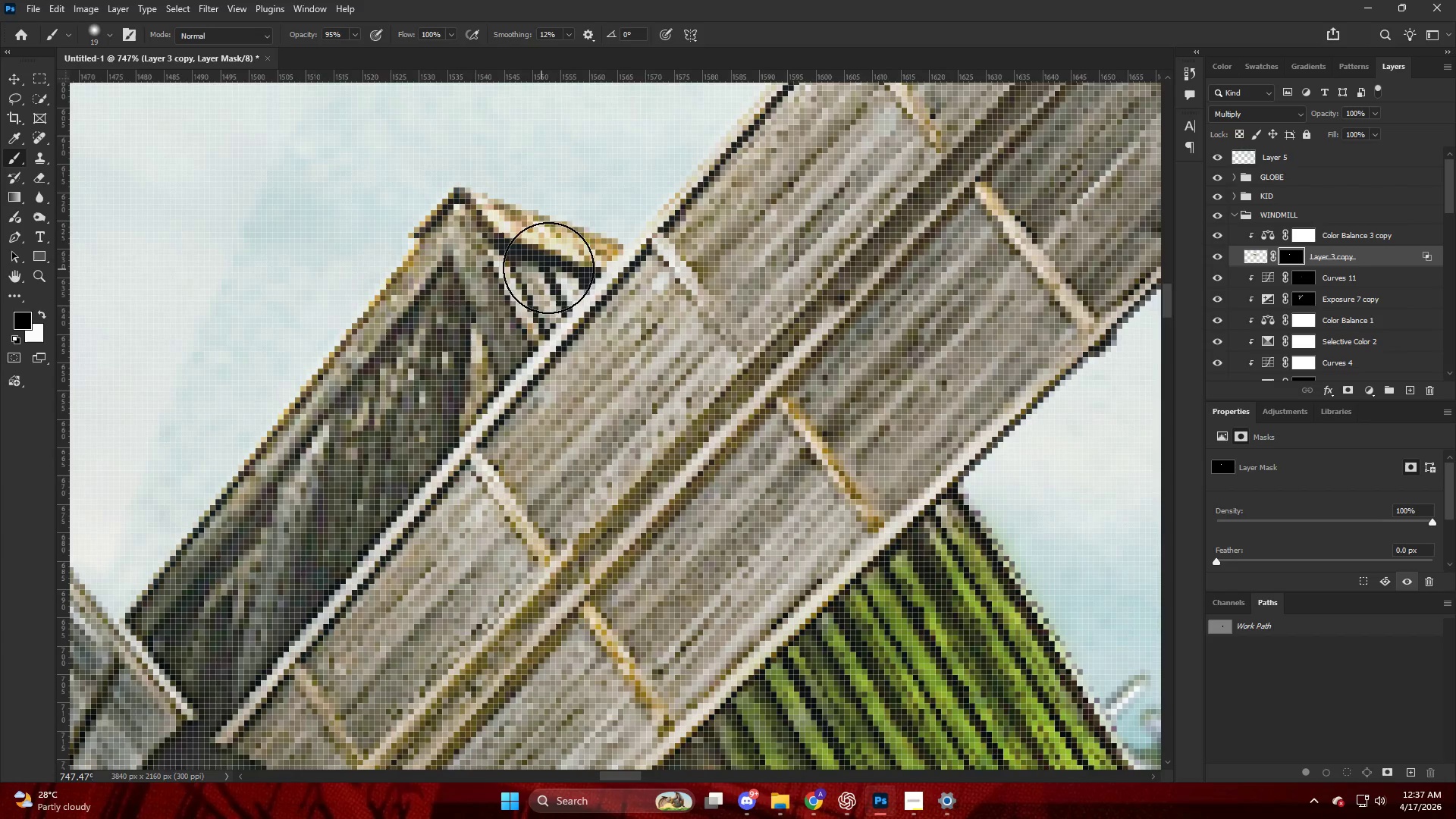 
scroll: coordinate [480, 305], scroll_direction: up, amount: 4.0
 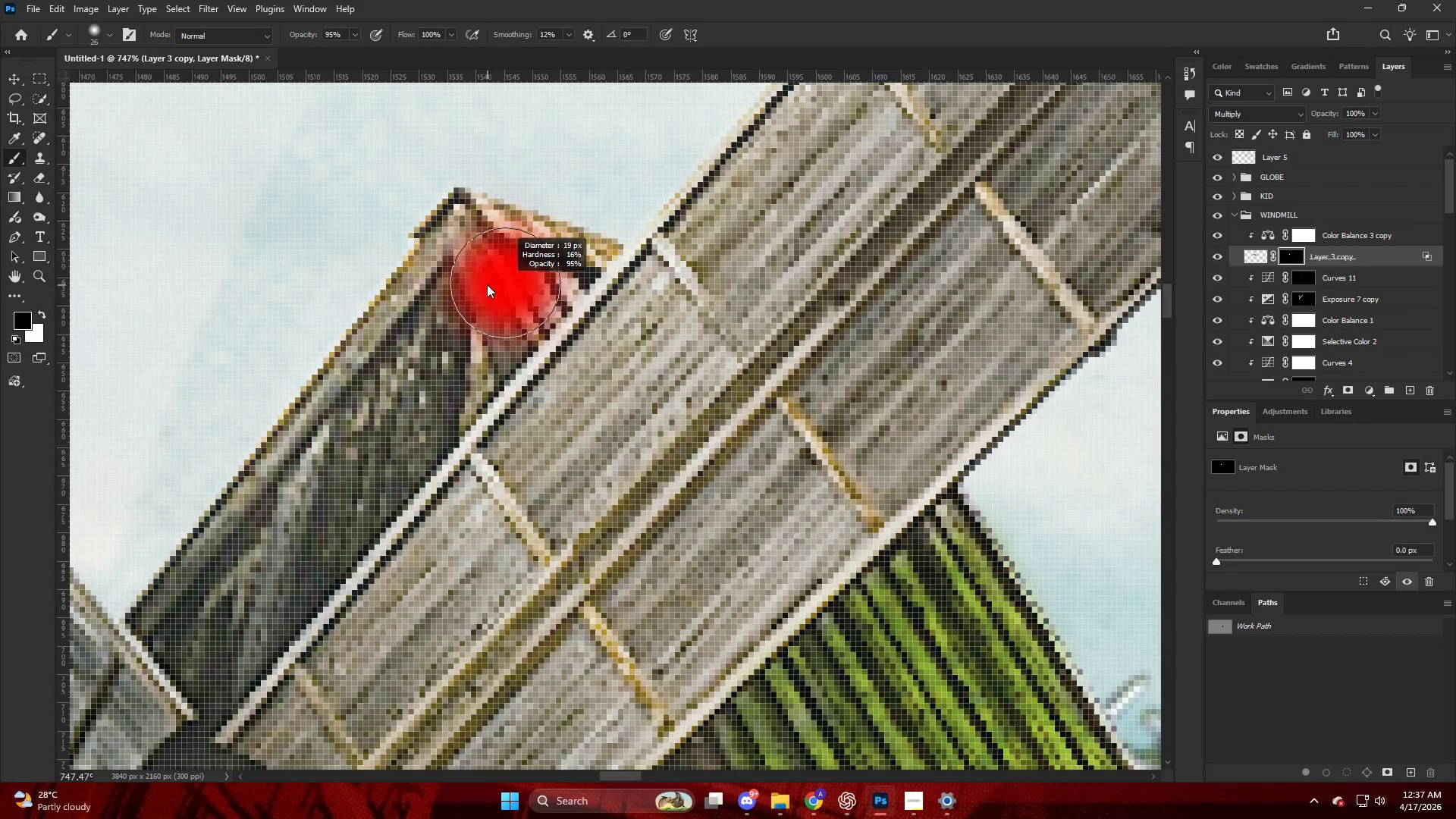 
key(X)
 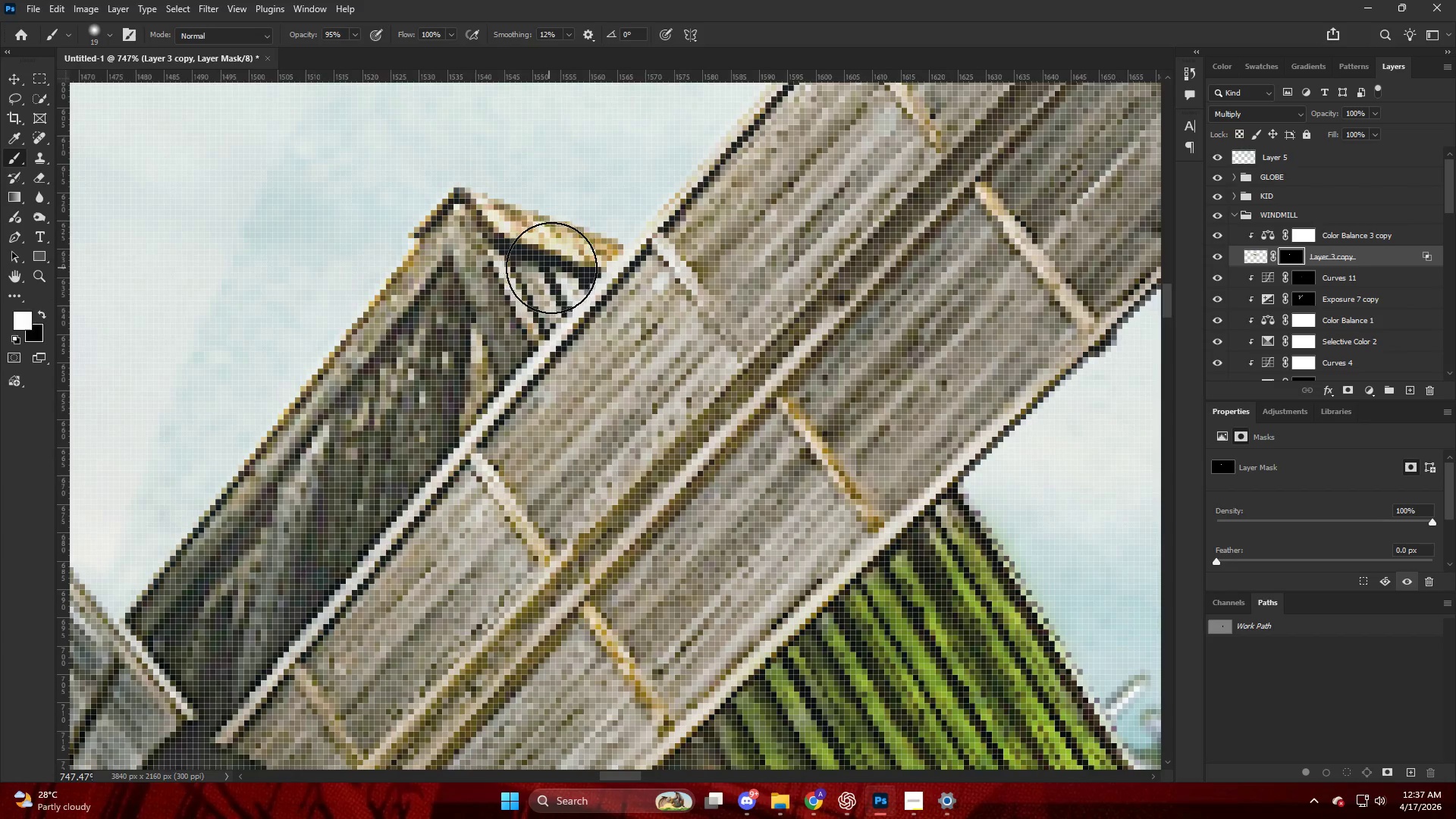 
left_click_drag(start_coordinate=[548, 273], to_coordinate=[563, 262])
 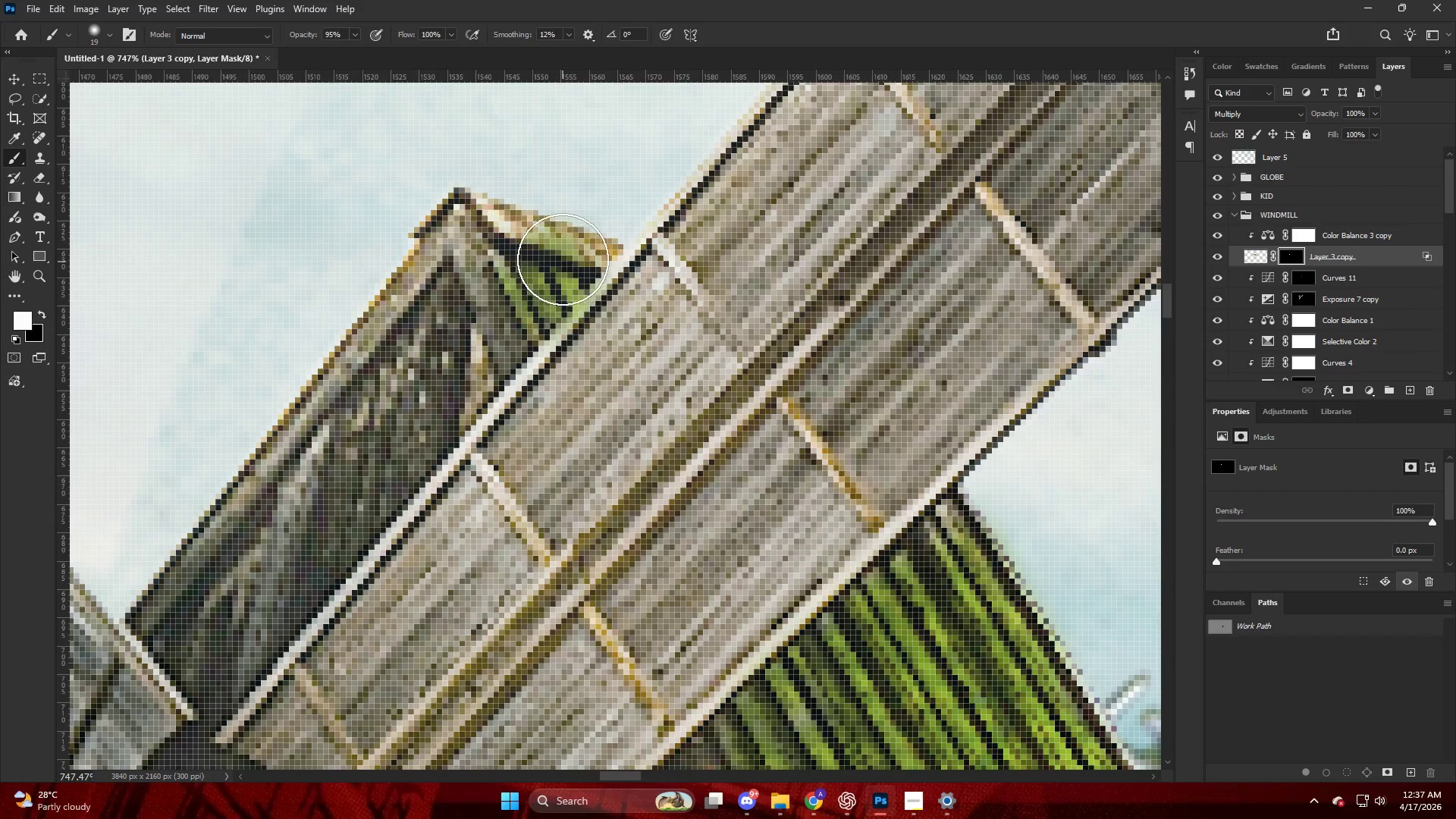 
key(Alt+AltLeft)
 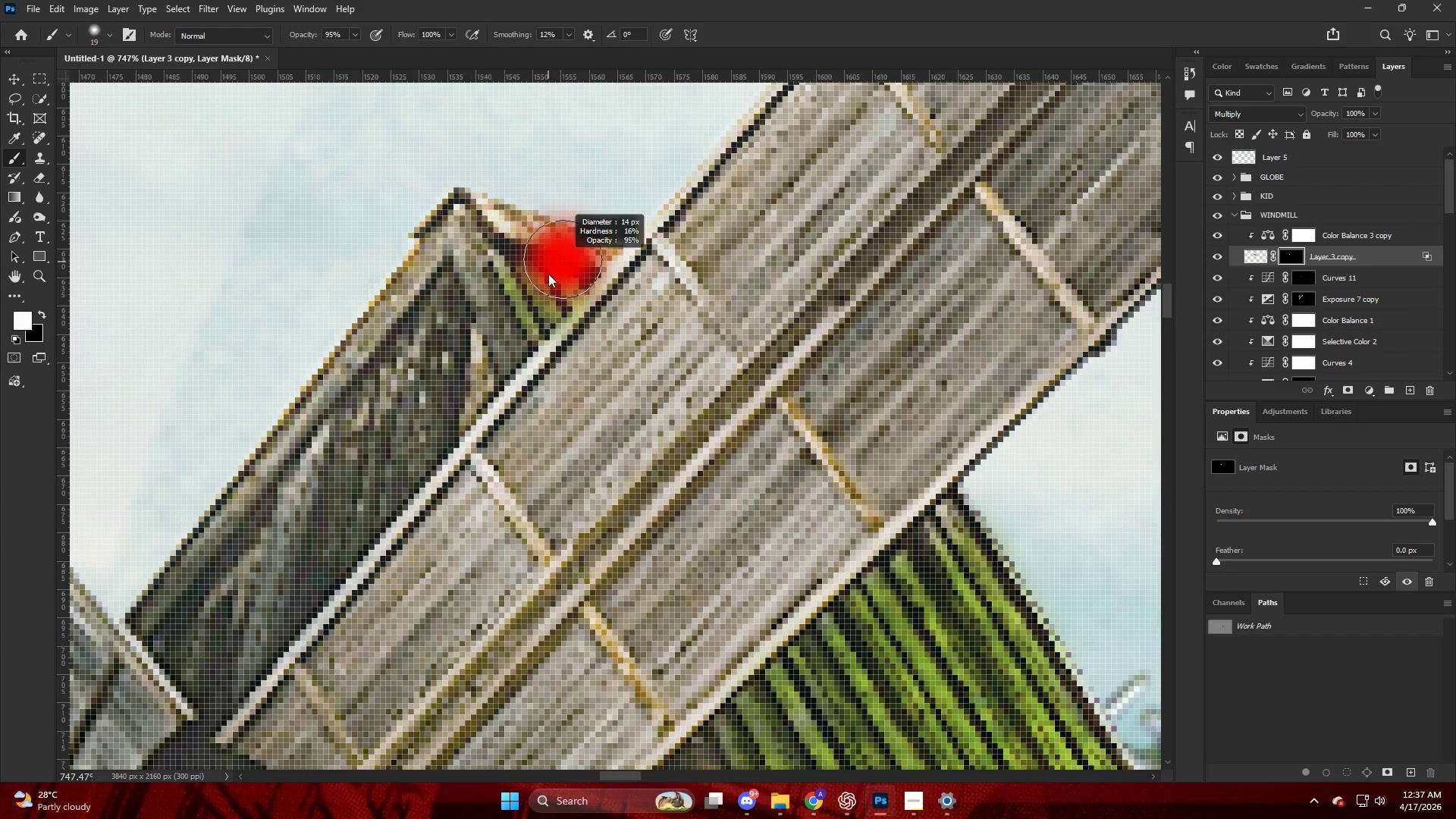 
left_click_drag(start_coordinate=[549, 293], to_coordinate=[602, 262])
 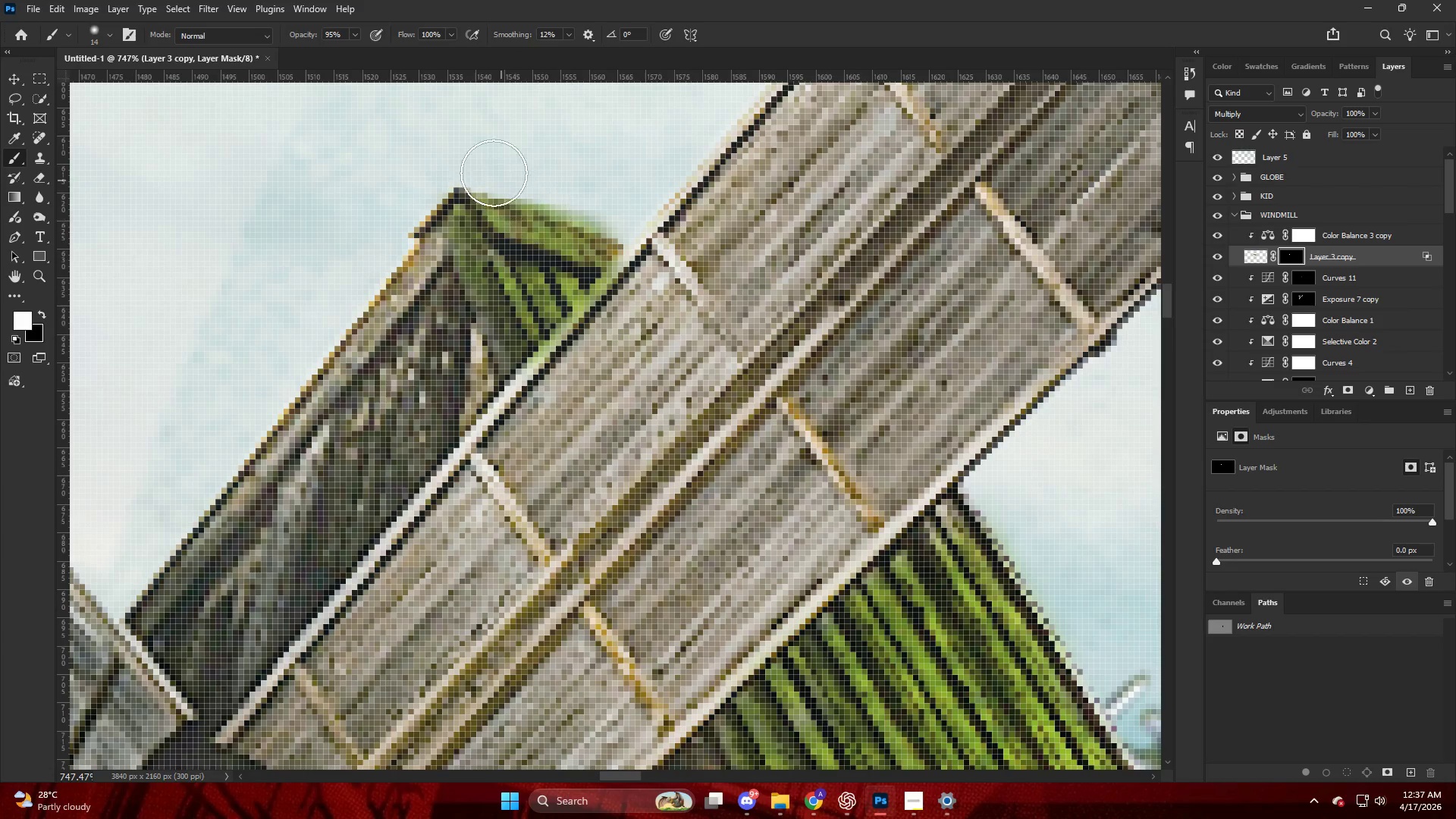 
key(X)
 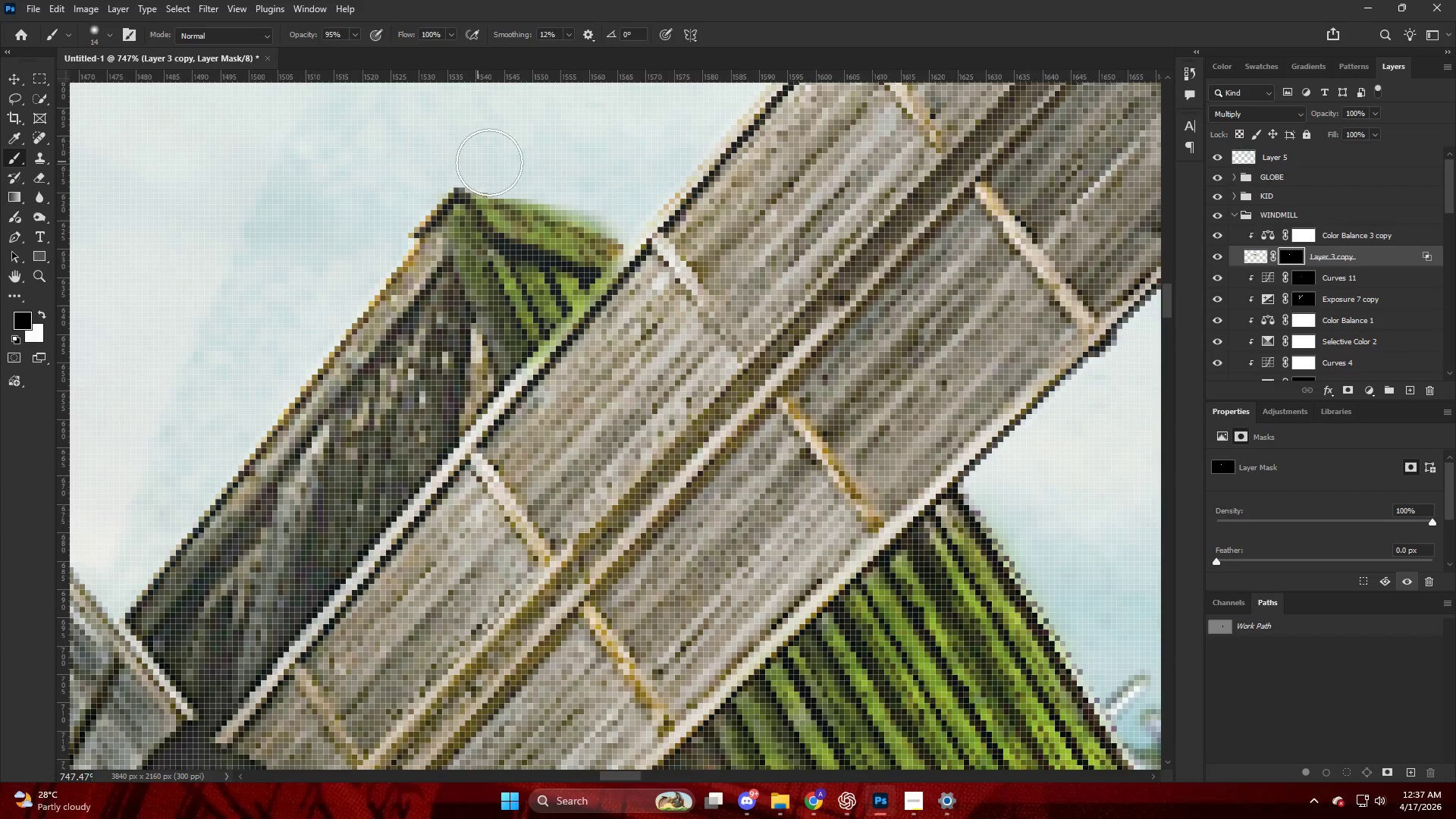 
left_click_drag(start_coordinate=[515, 167], to_coordinate=[555, 174])
 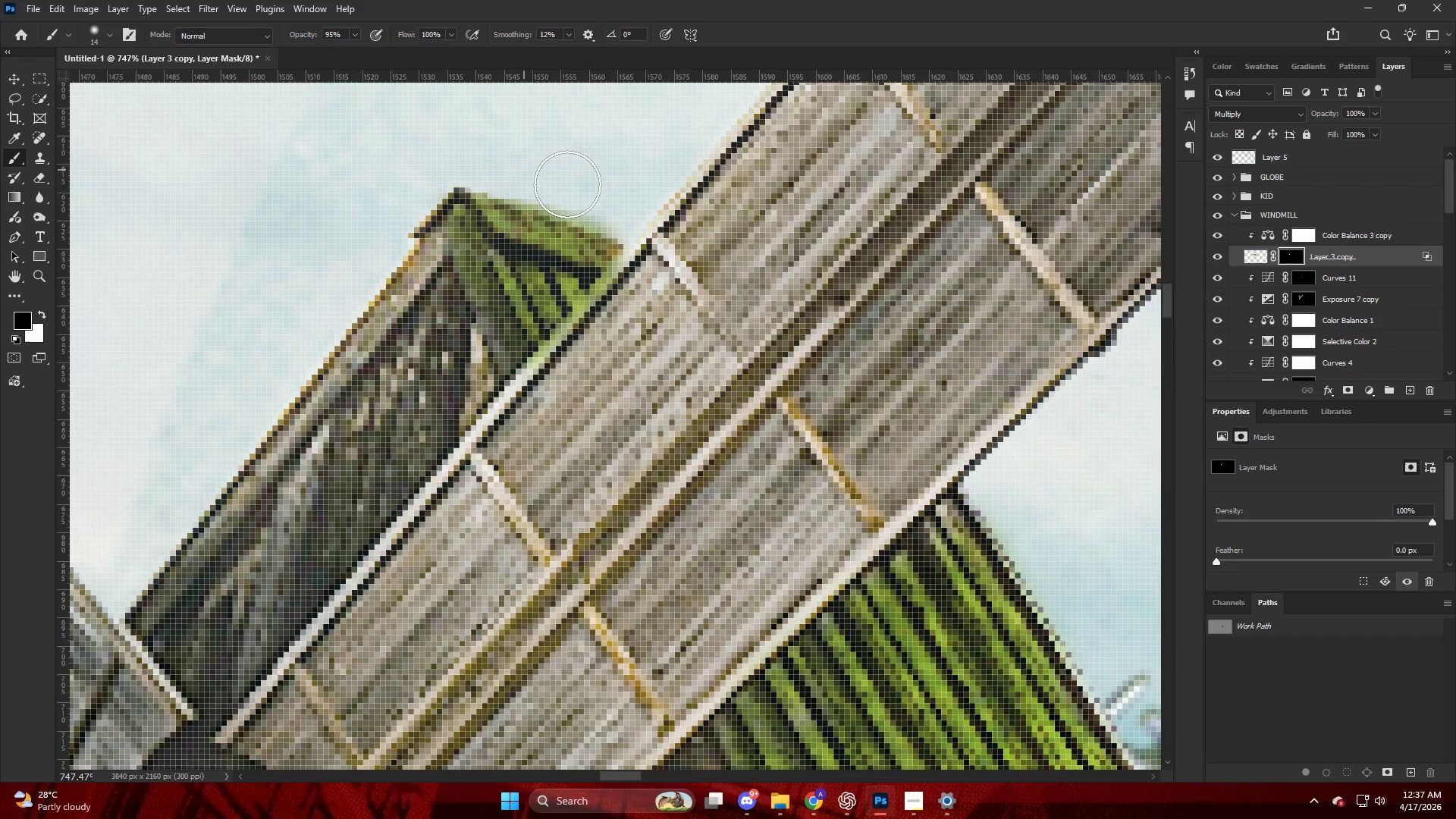 
left_click_drag(start_coordinate=[543, 177], to_coordinate=[657, 205])
 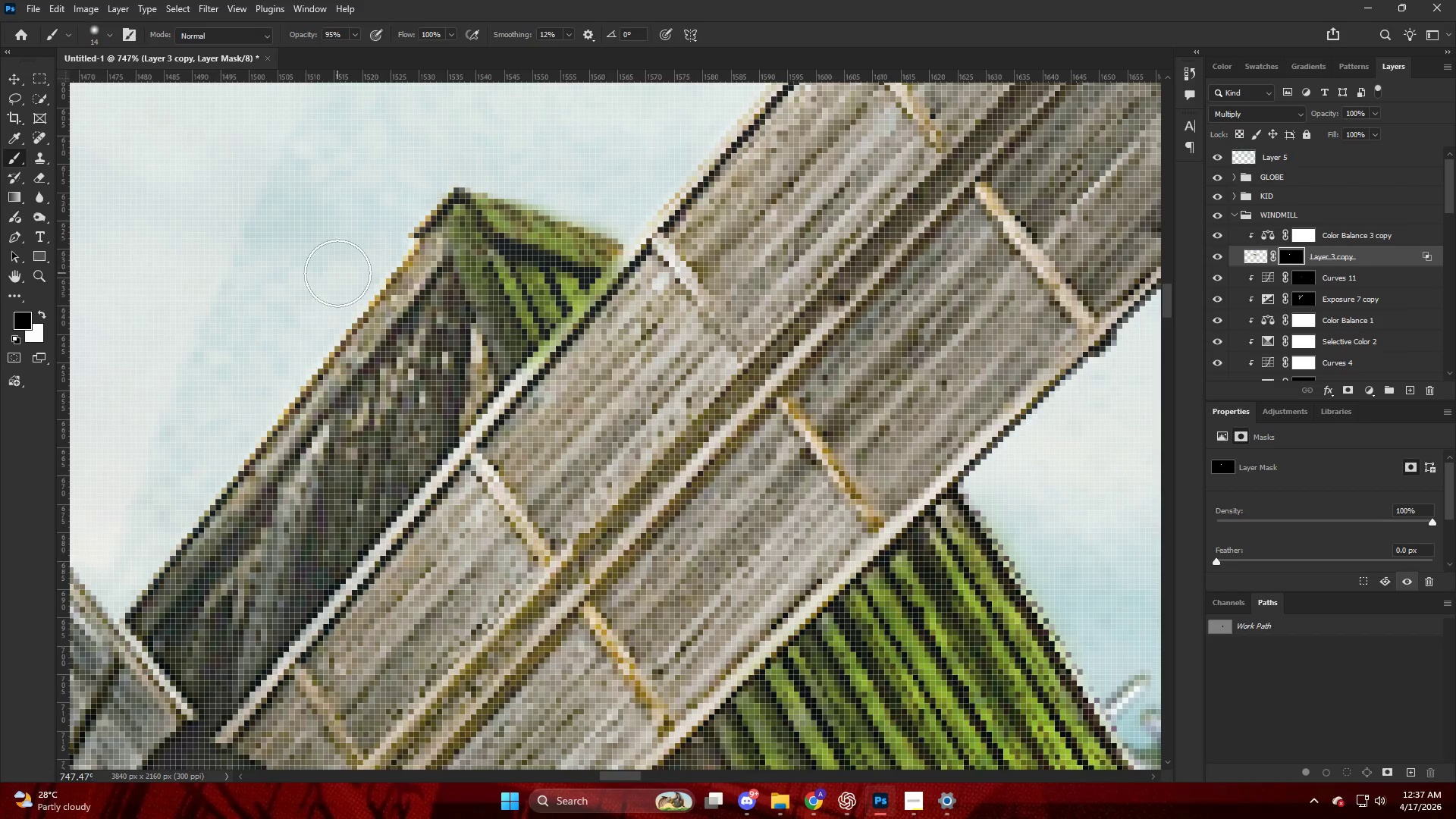 
hold_key(key=AltLeft, duration=0.95)
scroll: coordinate [381, 260], scroll_direction: down, amount: 28.0
 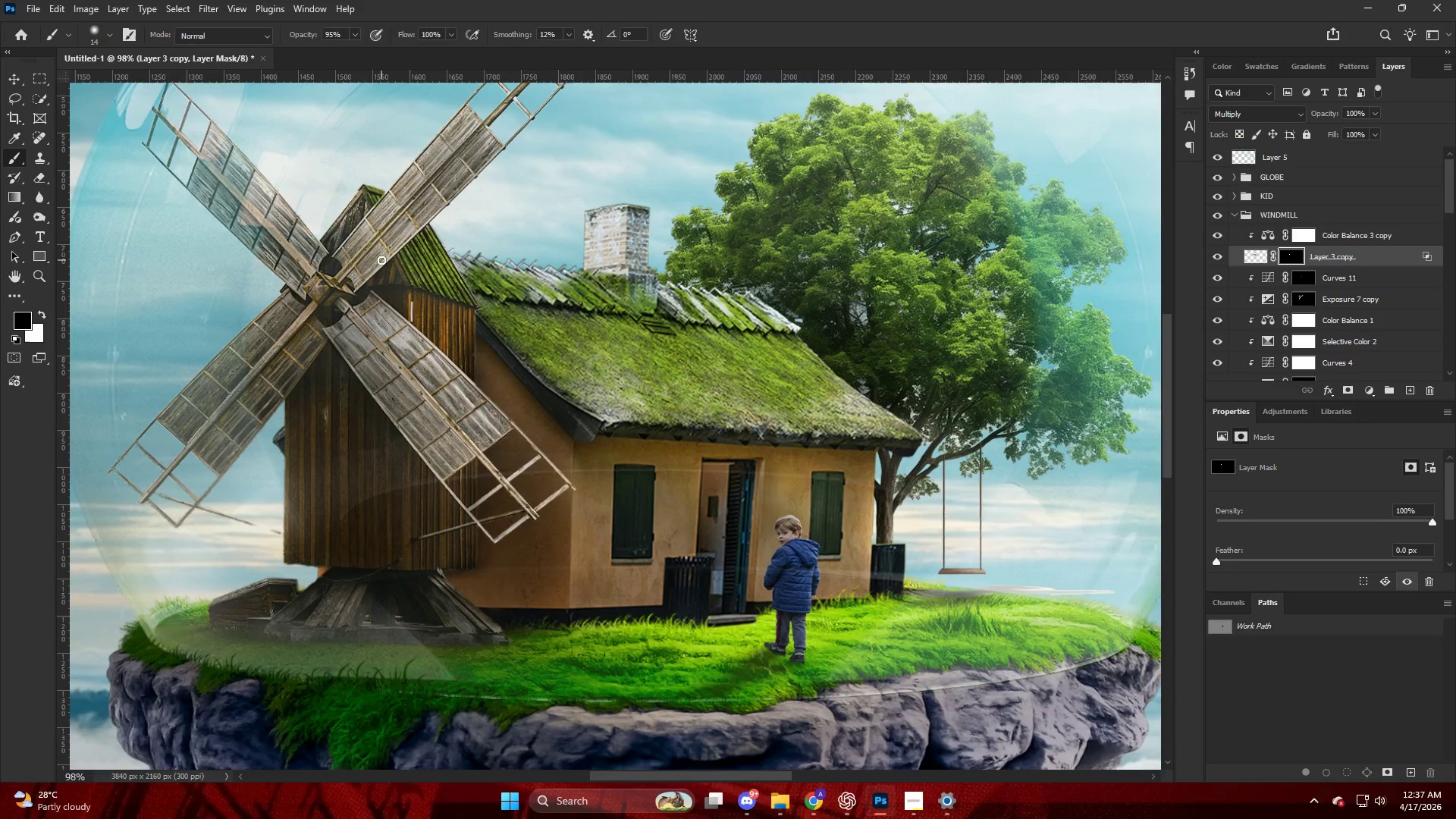 
hold_key(key=AltLeft, duration=0.41)
scroll: coordinate [485, 212], scroll_direction: up, amount: 17.0
 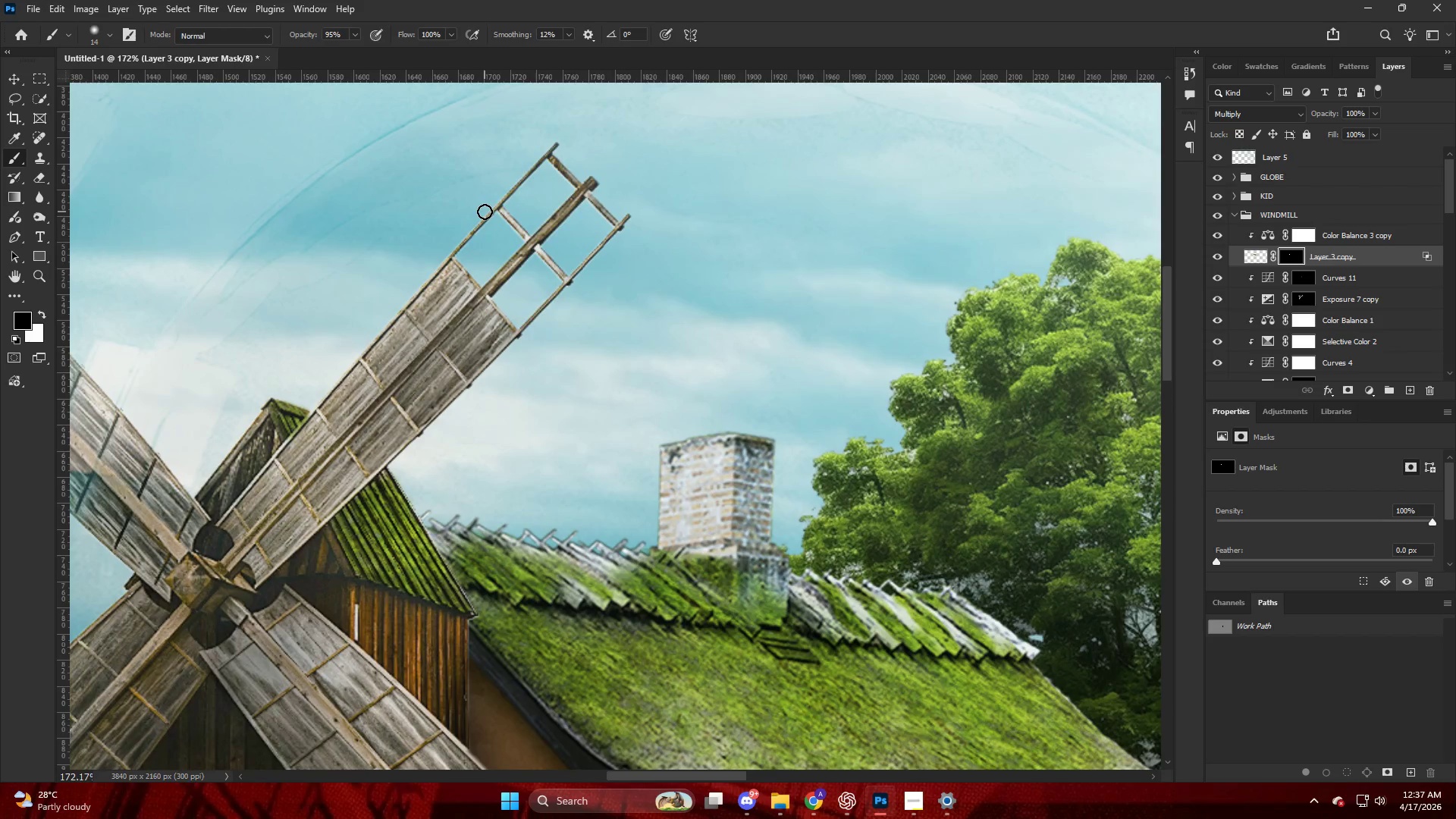 
left_click([1354, 238])
 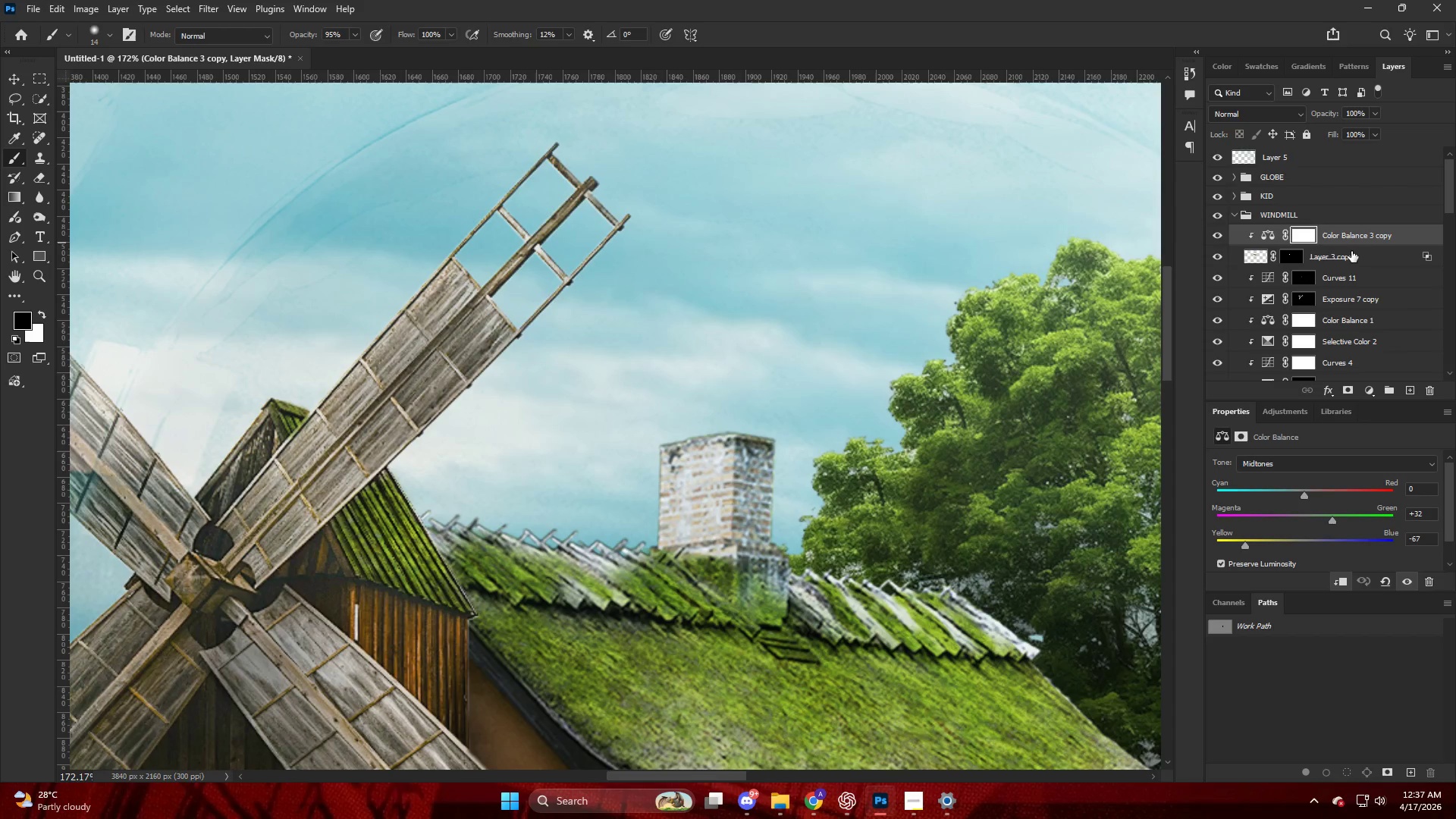 
hold_key(key=ShiftLeft, duration=0.31)
double_click([1351, 251])
 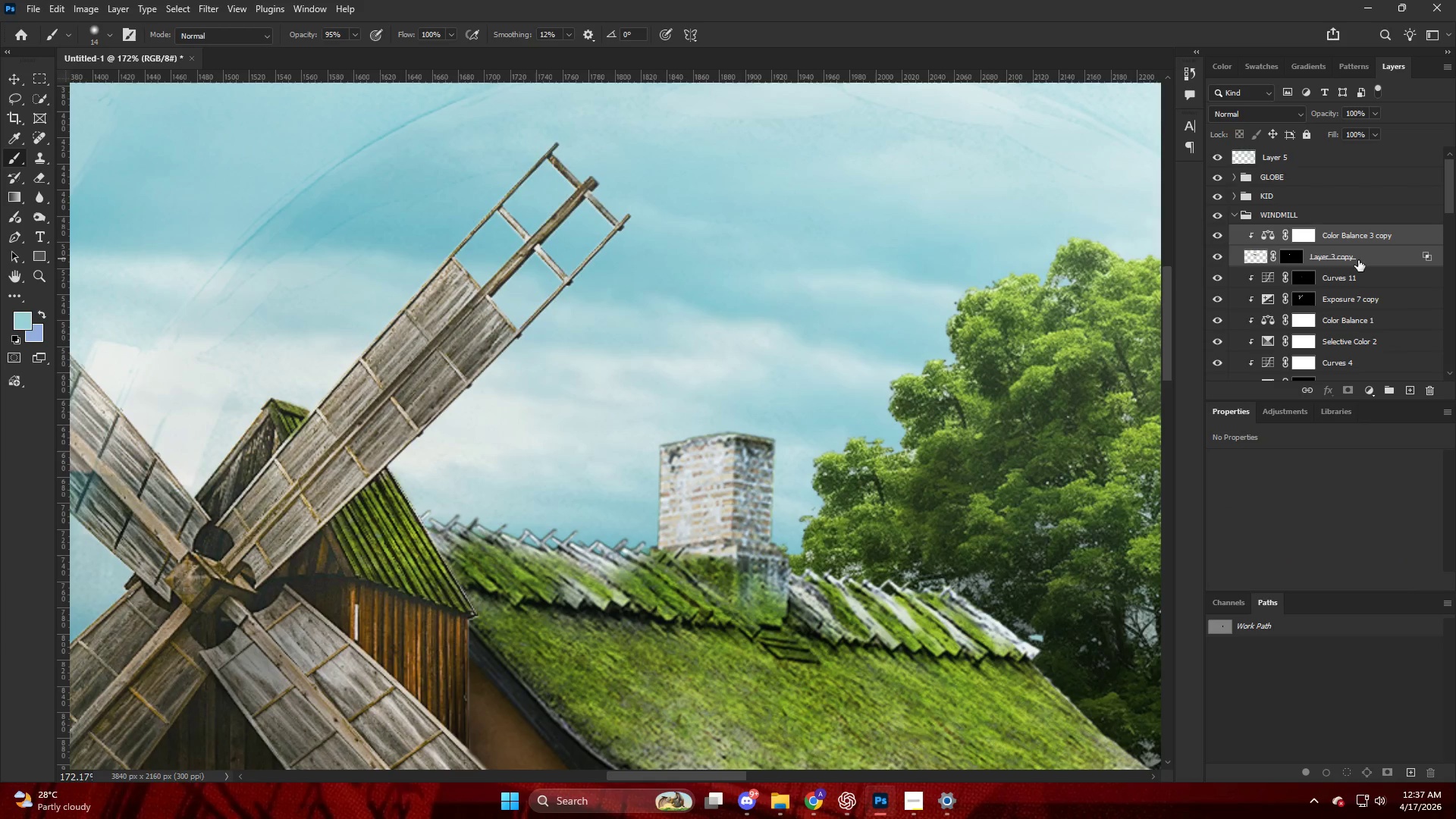 
hold_key(key=AltLeft, duration=0.34)
left_click_drag(start_coordinate=[1359, 258], to_coordinate=[1358, 275])
 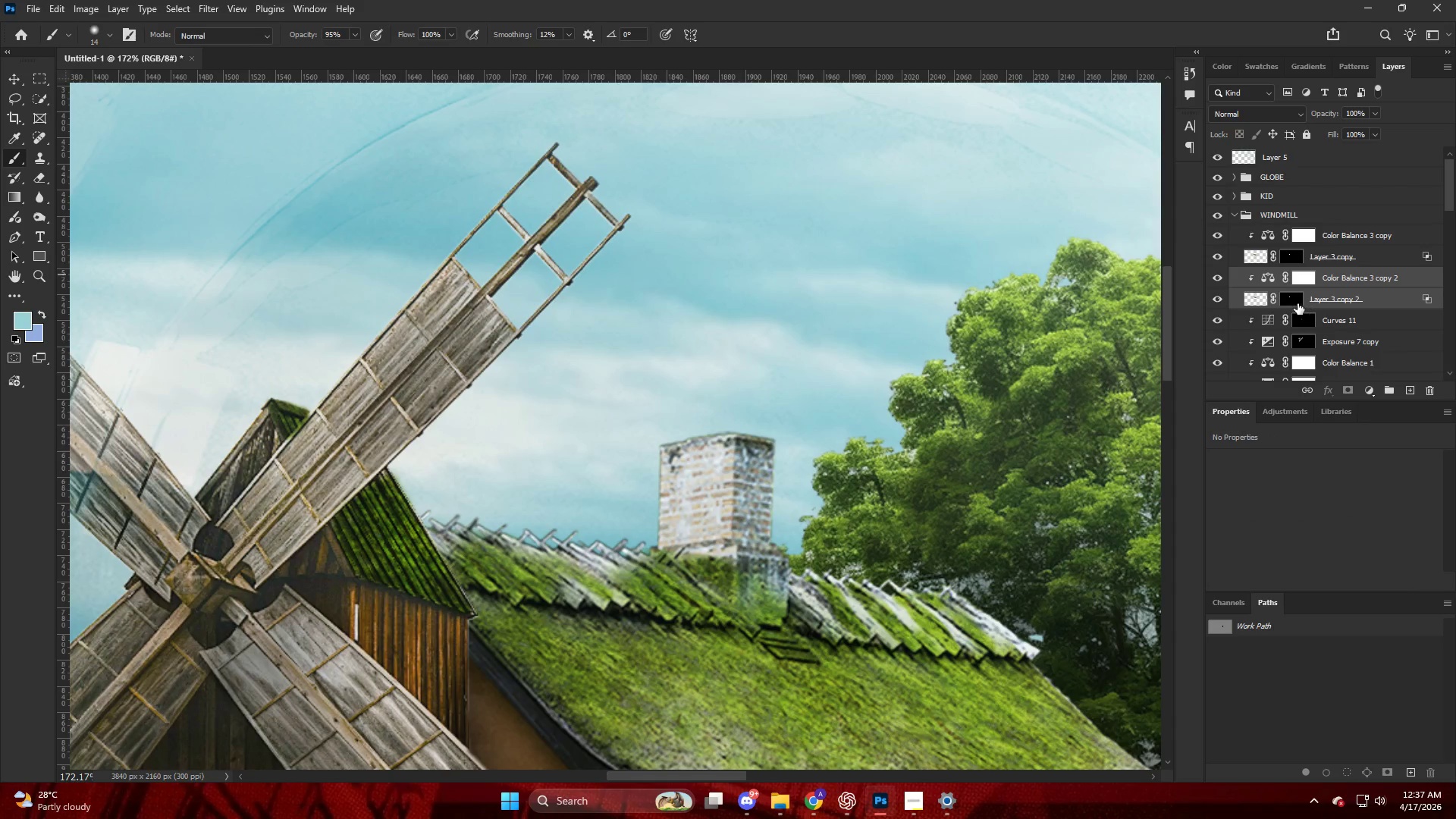 
left_click([1298, 298])
 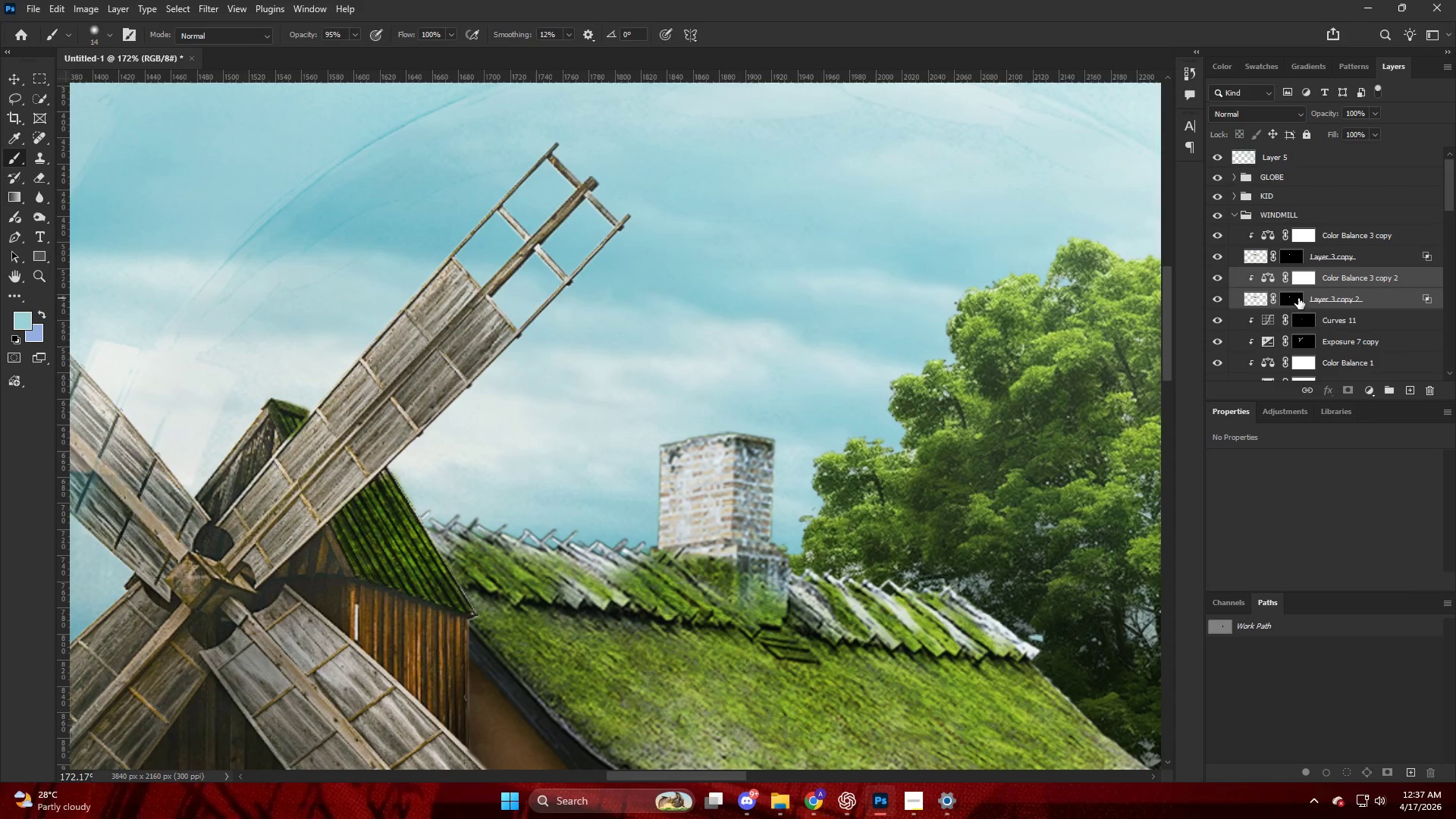 
right_click([1298, 297])
 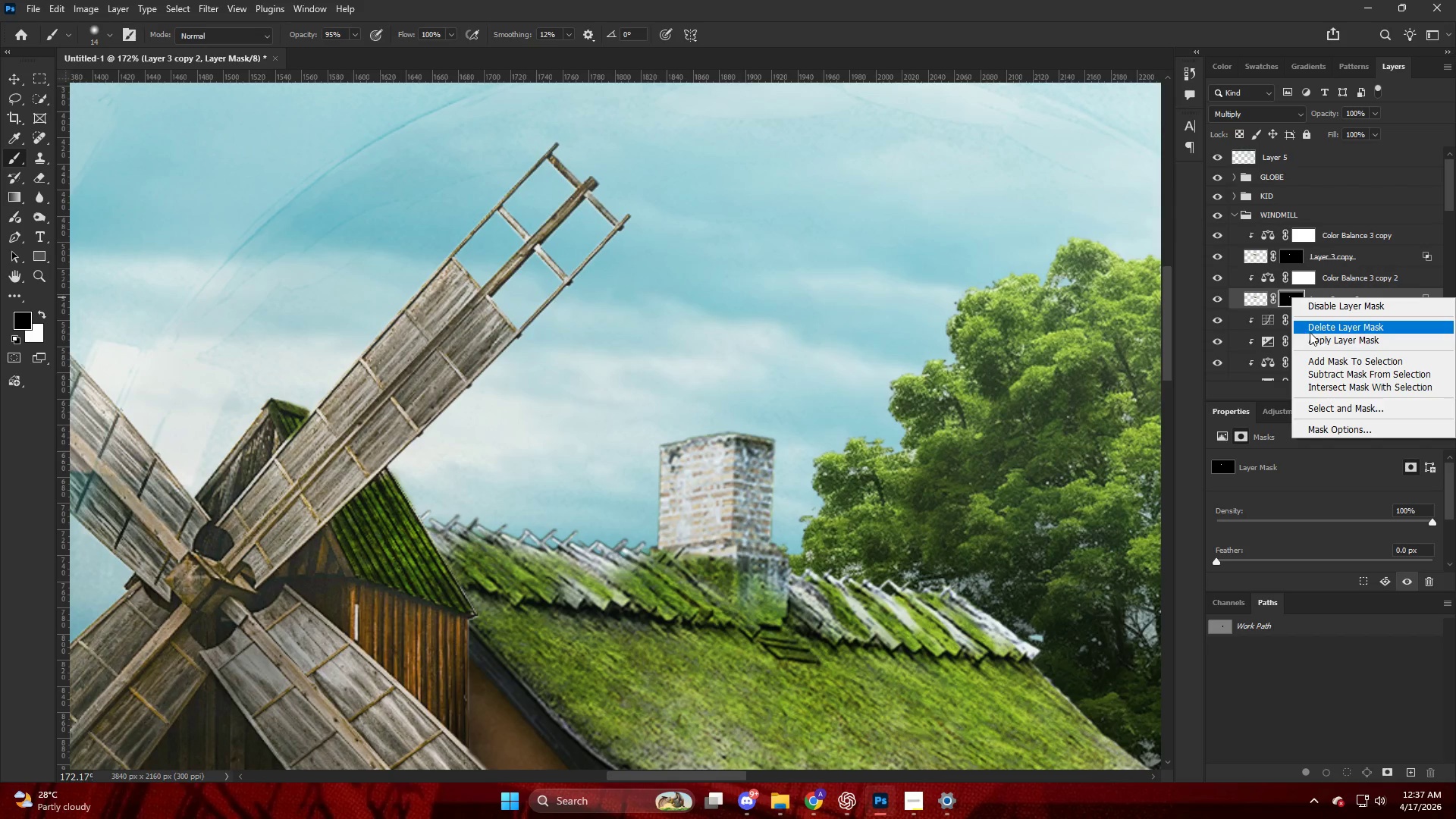 
left_click([1311, 331])
 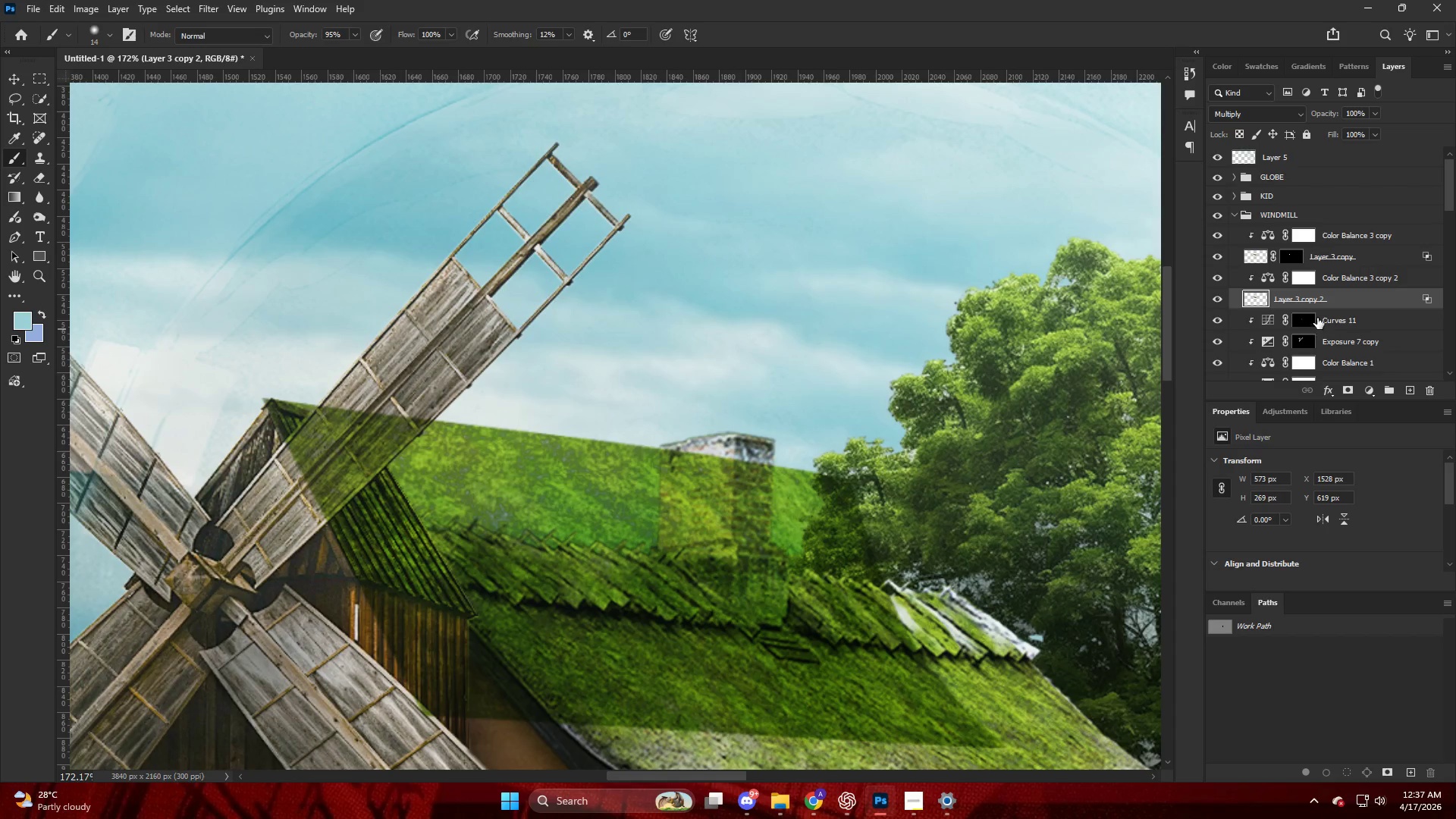 
left_click([1304, 300])
 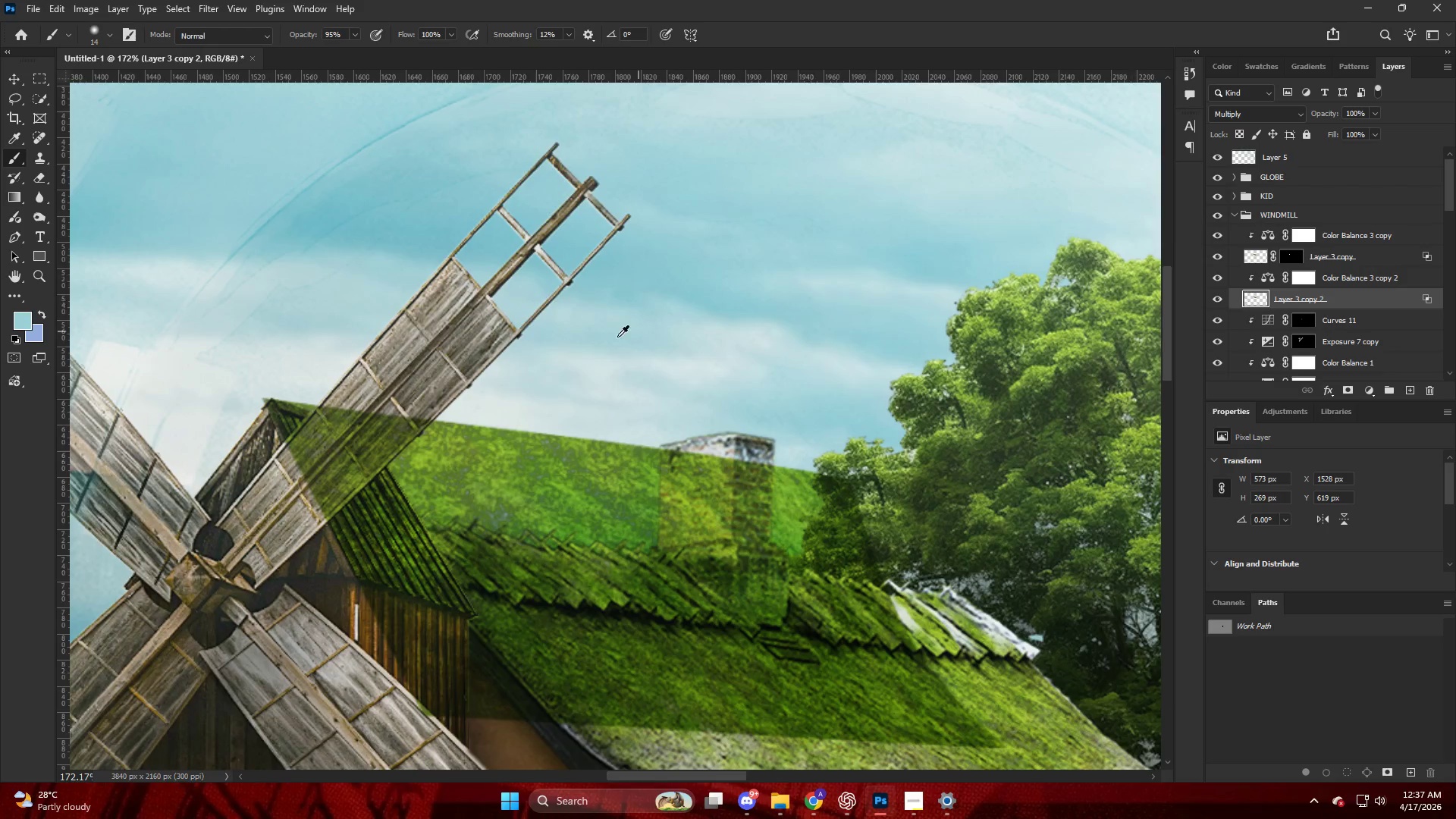 
key(Alt+AltLeft)
 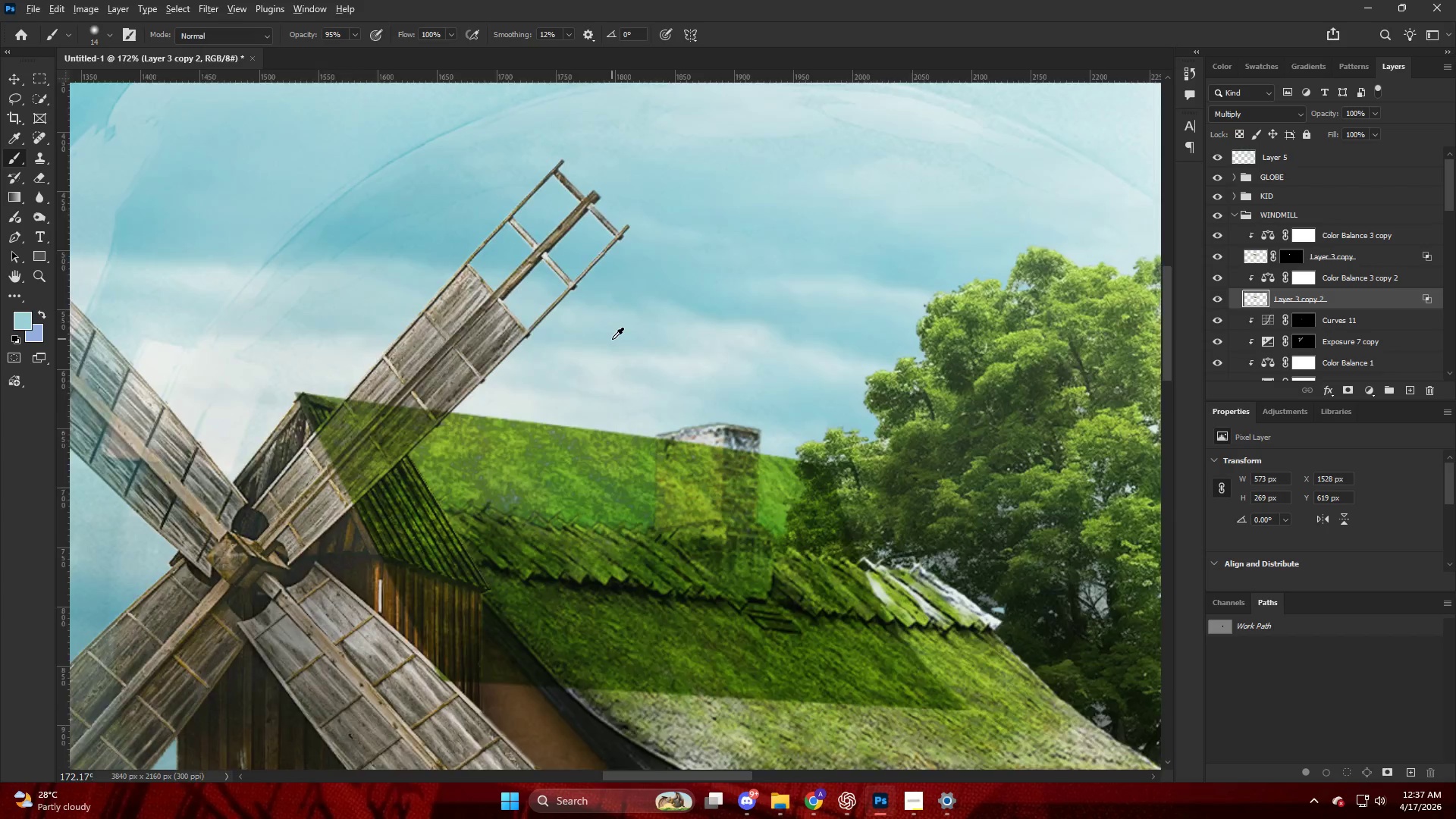 
scroll: coordinate [612, 339], scroll_direction: down, amount: 4.0
 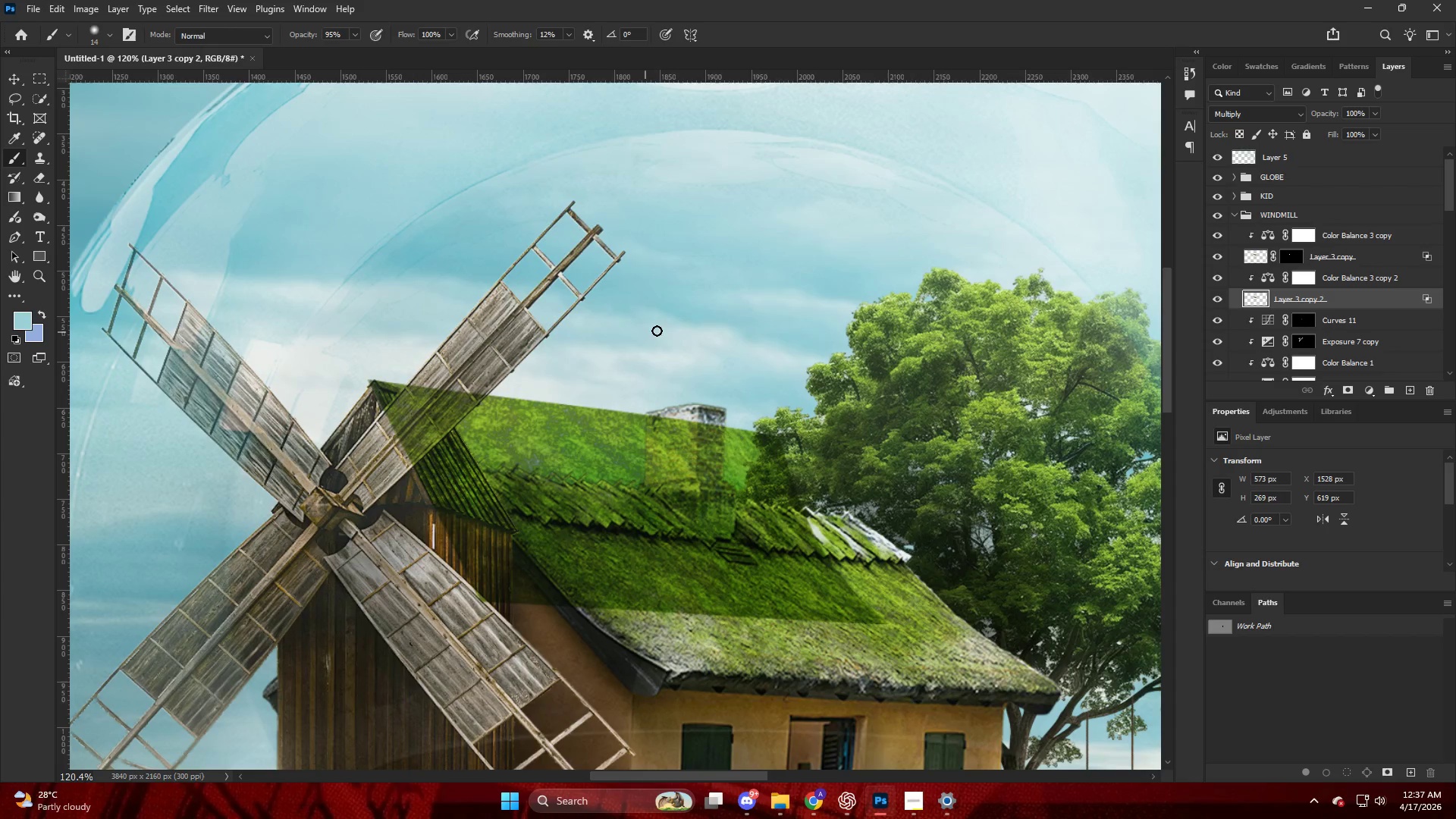 
key(Control+T)
 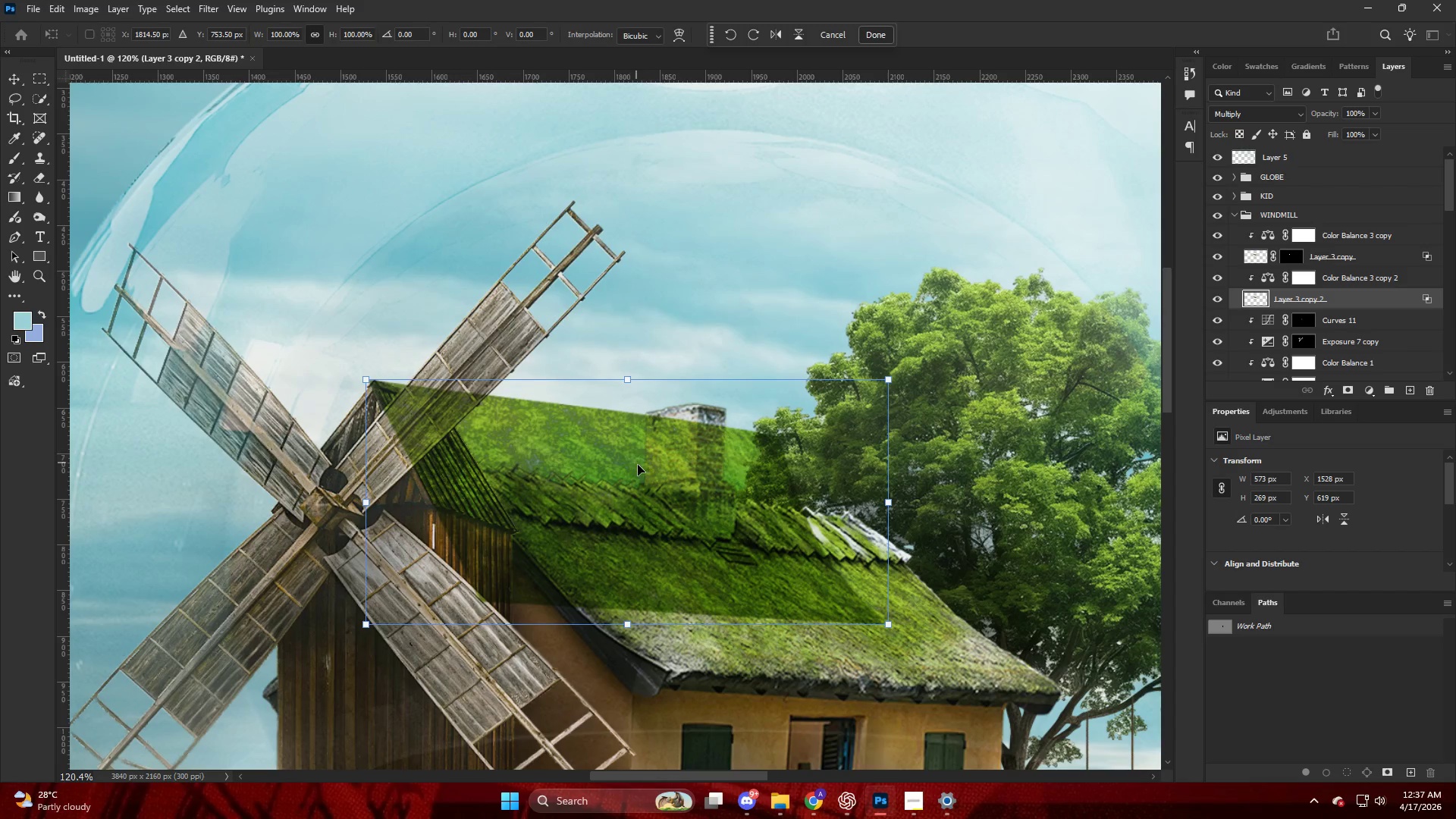 
left_click_drag(start_coordinate=[636, 465], to_coordinate=[579, 394])
 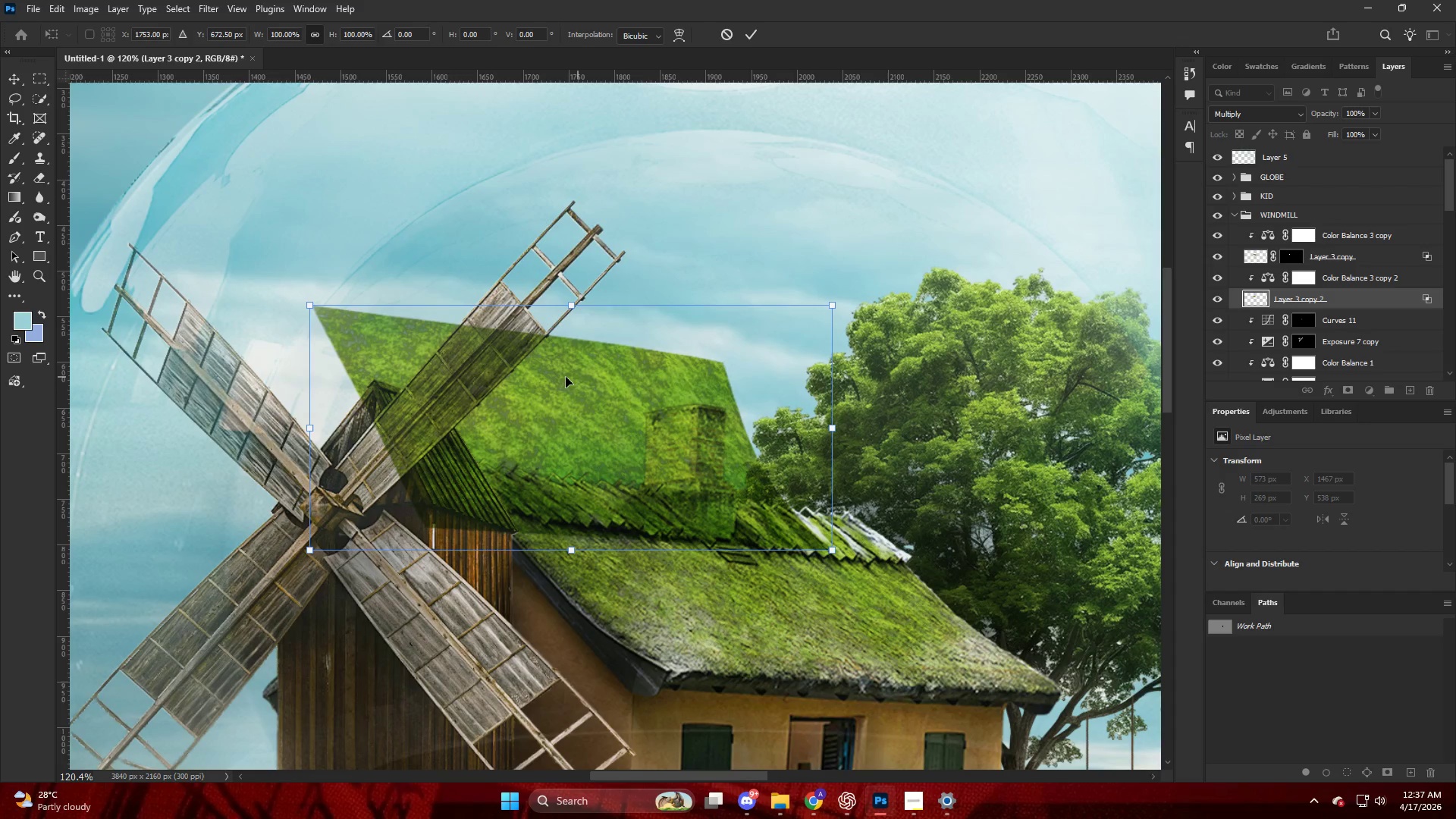 
left_click_drag(start_coordinate=[560, 375], to_coordinate=[513, 374])
 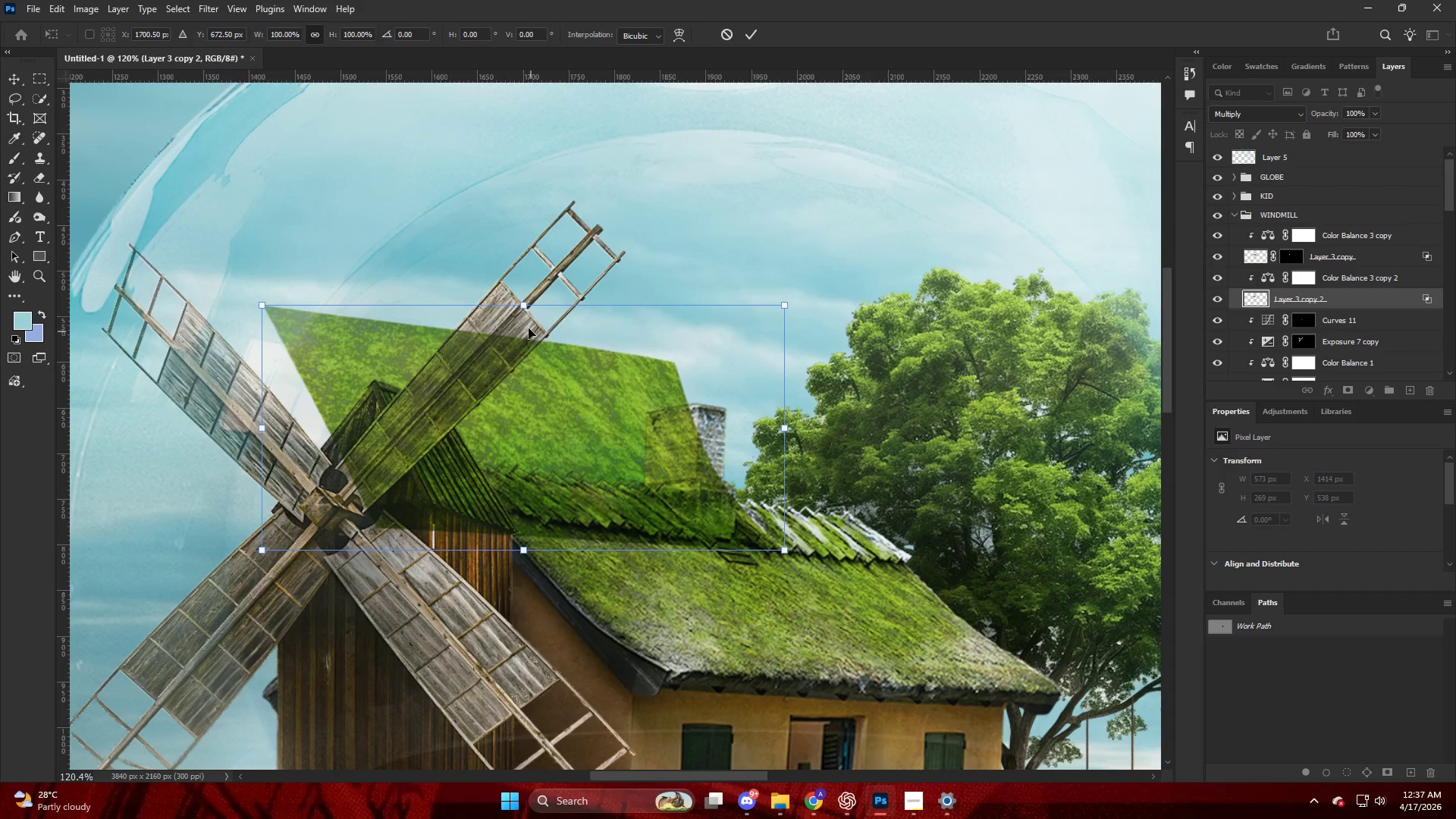 
hold_key(key=ShiftLeft, duration=2.72)
left_click_drag(start_coordinate=[259, 303], to_coordinate=[251, 372])
 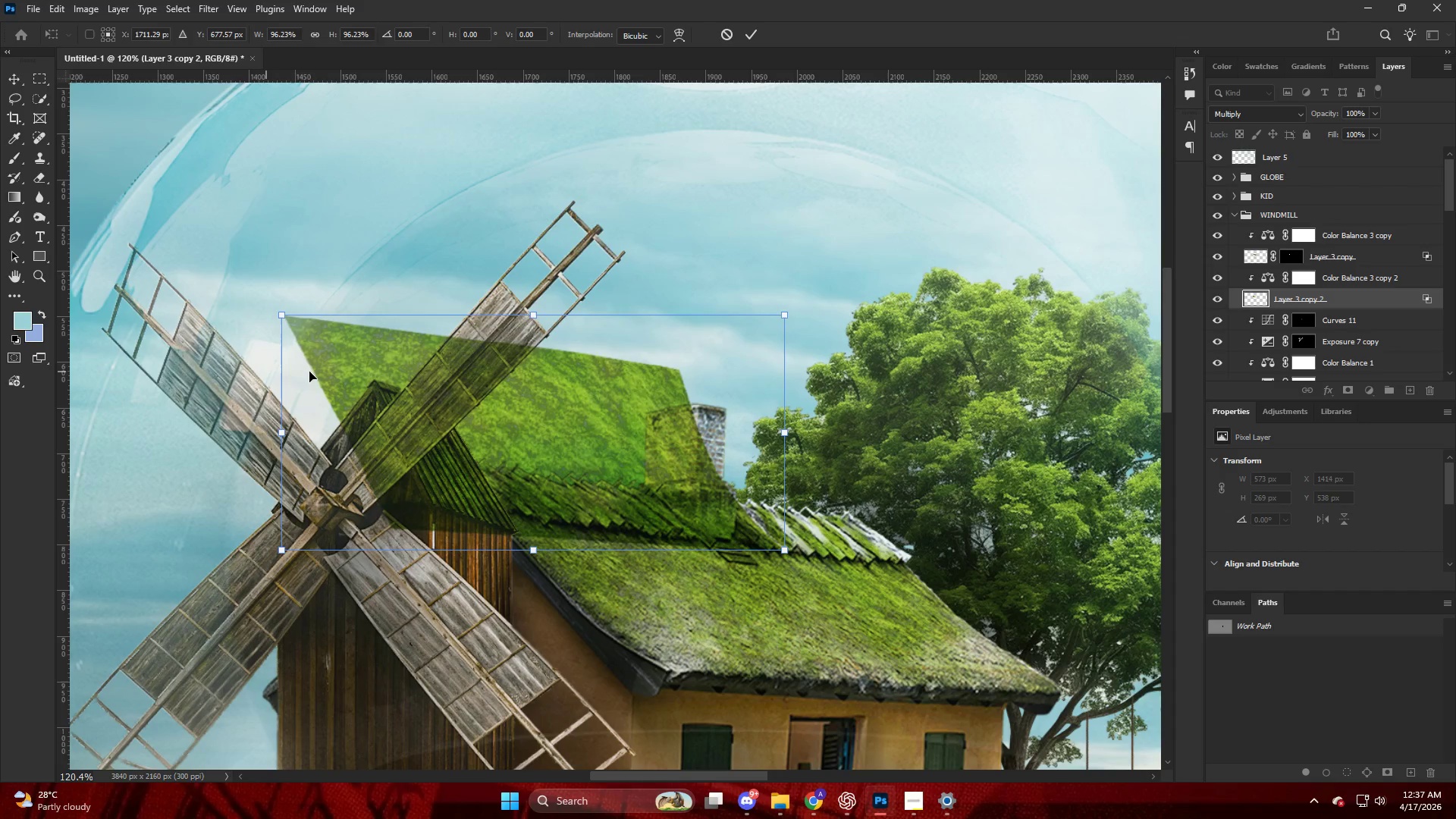 
key(Control+ControlLeft)
 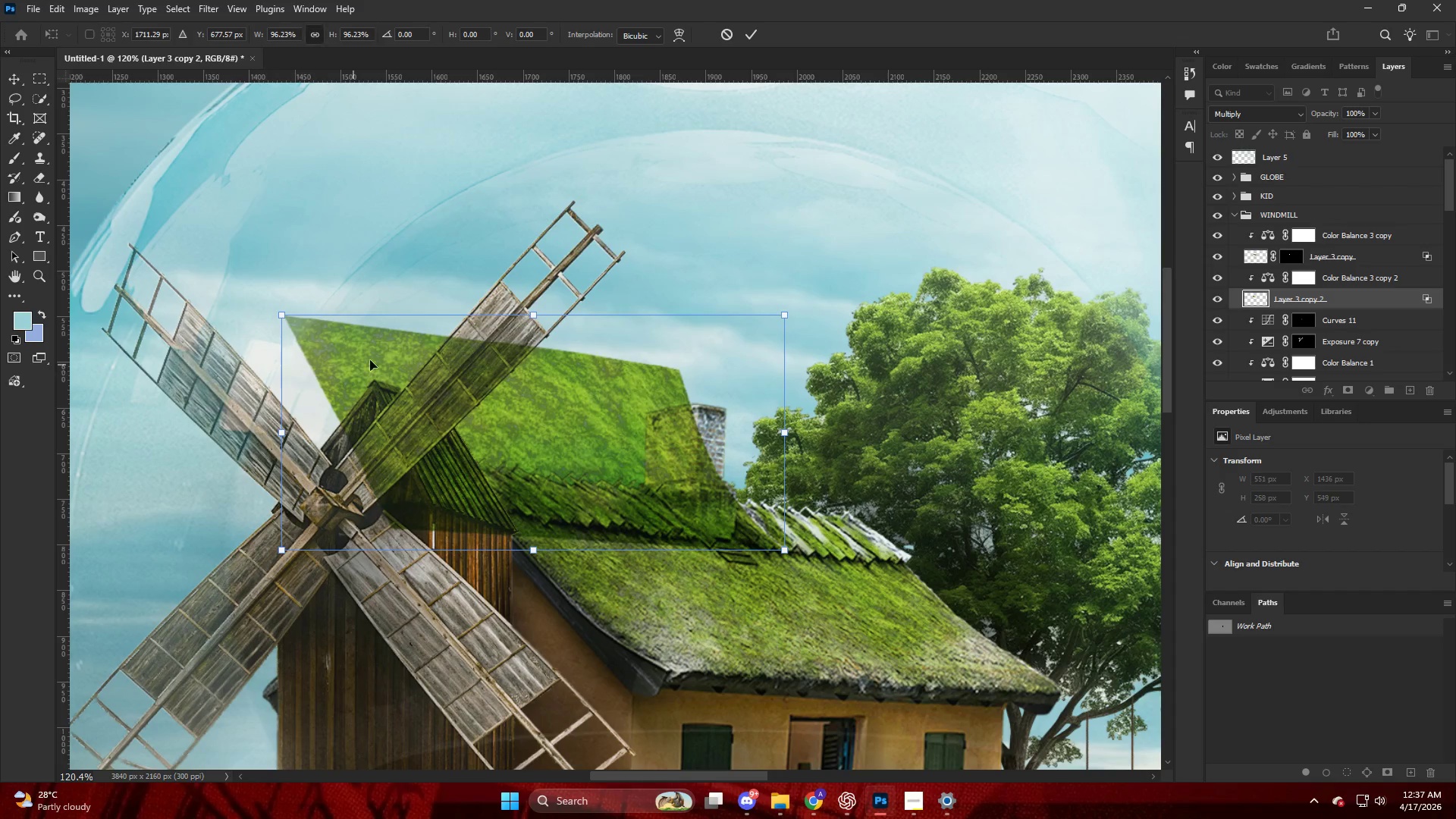 
key(Control+Z)
 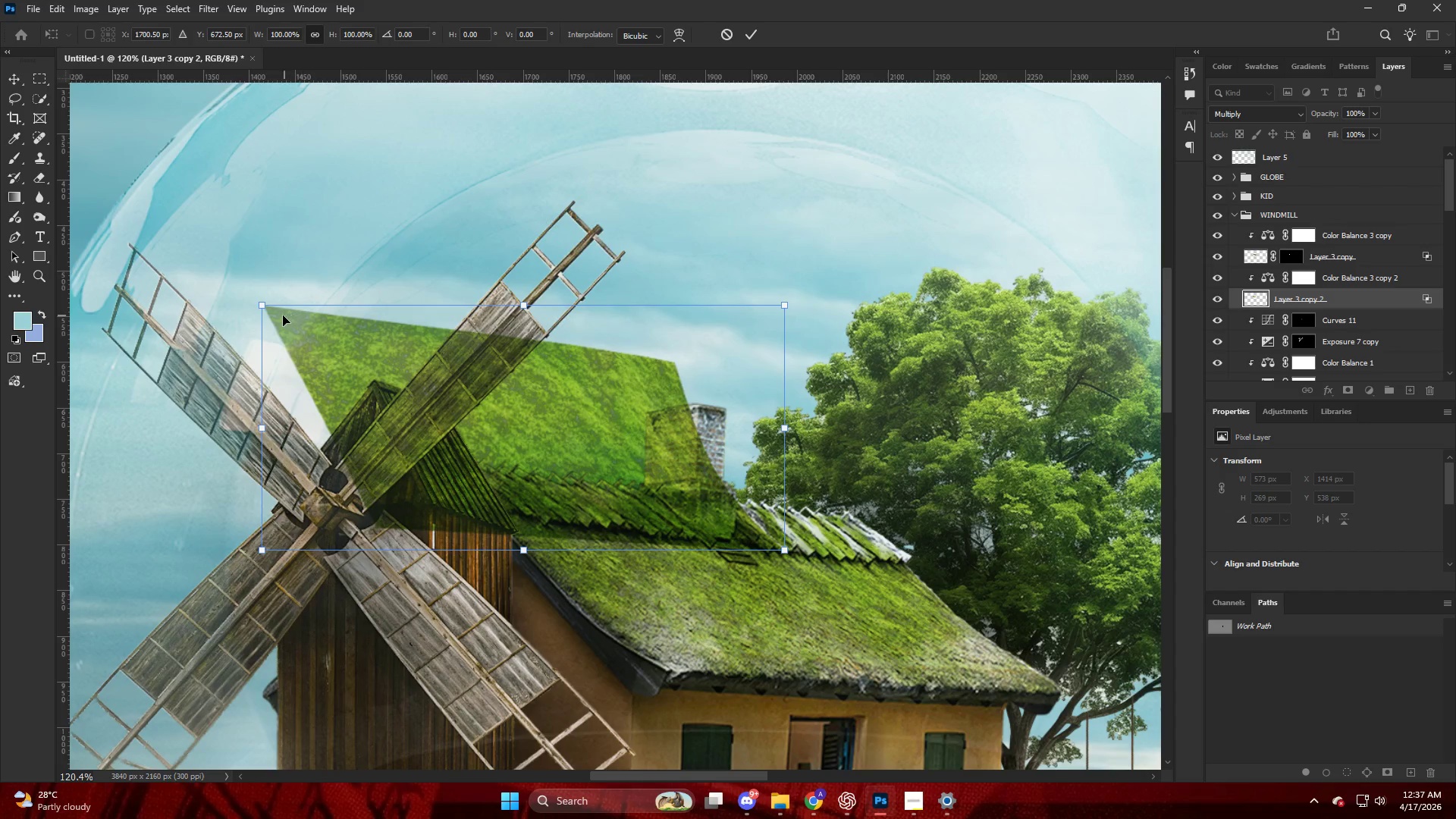 
right_click([296, 324])
 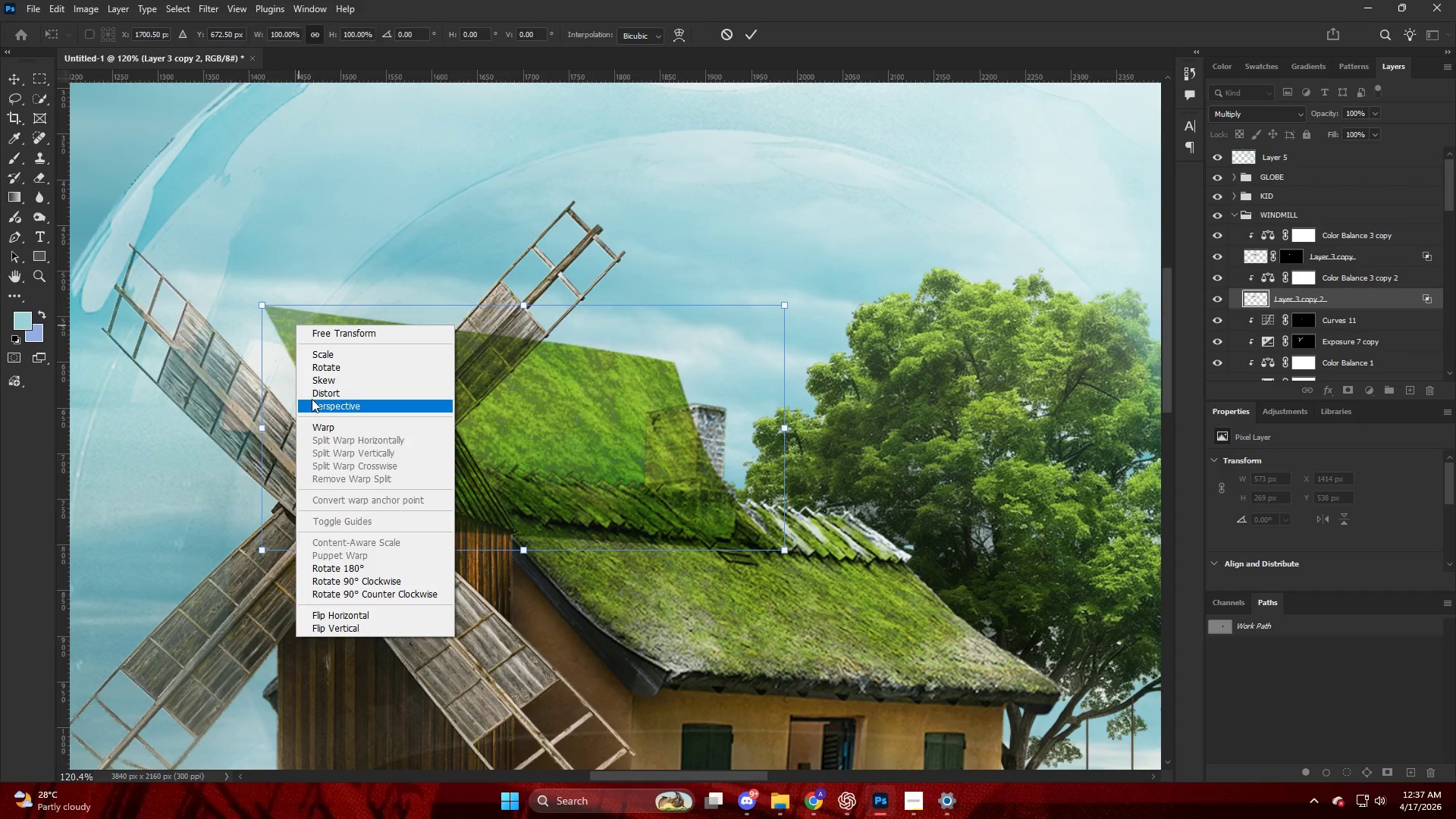 
left_click([311, 394])
 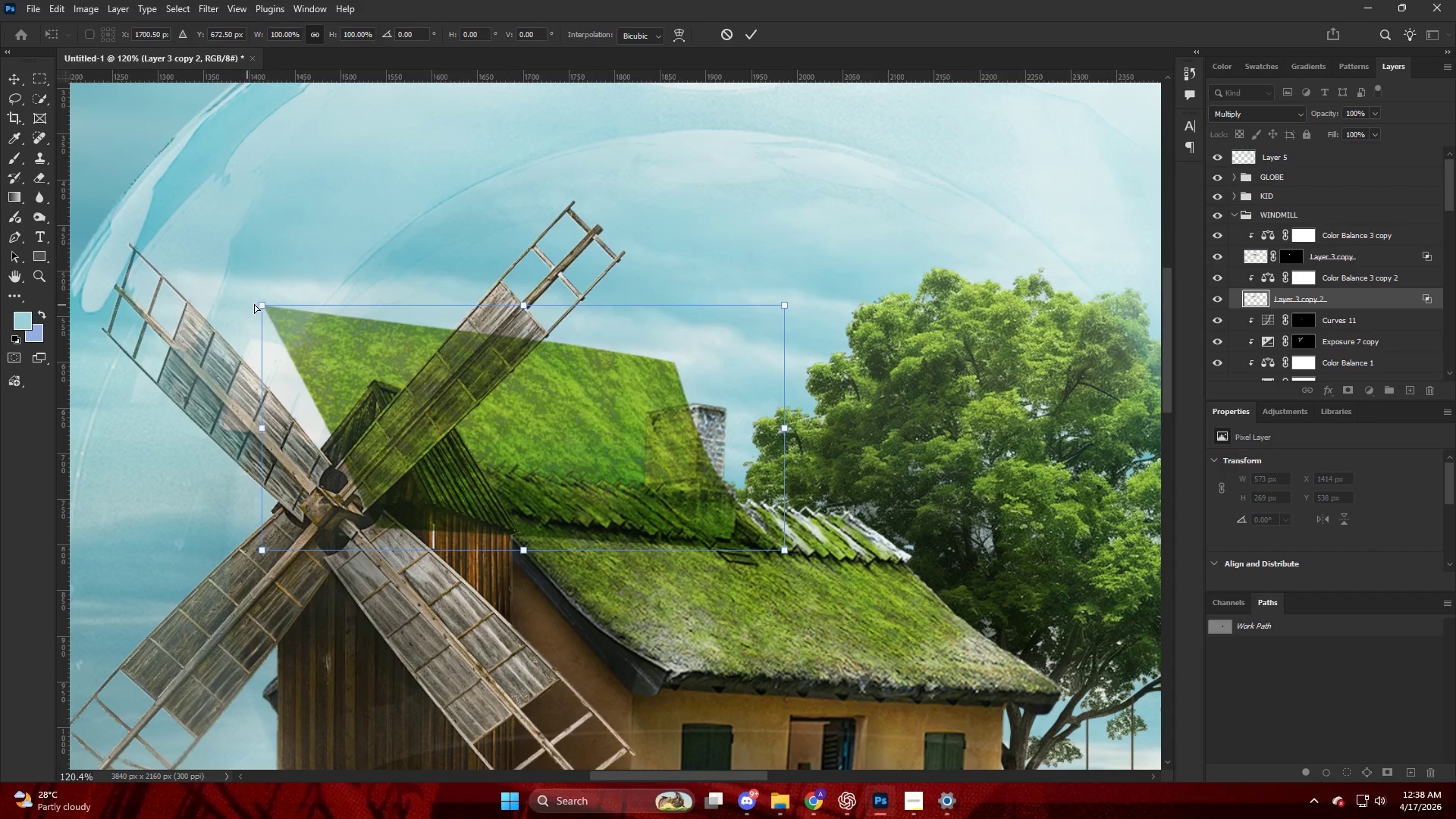 
left_click_drag(start_coordinate=[260, 303], to_coordinate=[252, 360])
 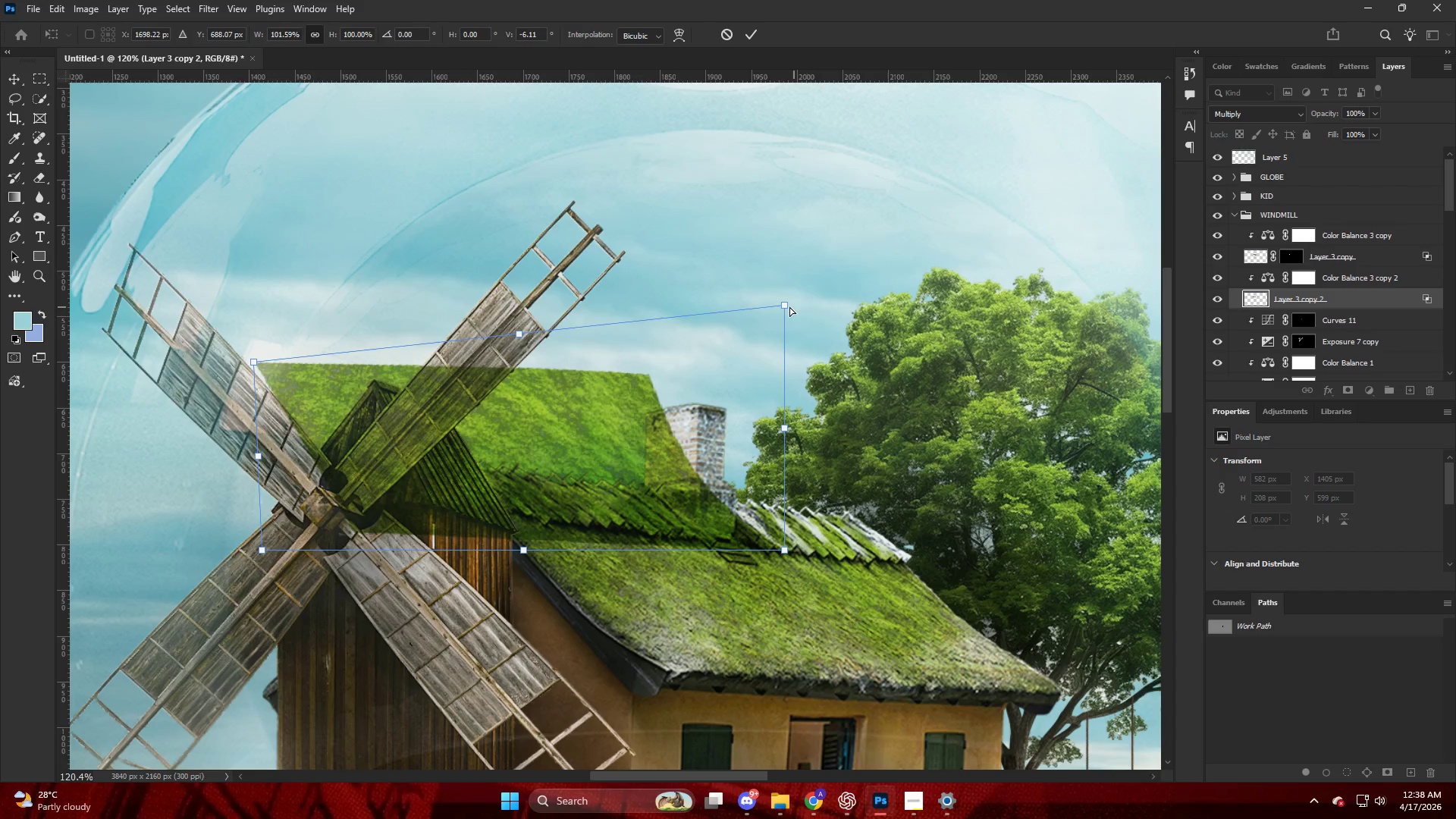 
left_click_drag(start_coordinate=[776, 303], to_coordinate=[674, 184])
 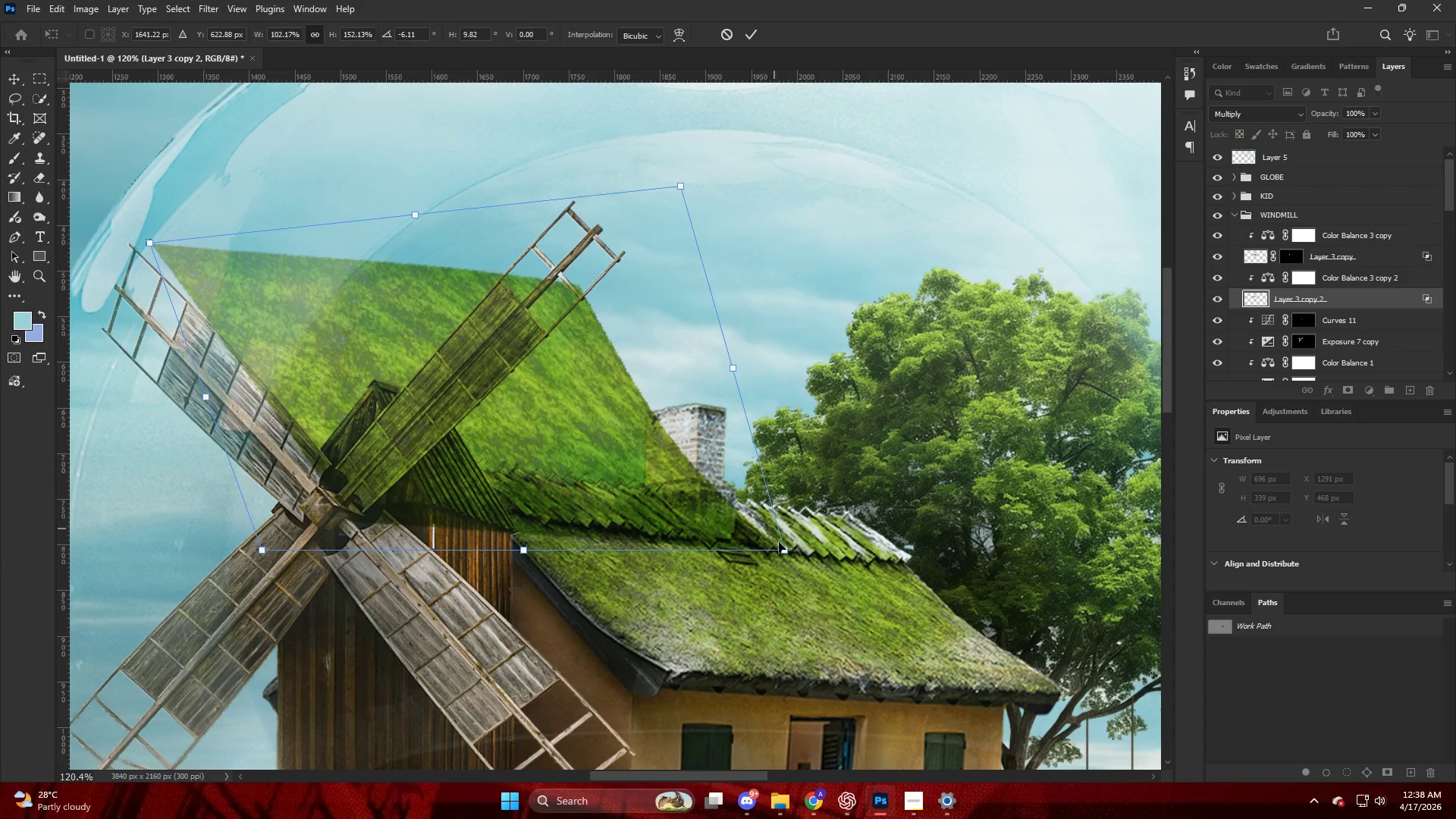 
left_click_drag(start_coordinate=[782, 551], to_coordinate=[809, 357])
 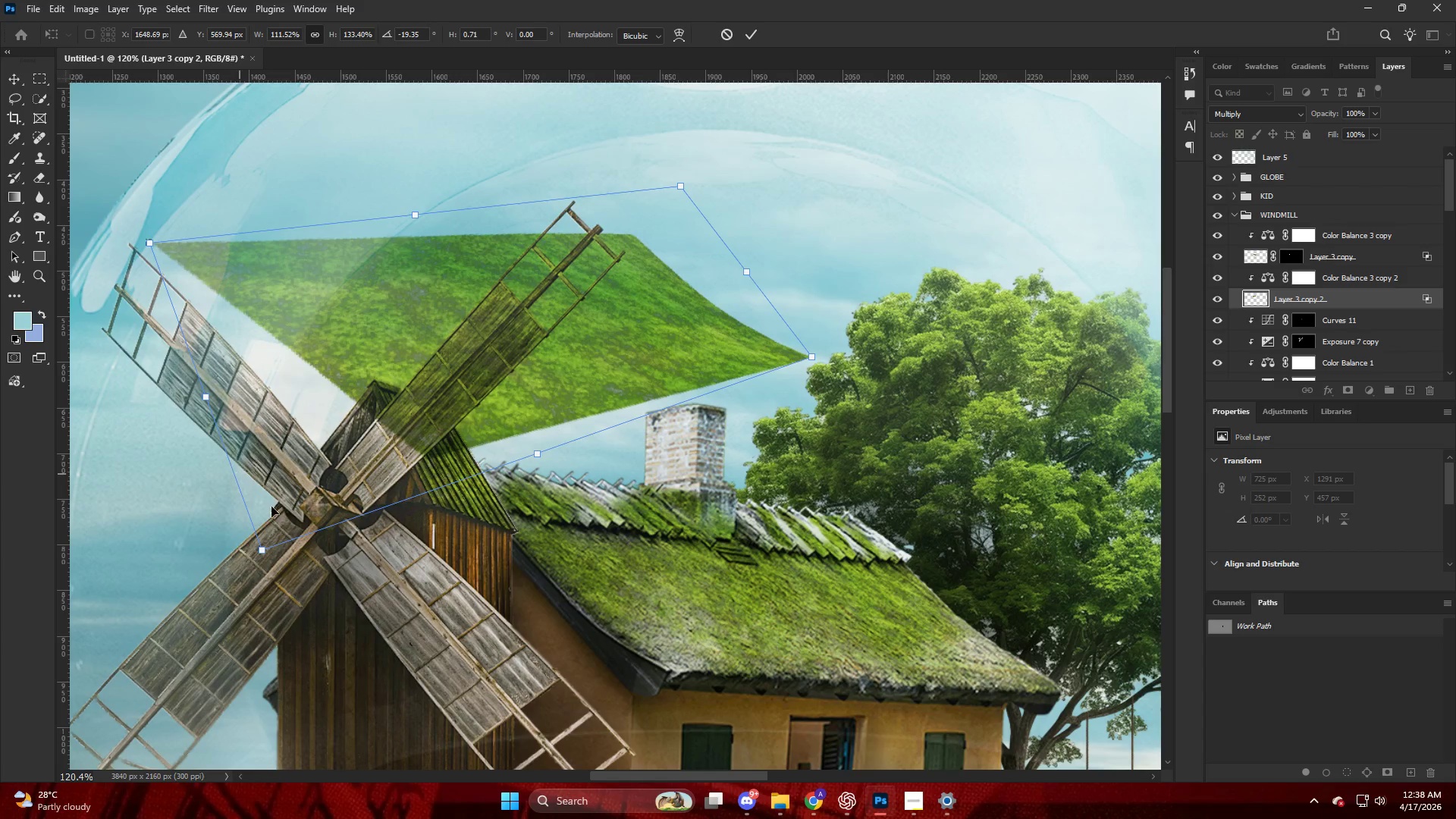 
left_click_drag(start_coordinate=[271, 547], to_coordinate=[296, 636])
 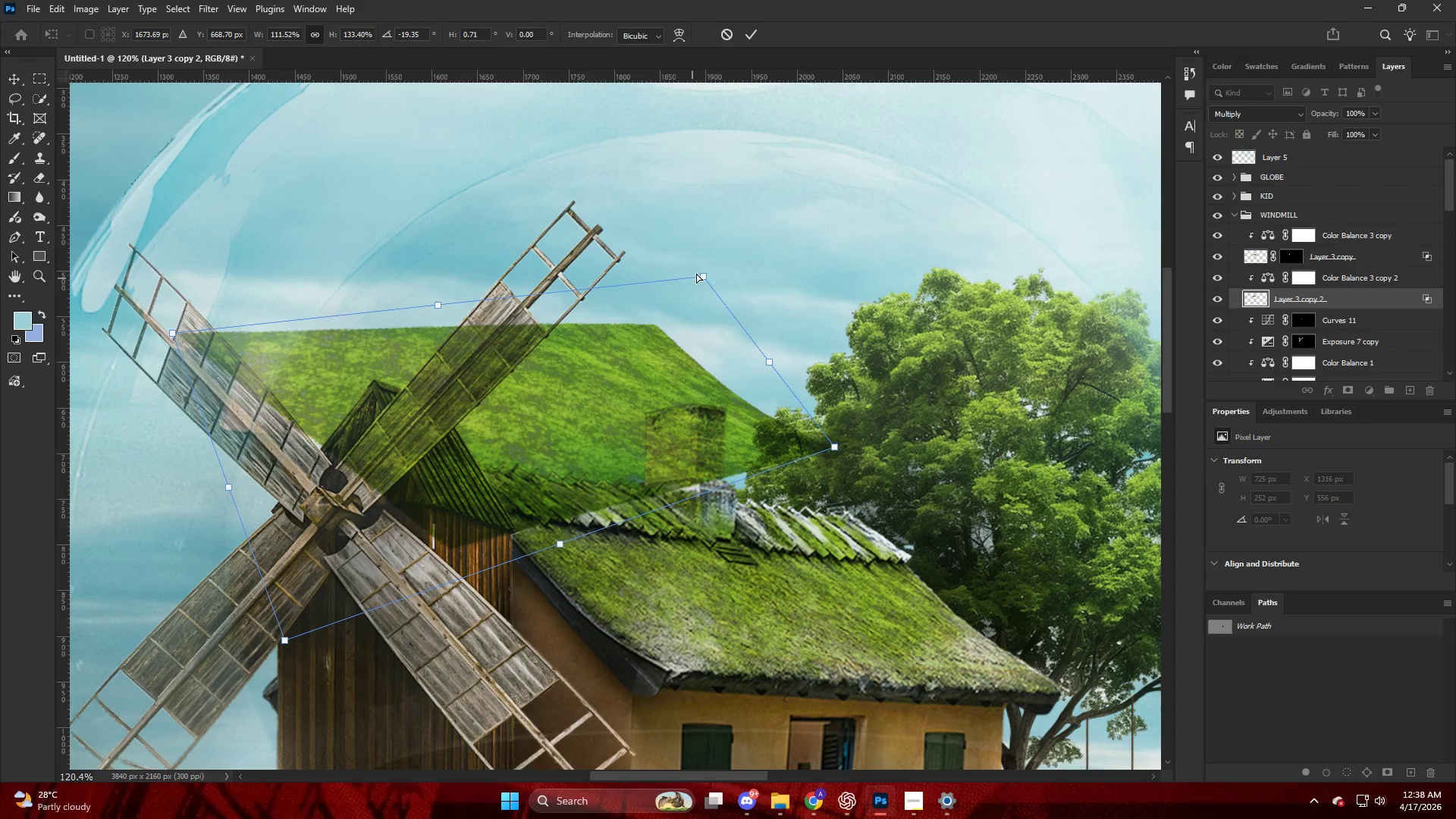 
left_click_drag(start_coordinate=[704, 275], to_coordinate=[598, 96])
 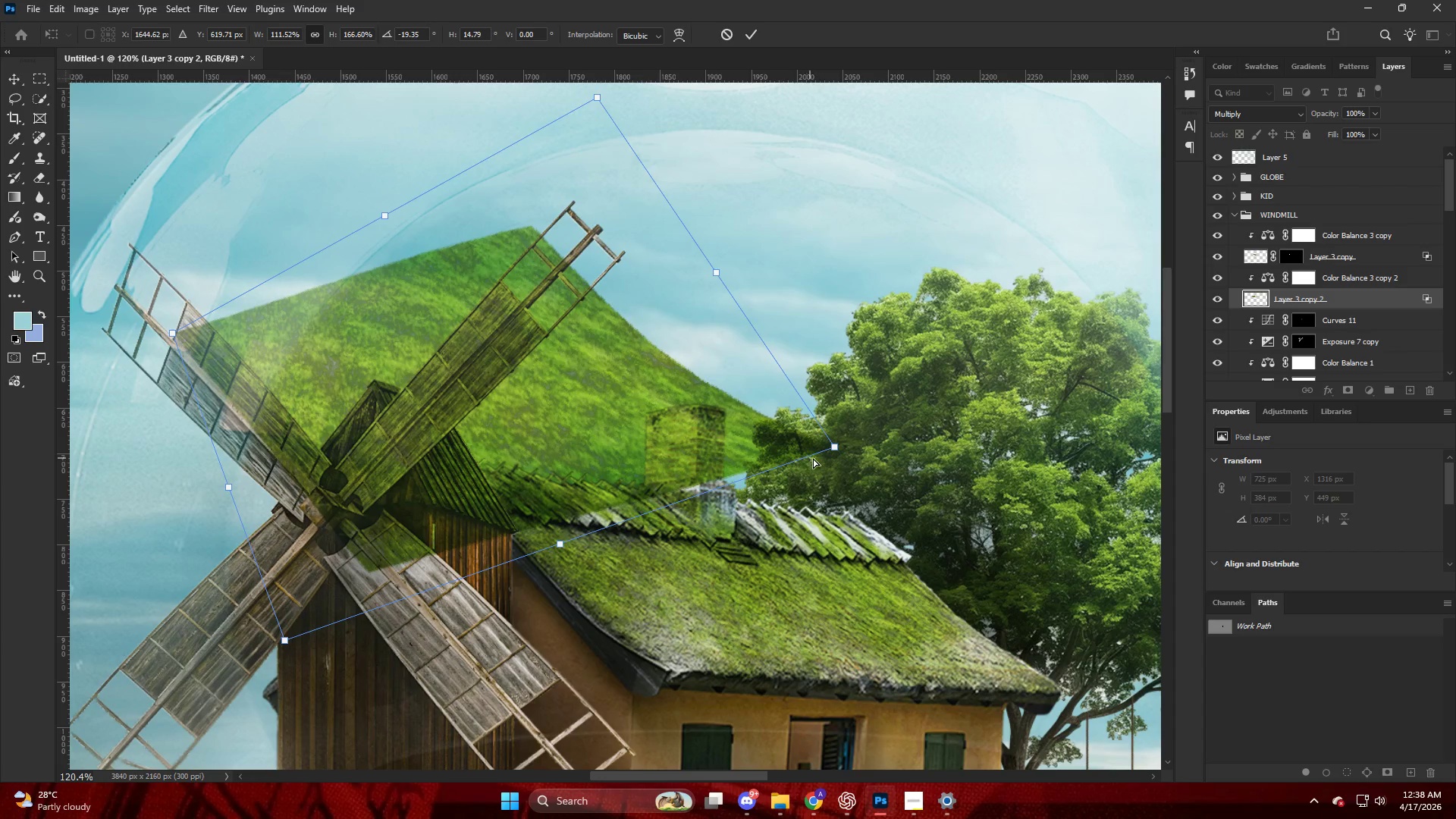 
left_click_drag(start_coordinate=[826, 444], to_coordinate=[846, 350])
 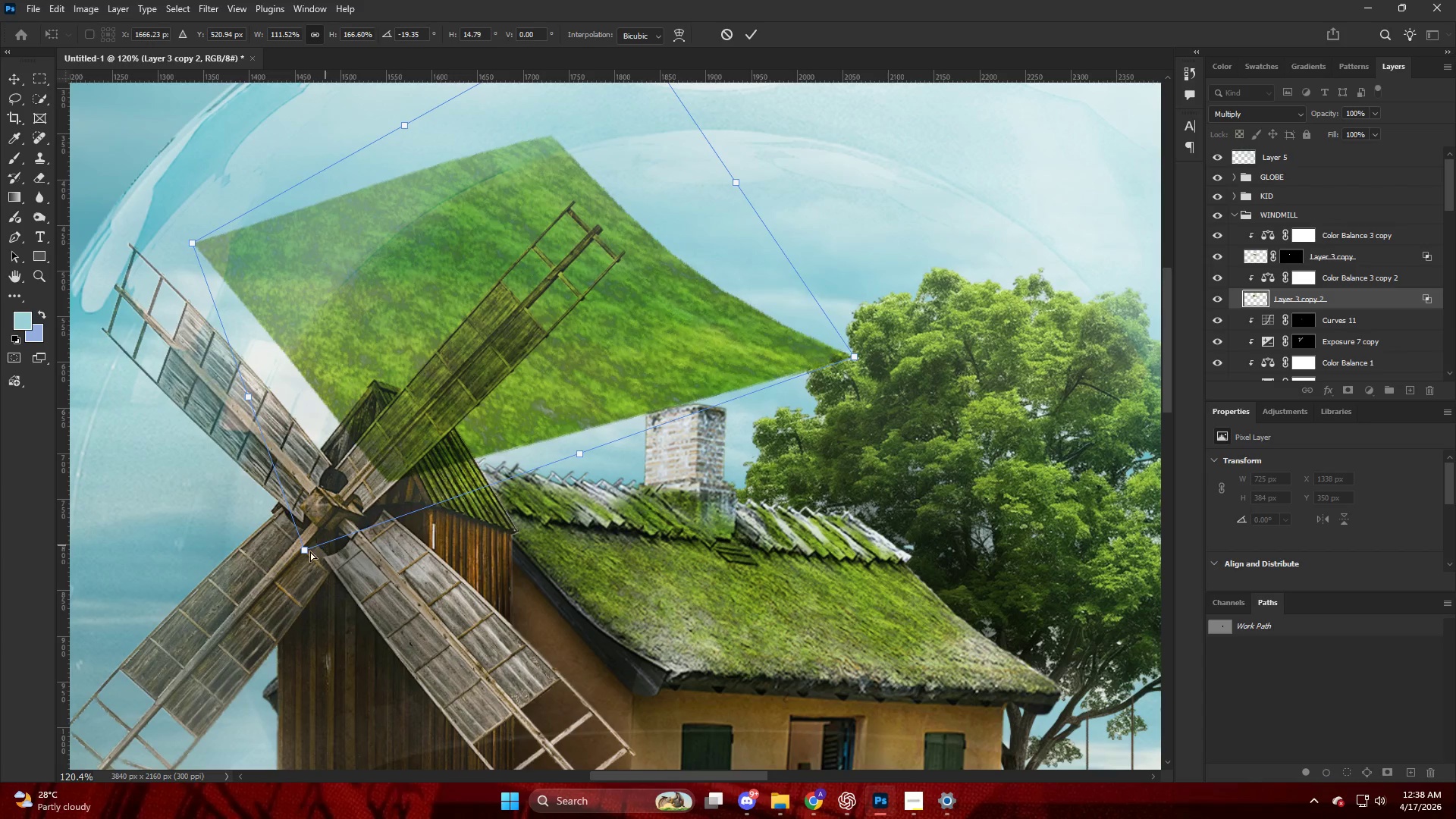 
left_click_drag(start_coordinate=[309, 553], to_coordinate=[377, 645])
 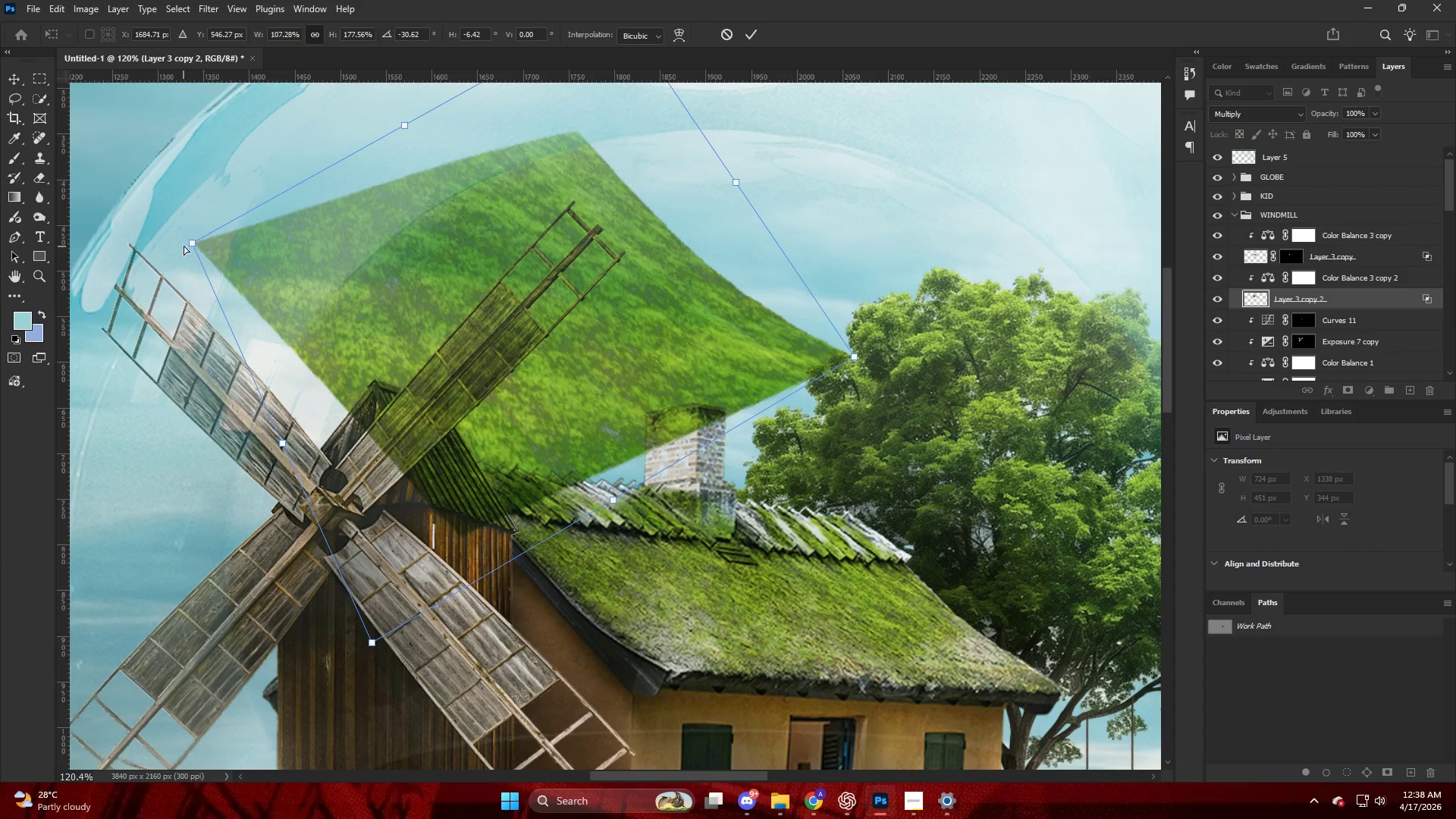 
left_click_drag(start_coordinate=[188, 238], to_coordinate=[202, 438])
 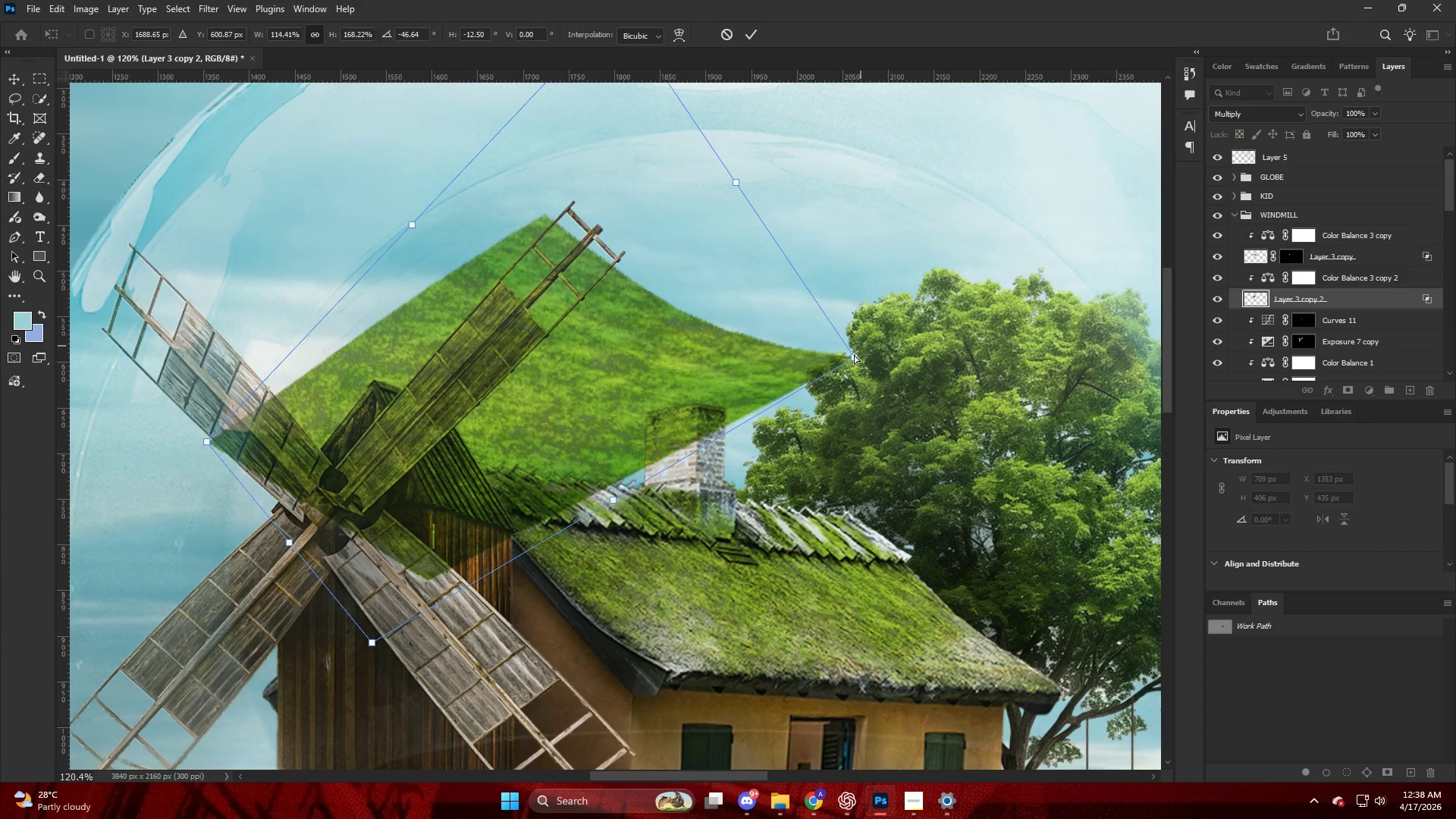 
left_click_drag(start_coordinate=[855, 366], to_coordinate=[872, 288])
 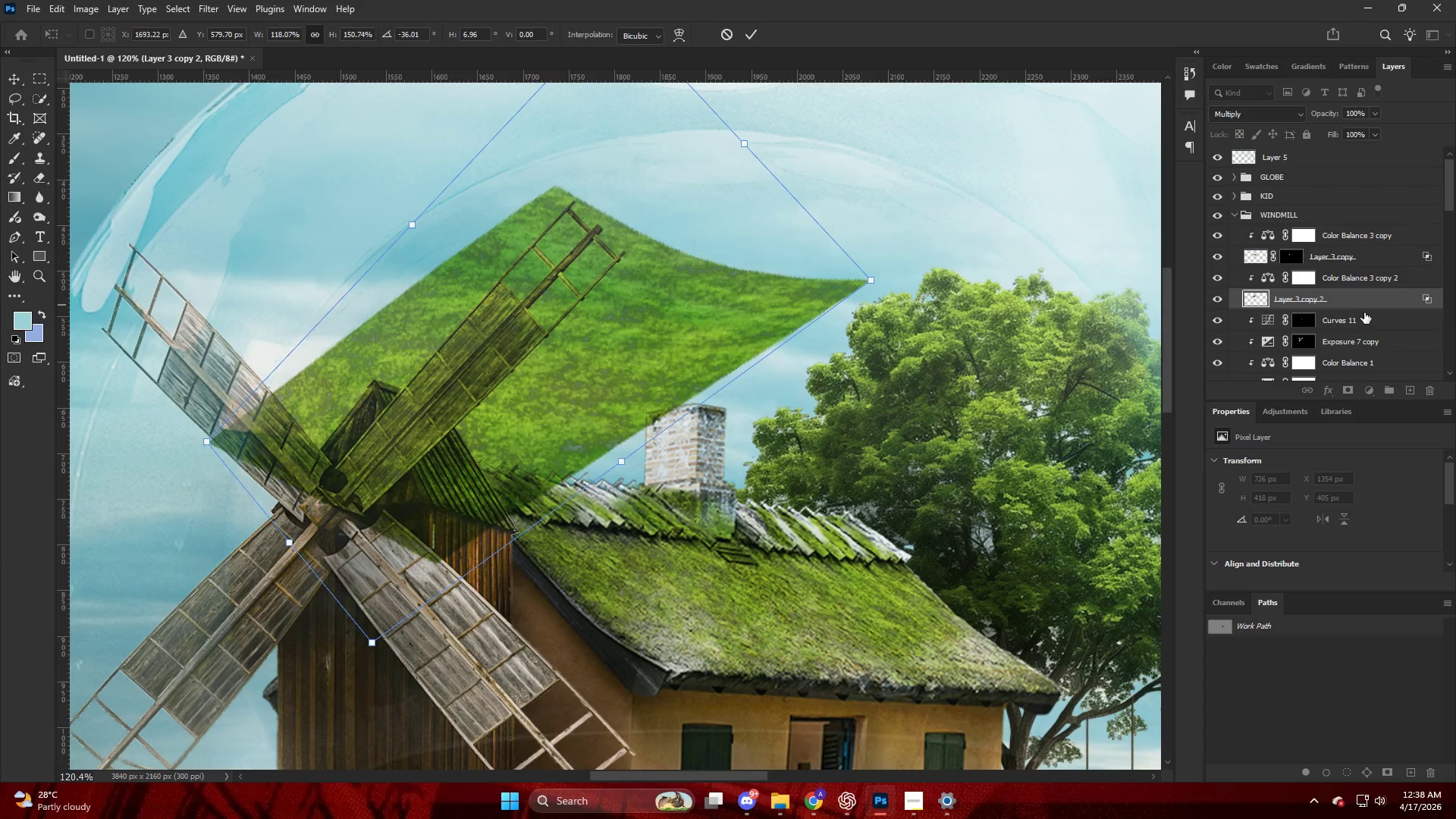 
left_click([1360, 306])
 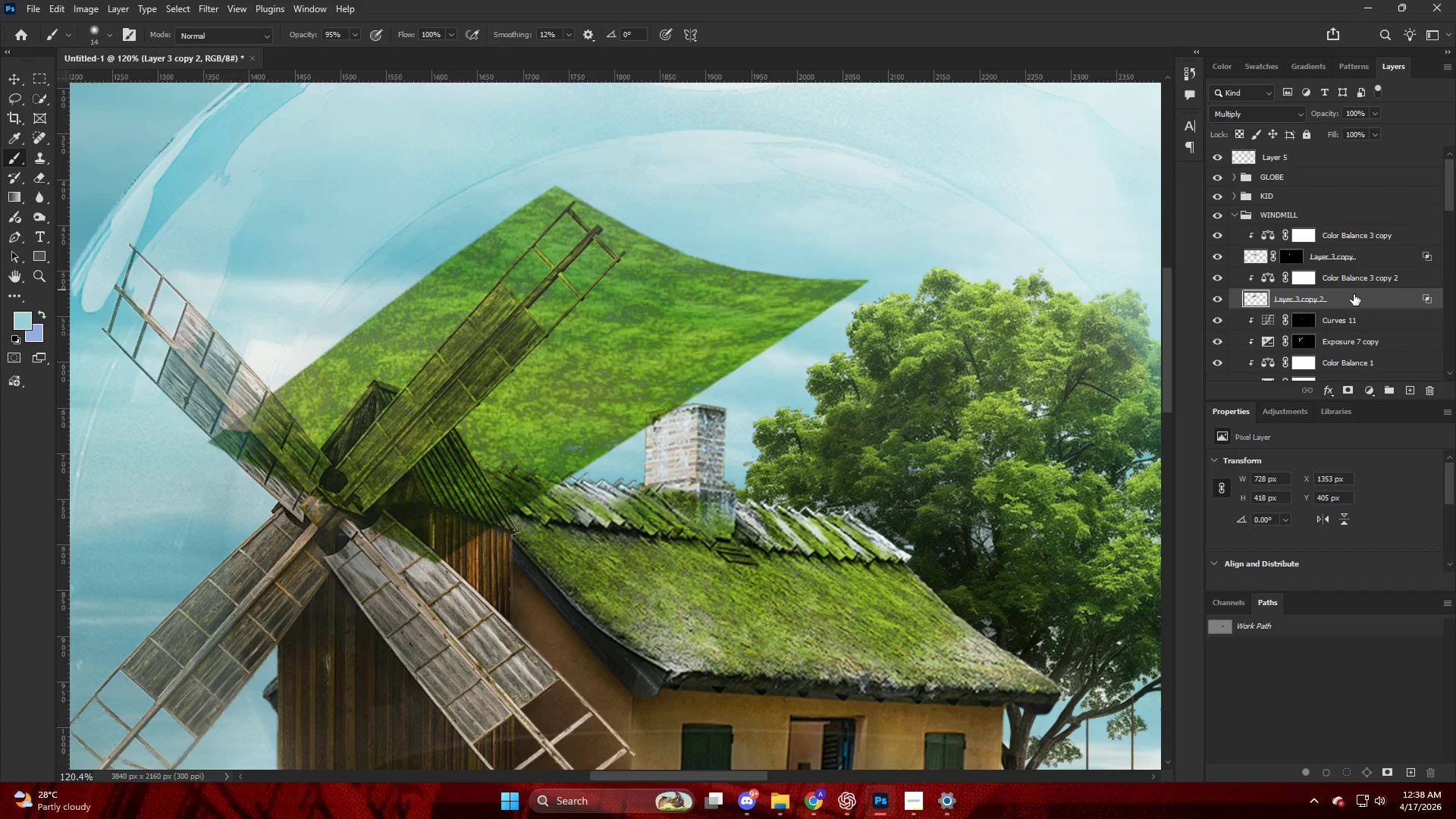 
hold_key(key=AltLeft, duration=0.66)
left_click([1345, 391])
 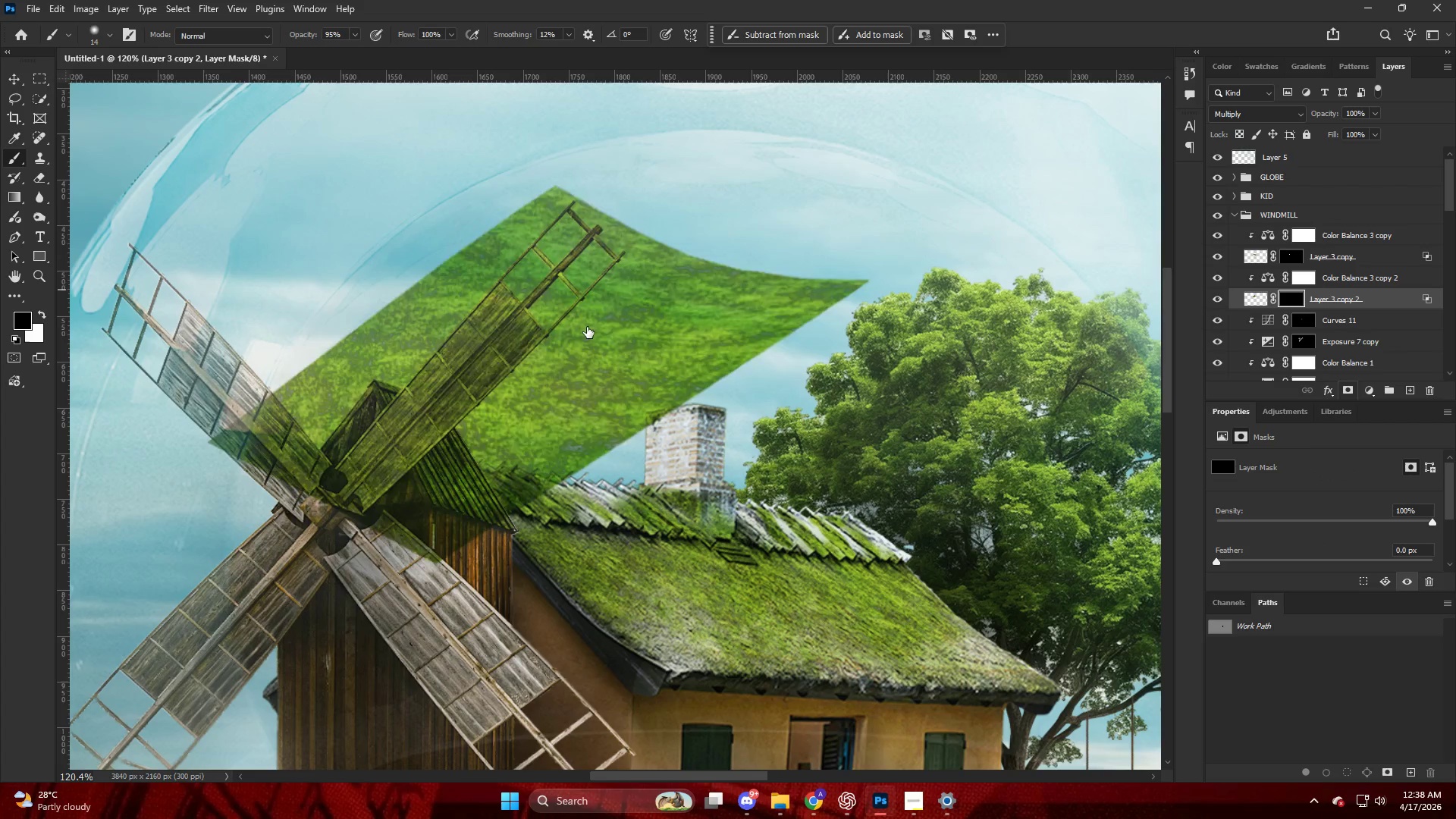 
hold_key(key=AltLeft, duration=0.75)
 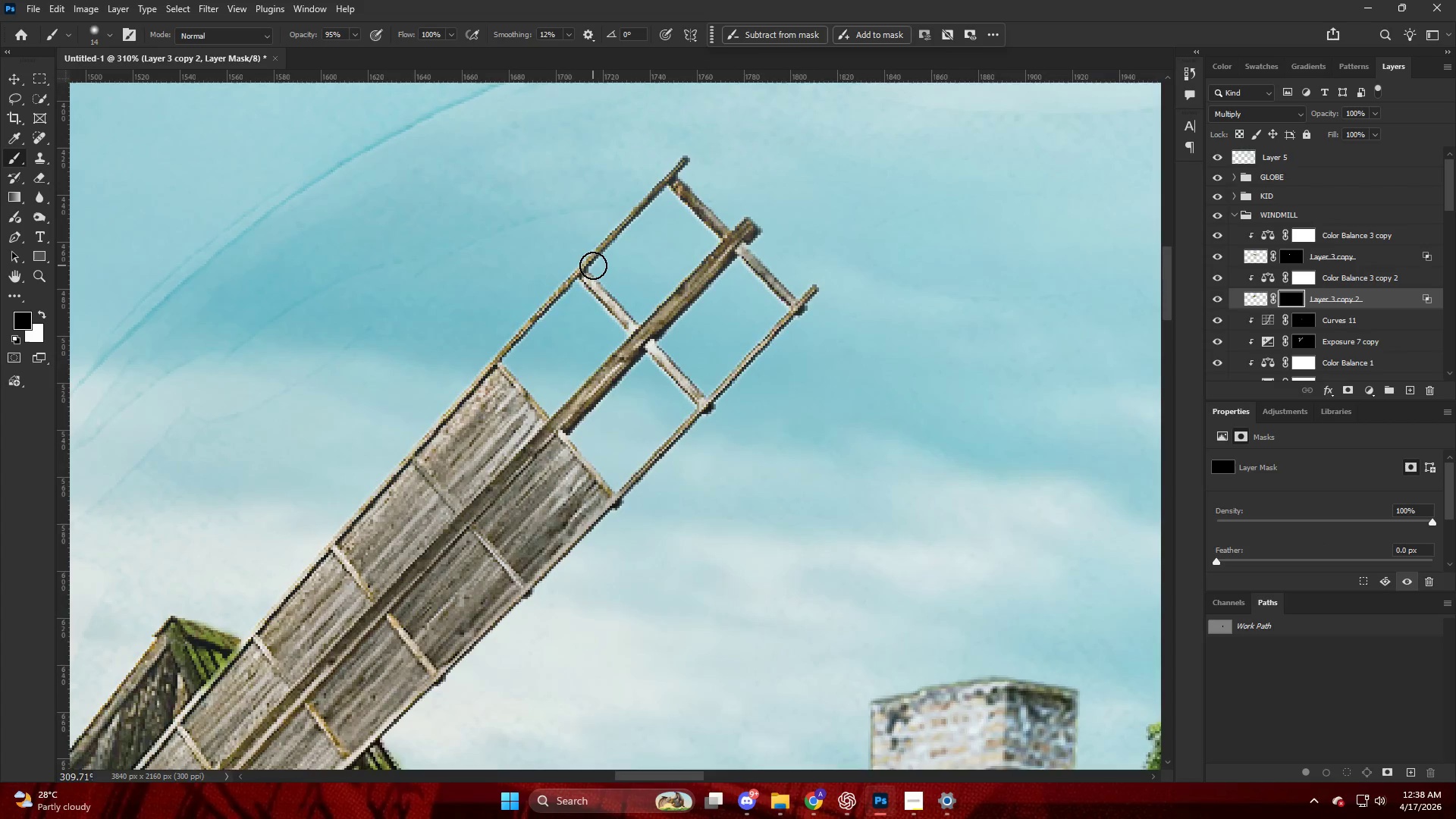 
key(B)
 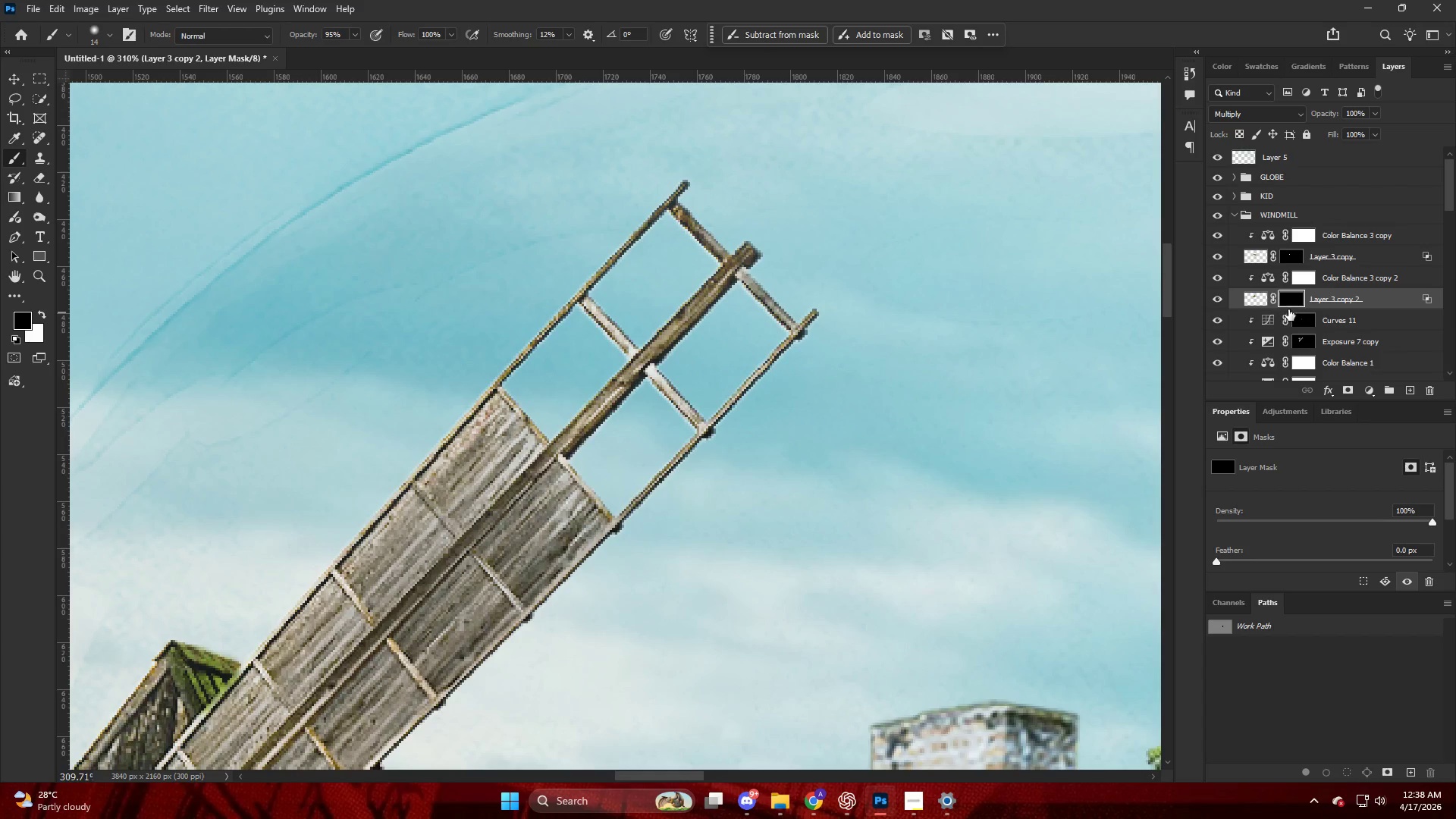 
scroll: coordinate [593, 265], scroll_direction: up, amount: 17.0
 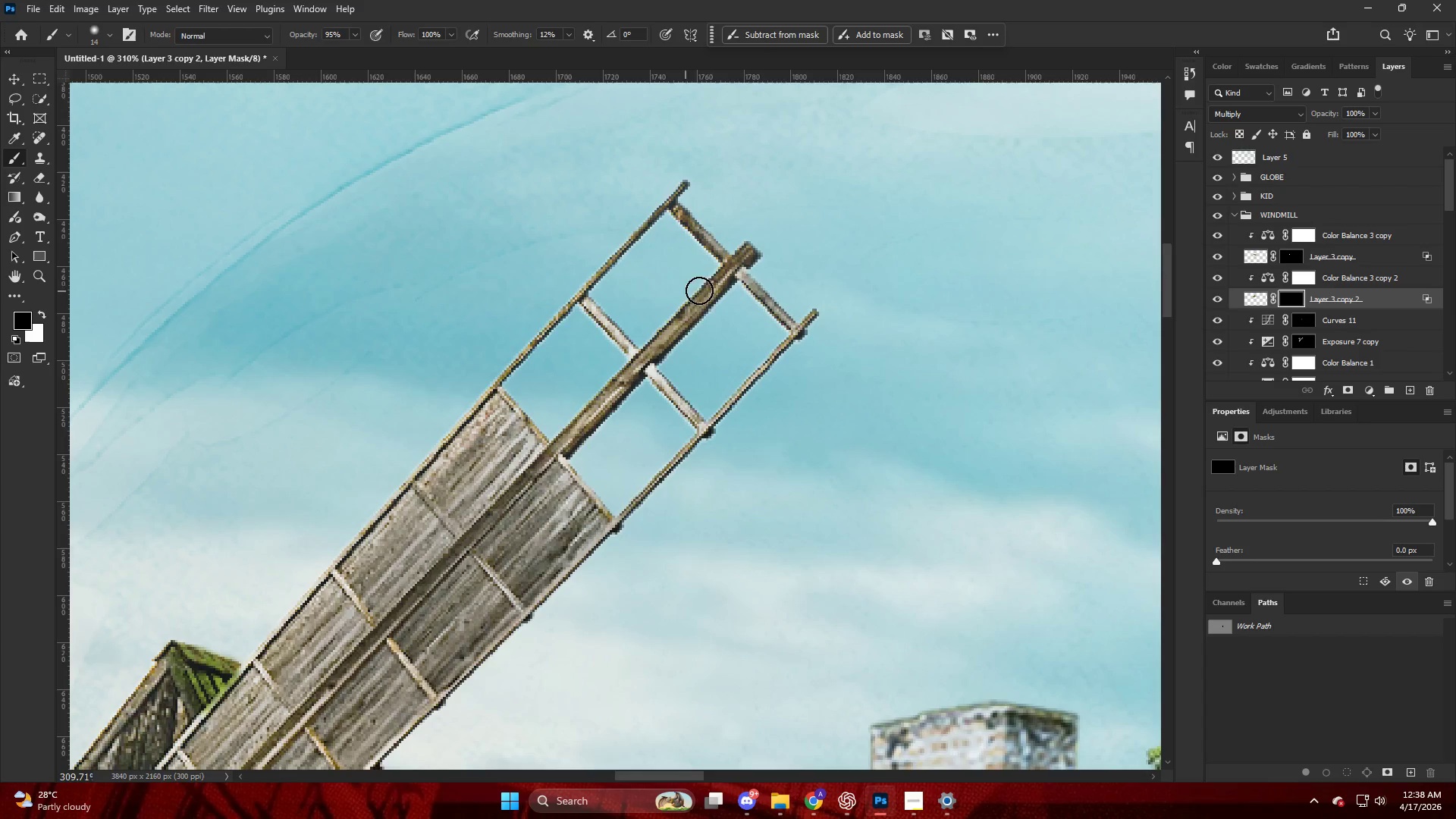 
hold_key(key=AltLeft, duration=2.09)
left_click([1335, 310])
 